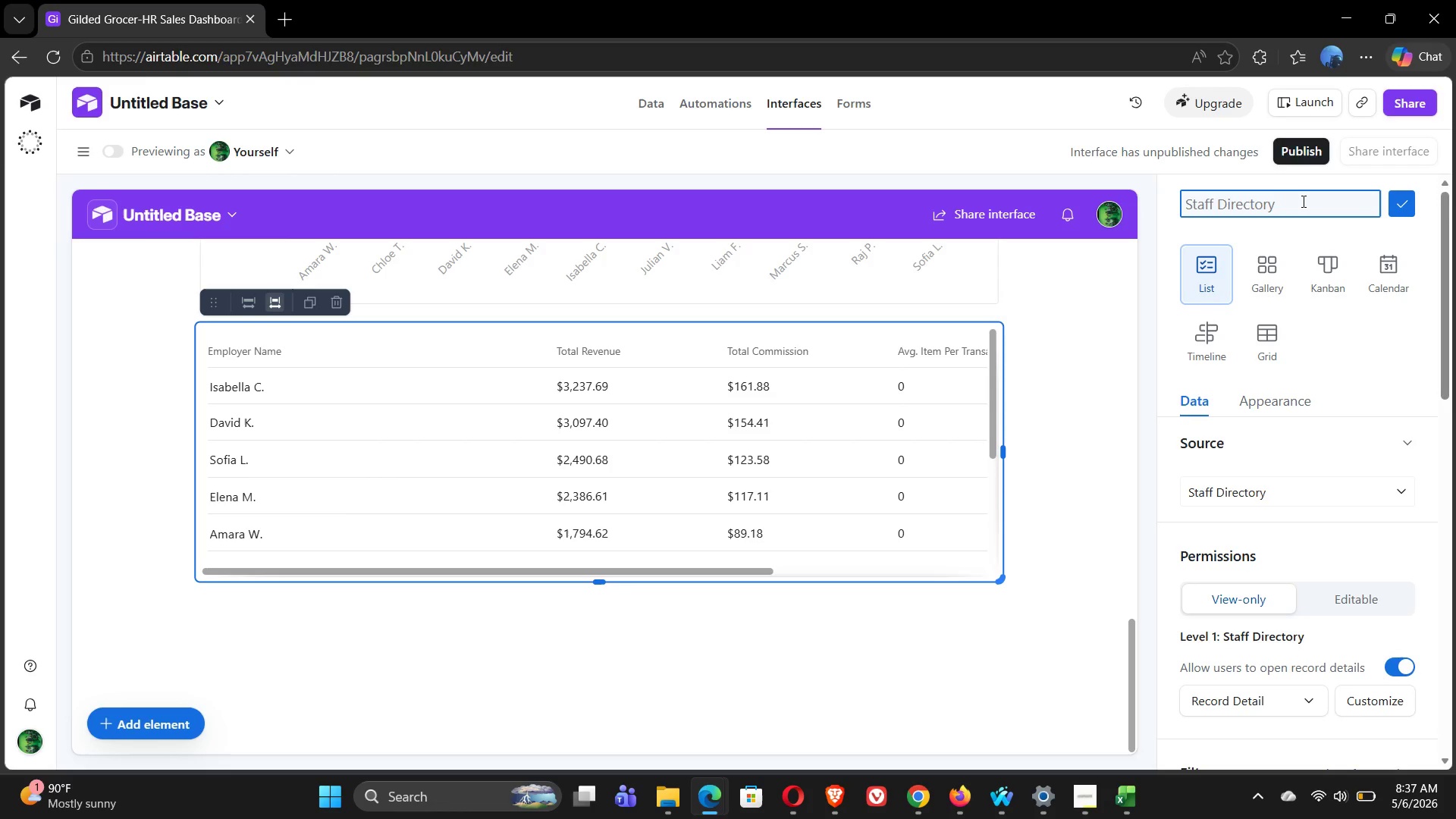 
wait(5.64)
 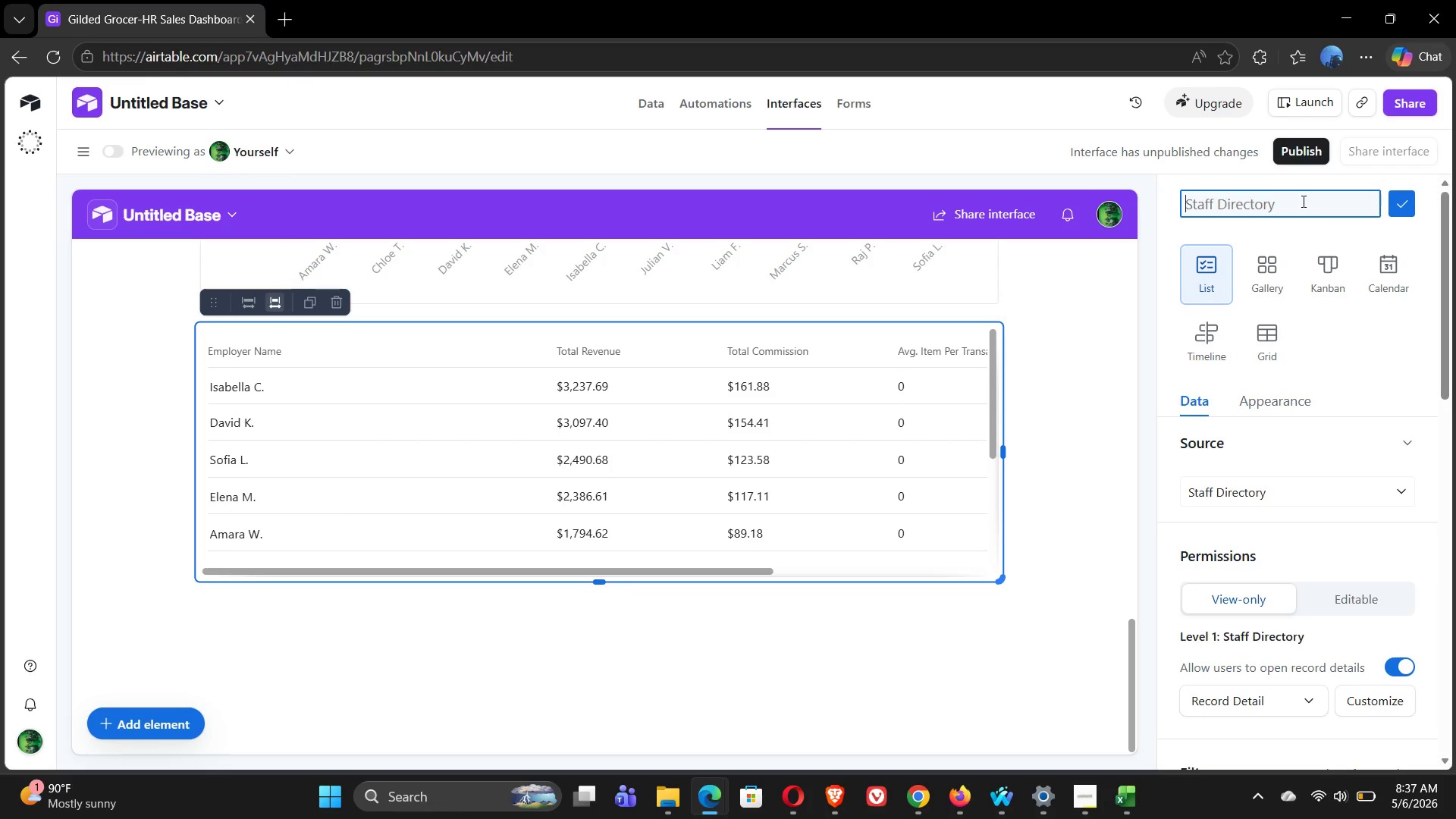 
type(Star Seller Leaderboard)
 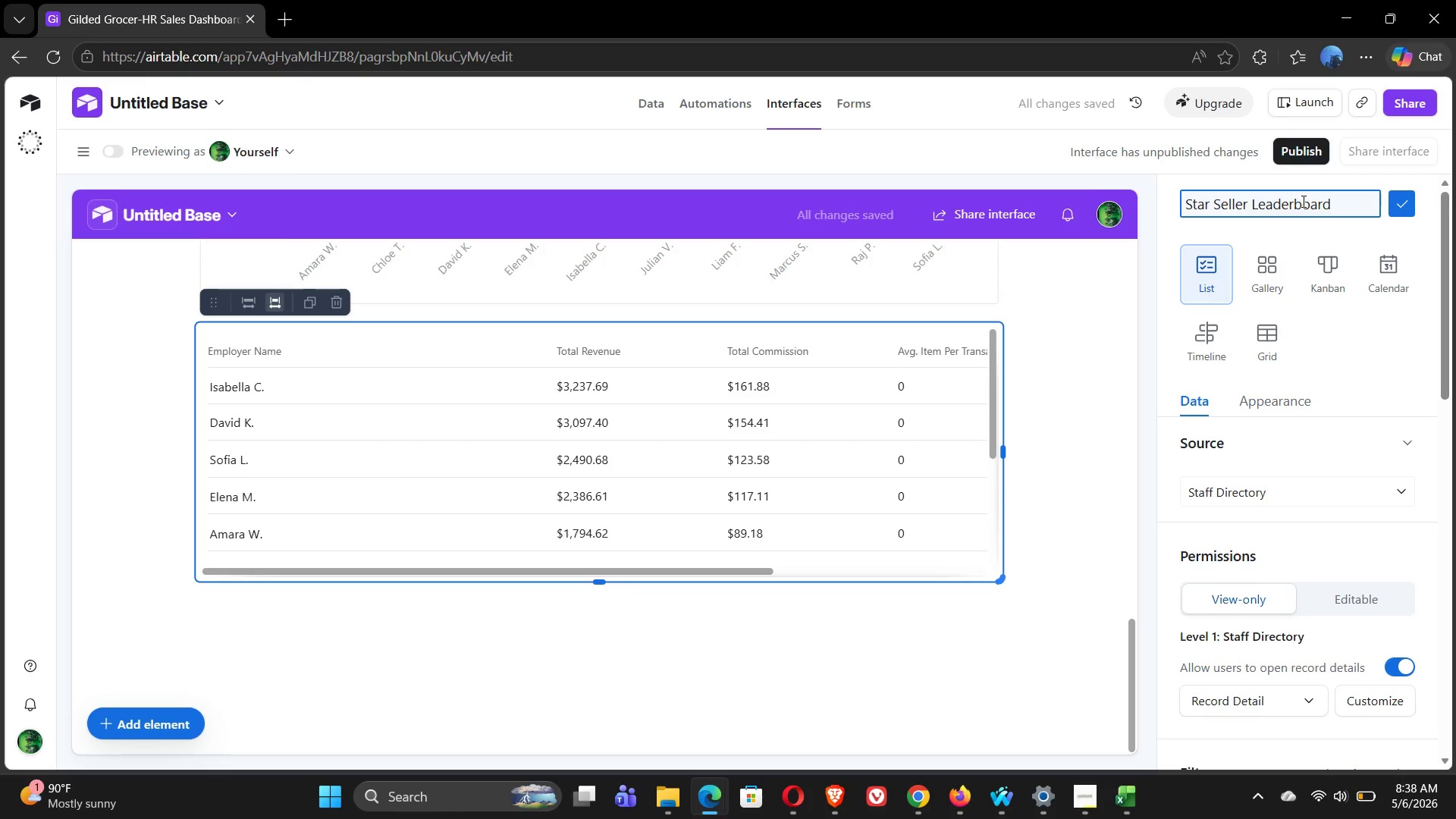 
key(Enter)
 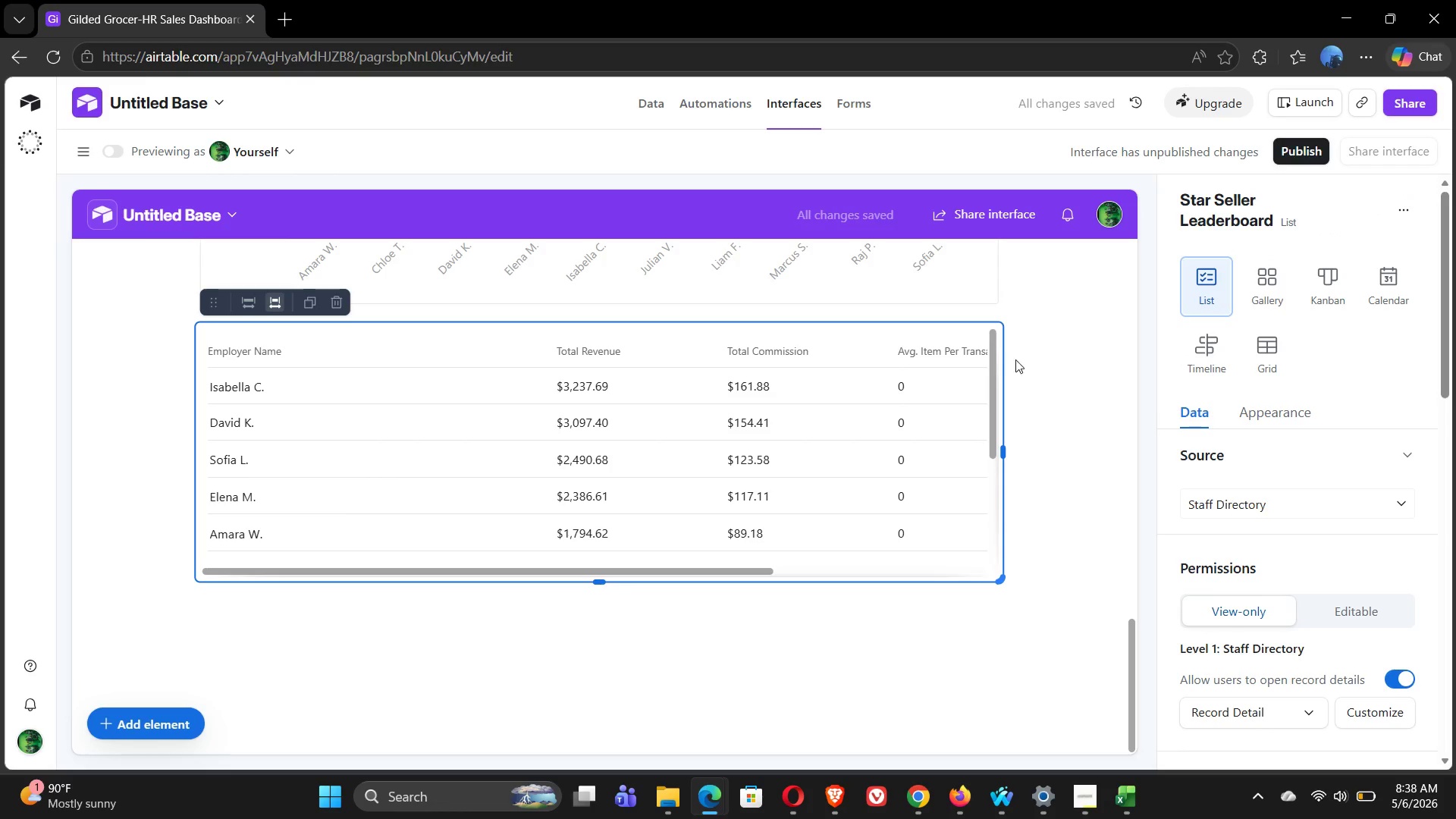 
left_click([1028, 428])
 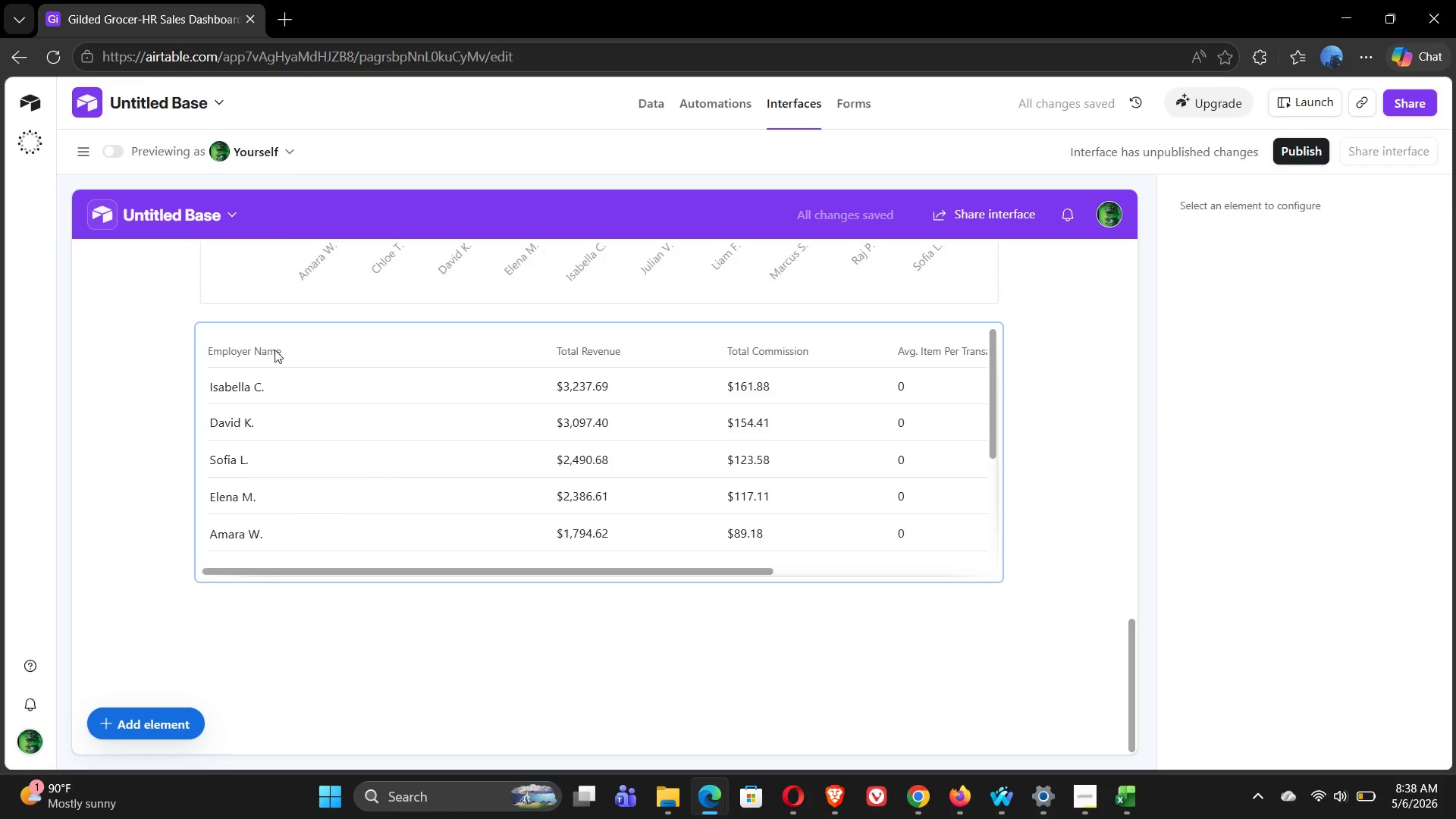 
left_click([272, 350])
 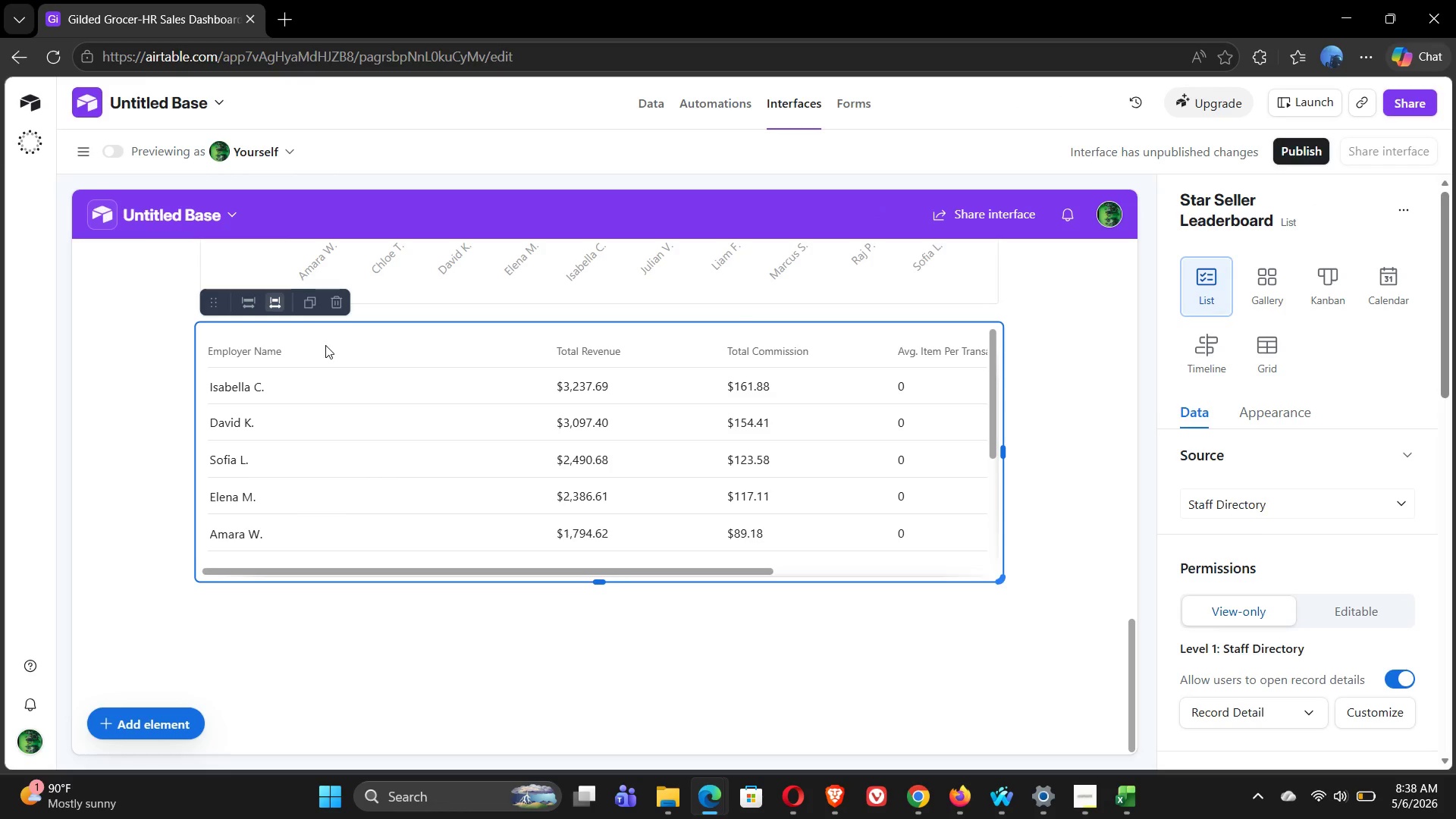 
double_click([325, 345])
 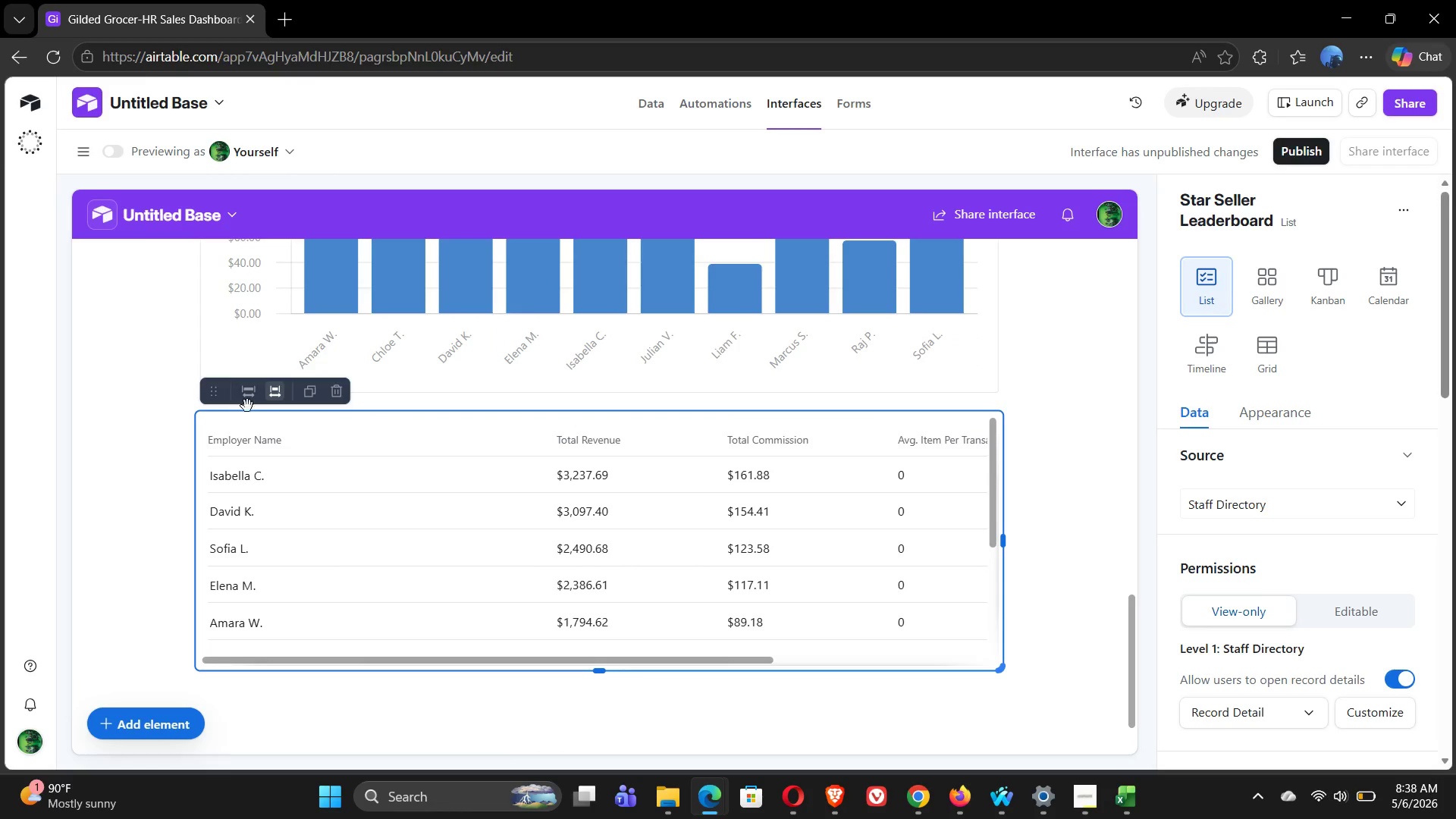 
wait(6.62)
 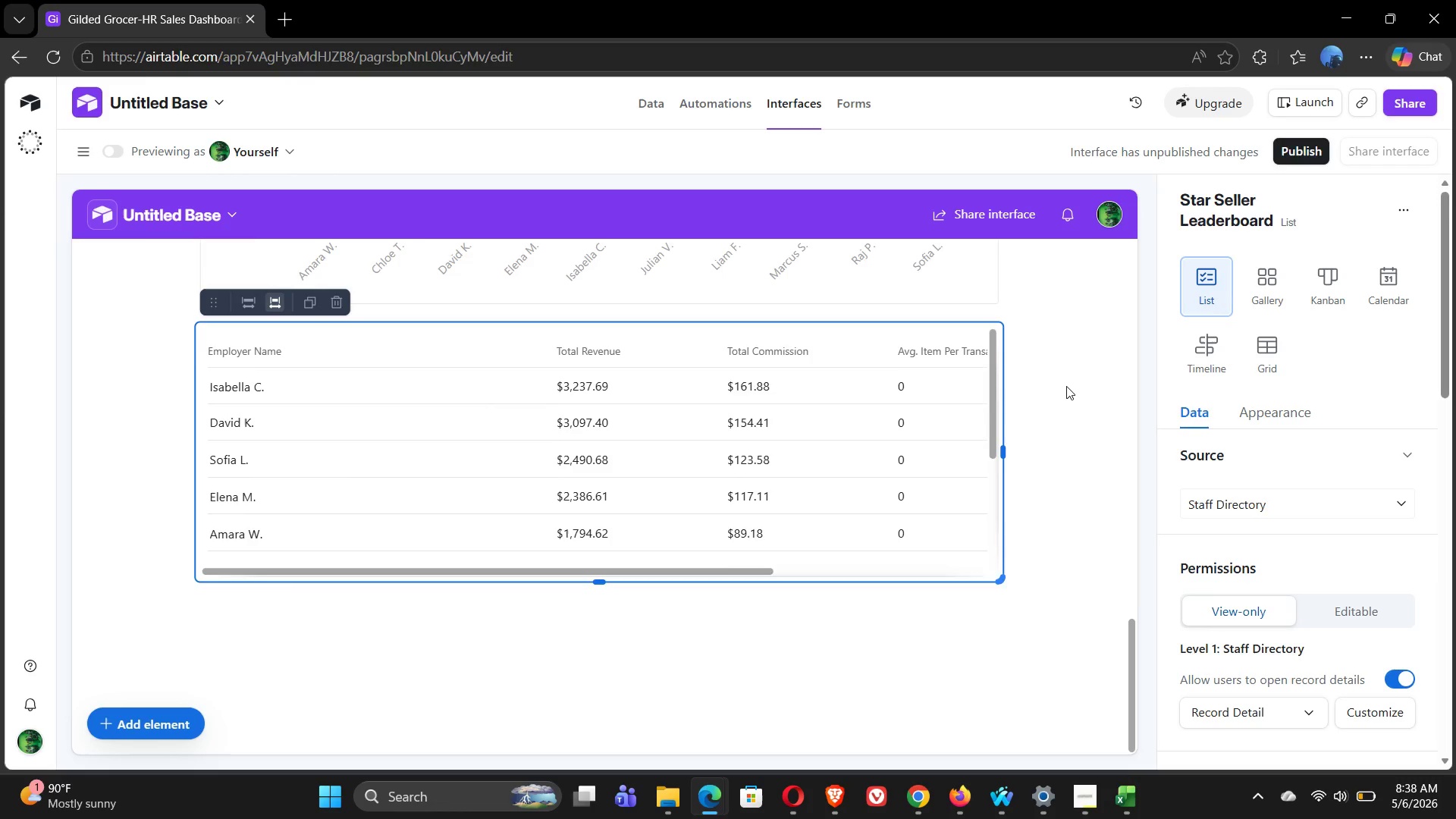 
left_click([253, 388])
 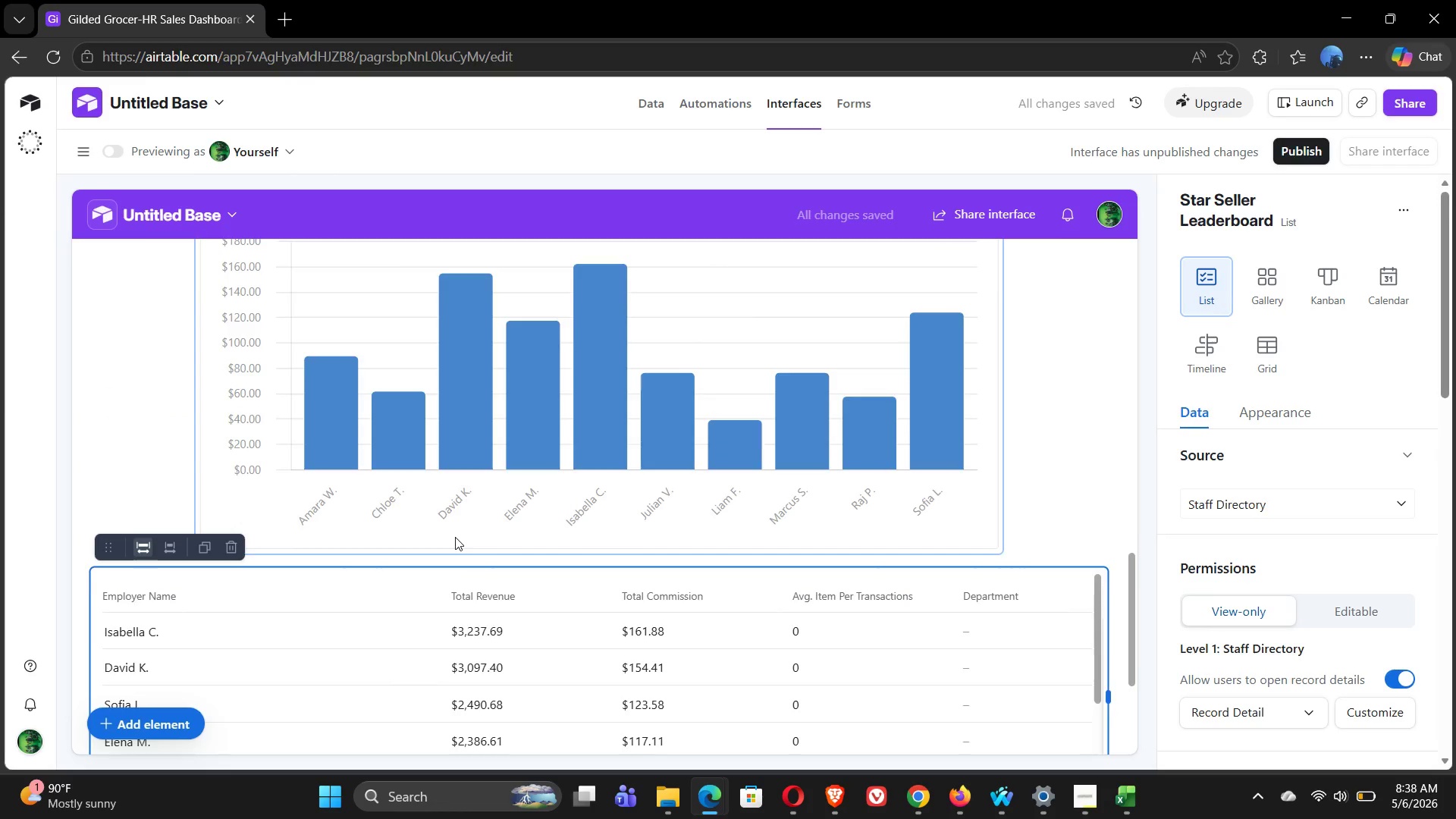 
wait(7.59)
 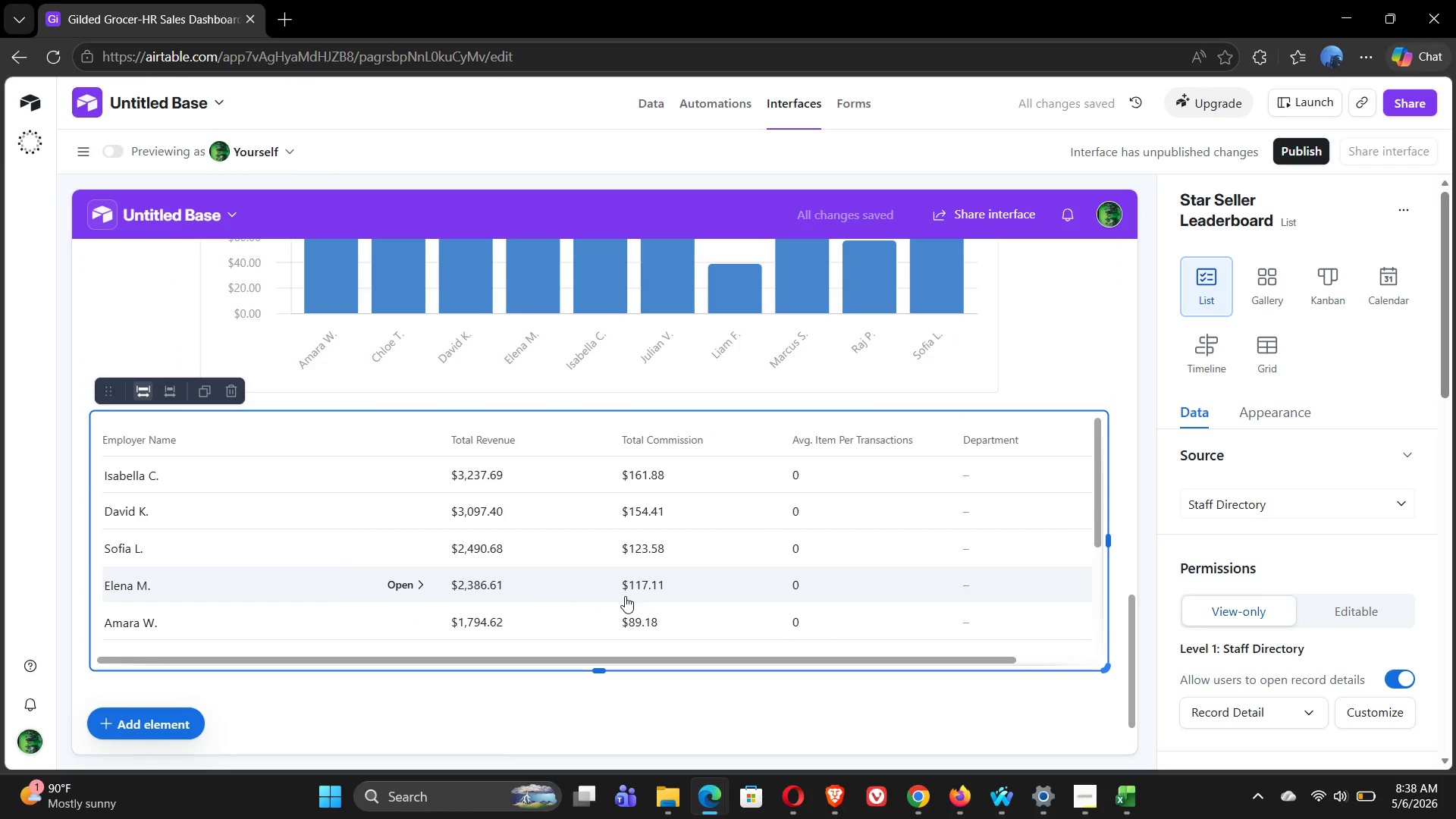 
left_click([250, 322])
 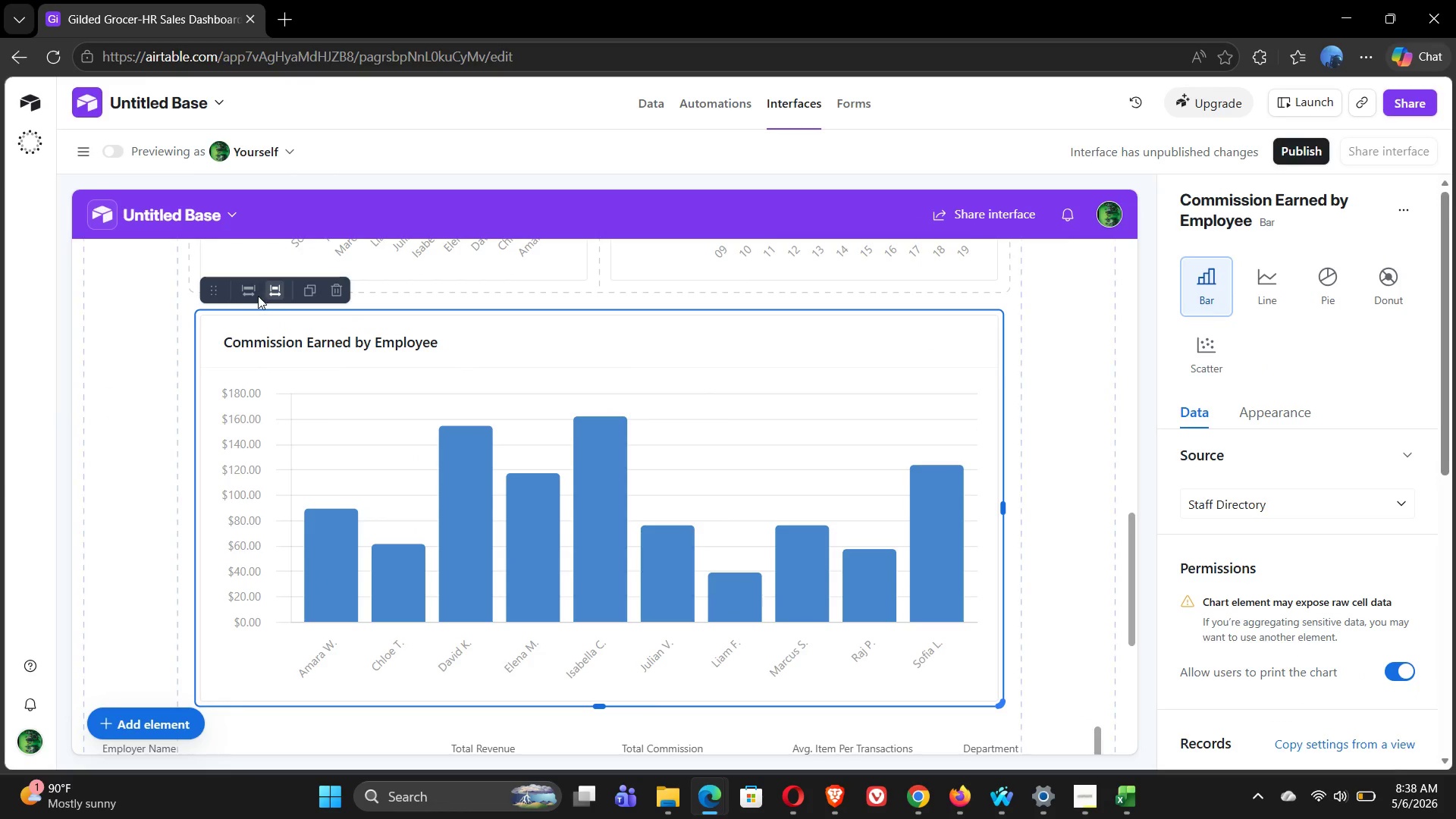 
left_click([256, 296])
 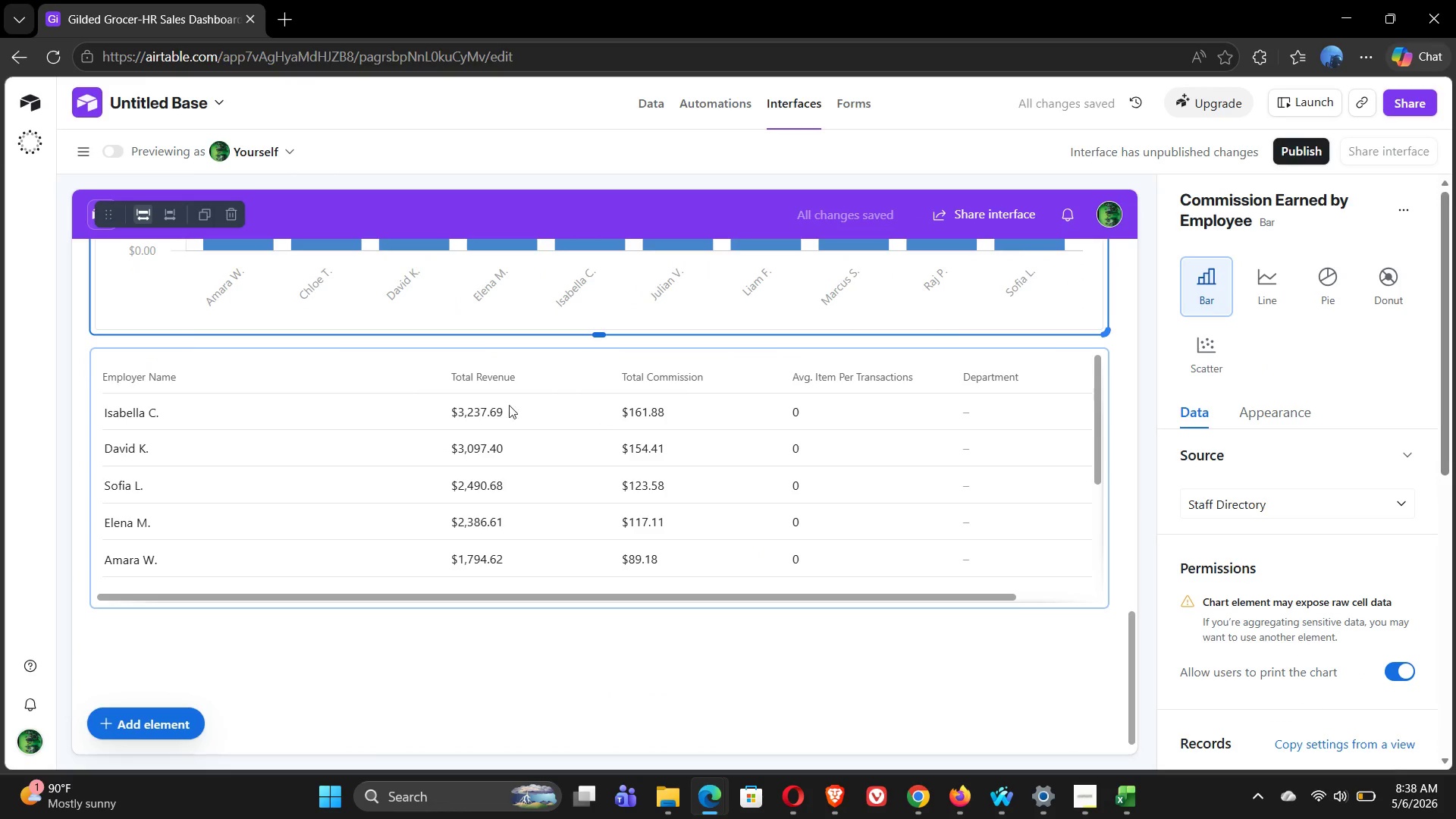 
left_click([177, 376])
 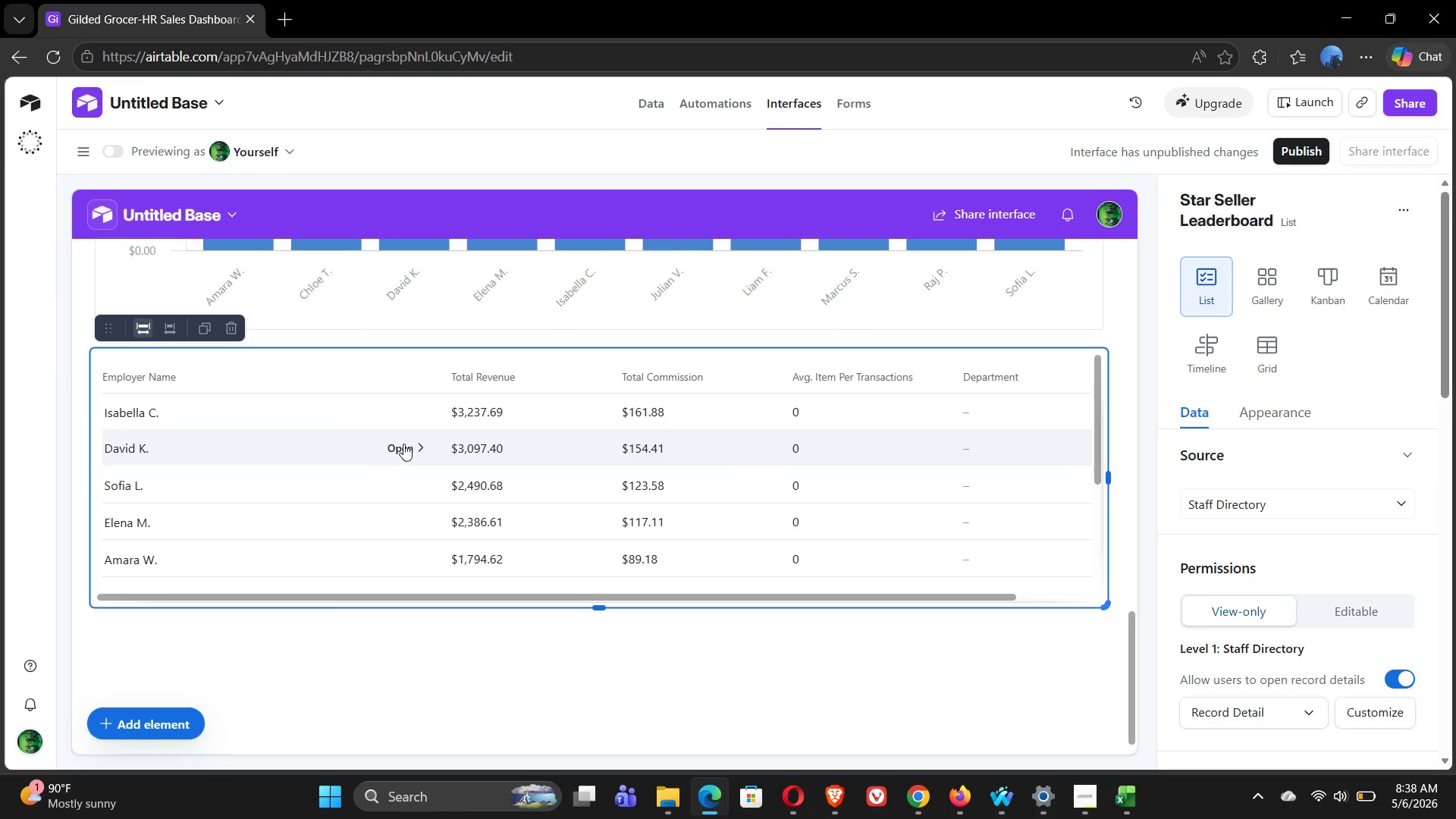 
wait(10.61)
 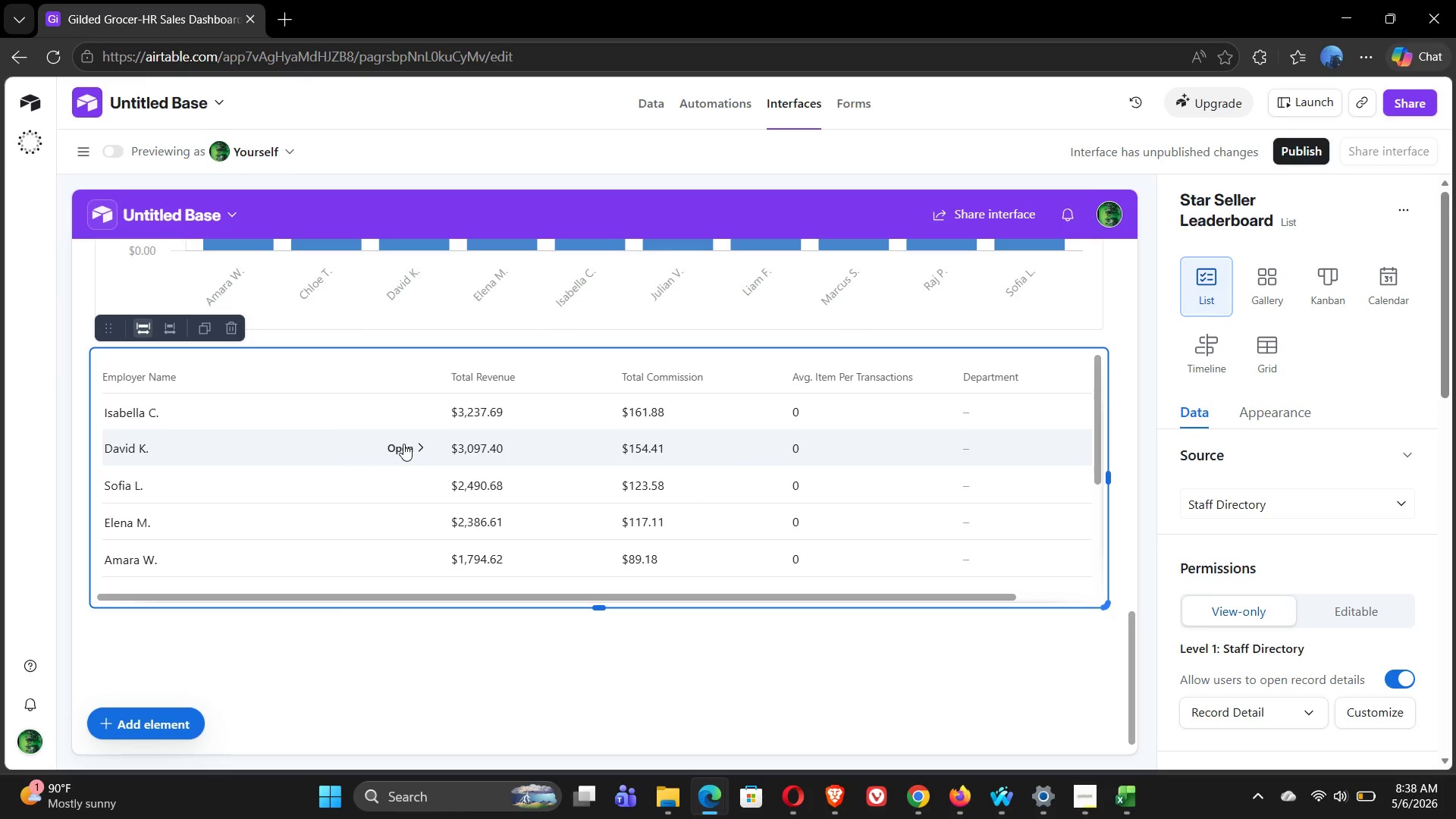 
left_click([991, 411])
 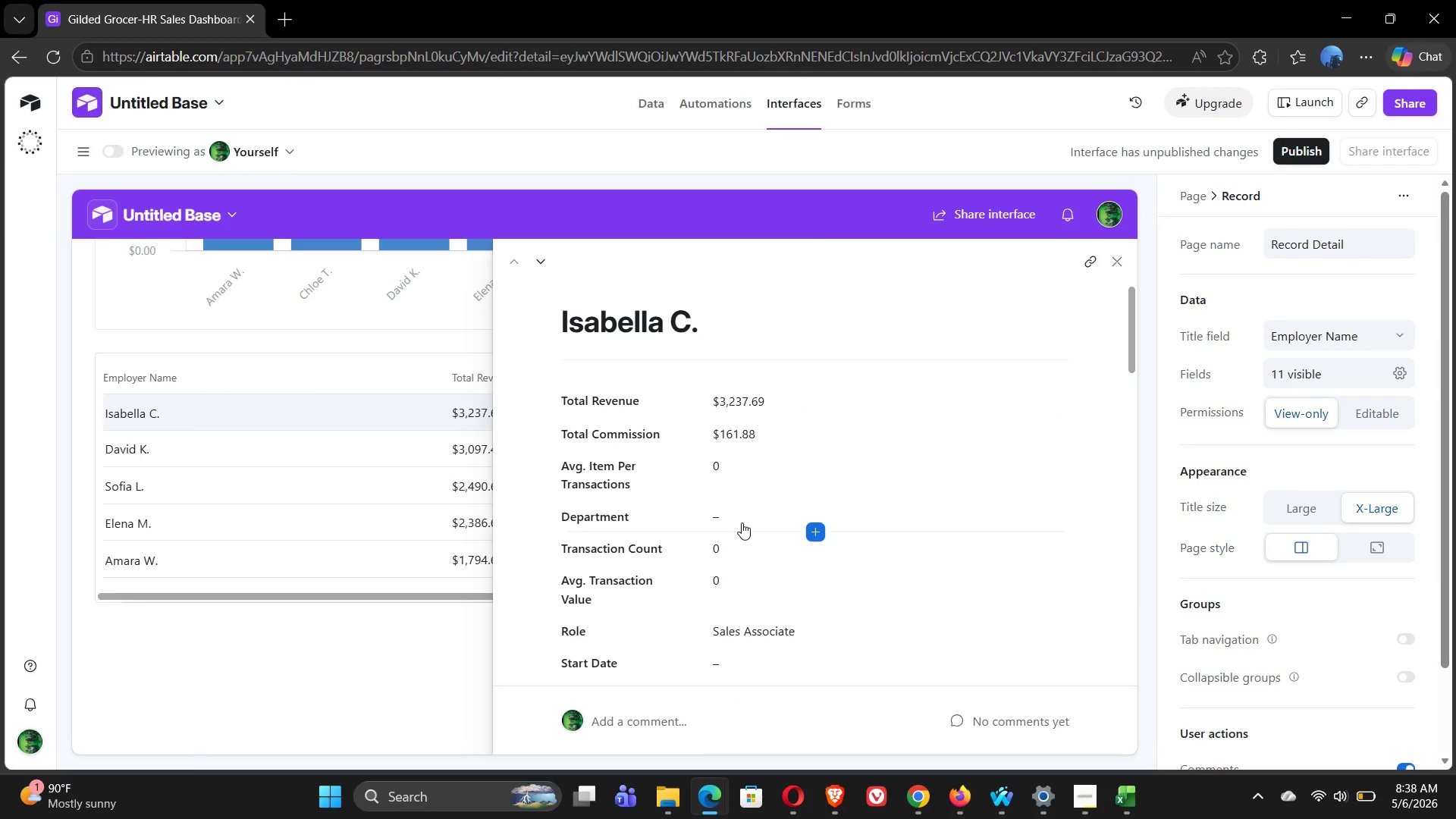 
left_click([801, 513])
 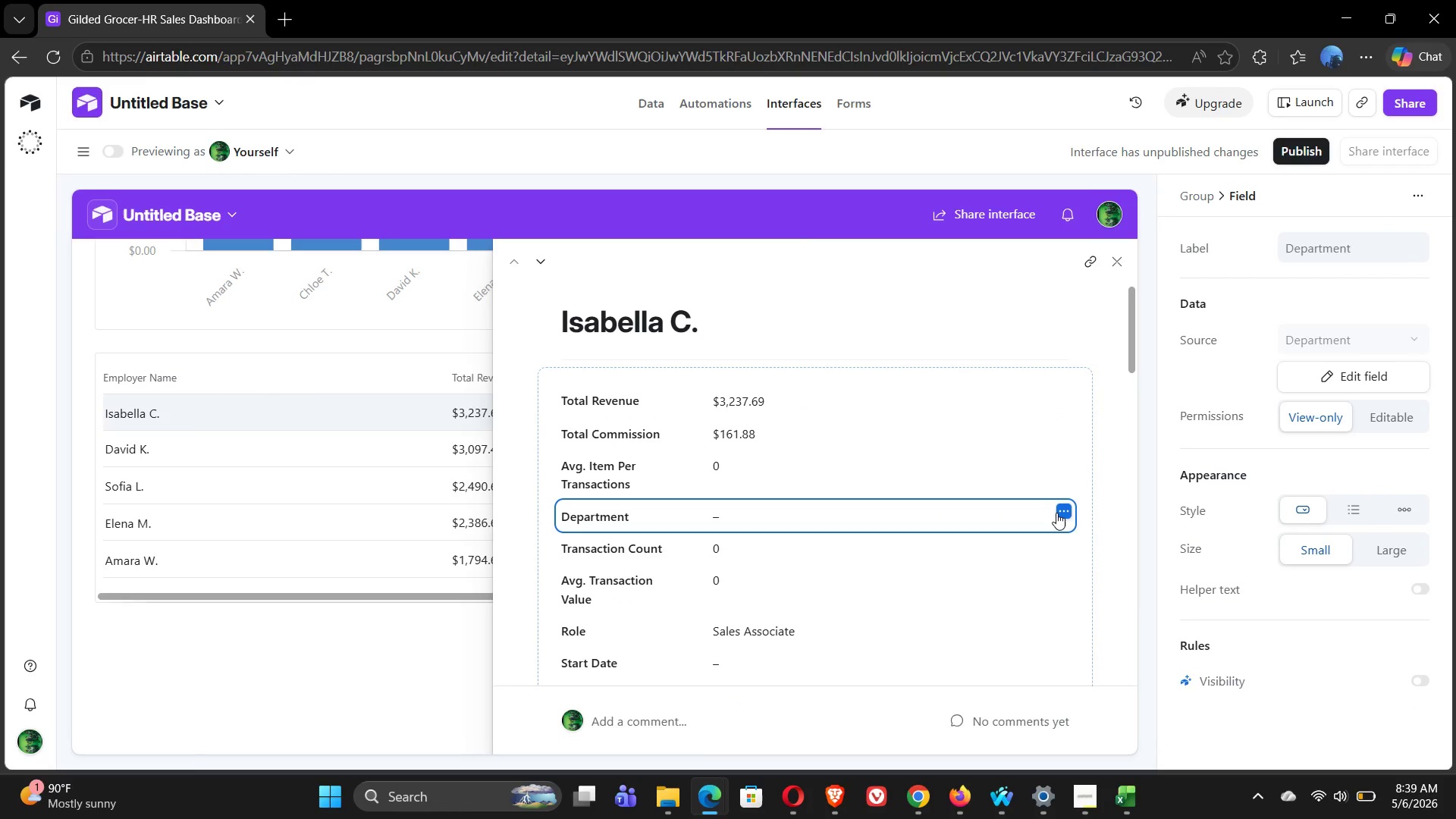 
left_click([1062, 513])
 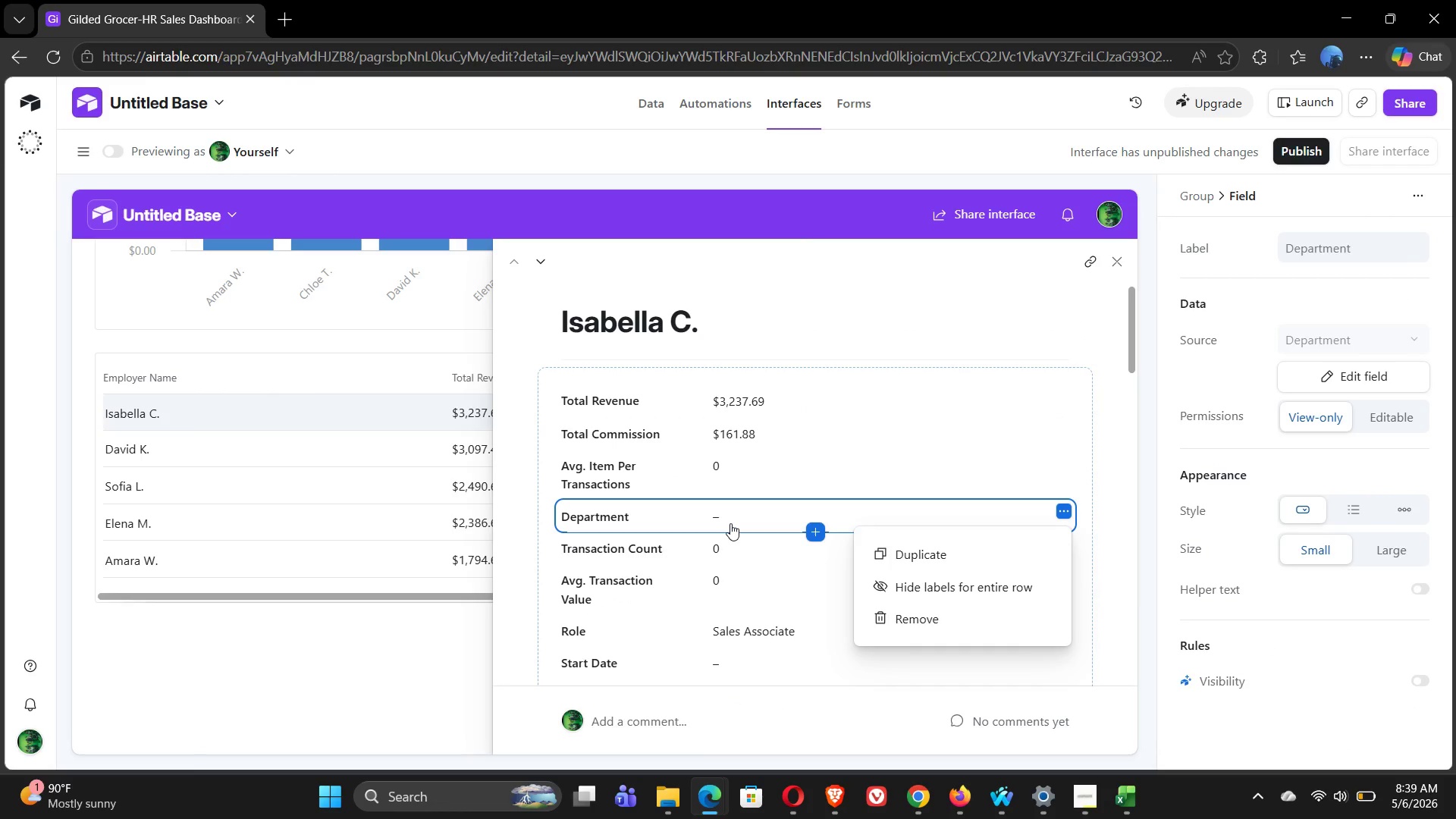 
left_click([730, 523])
 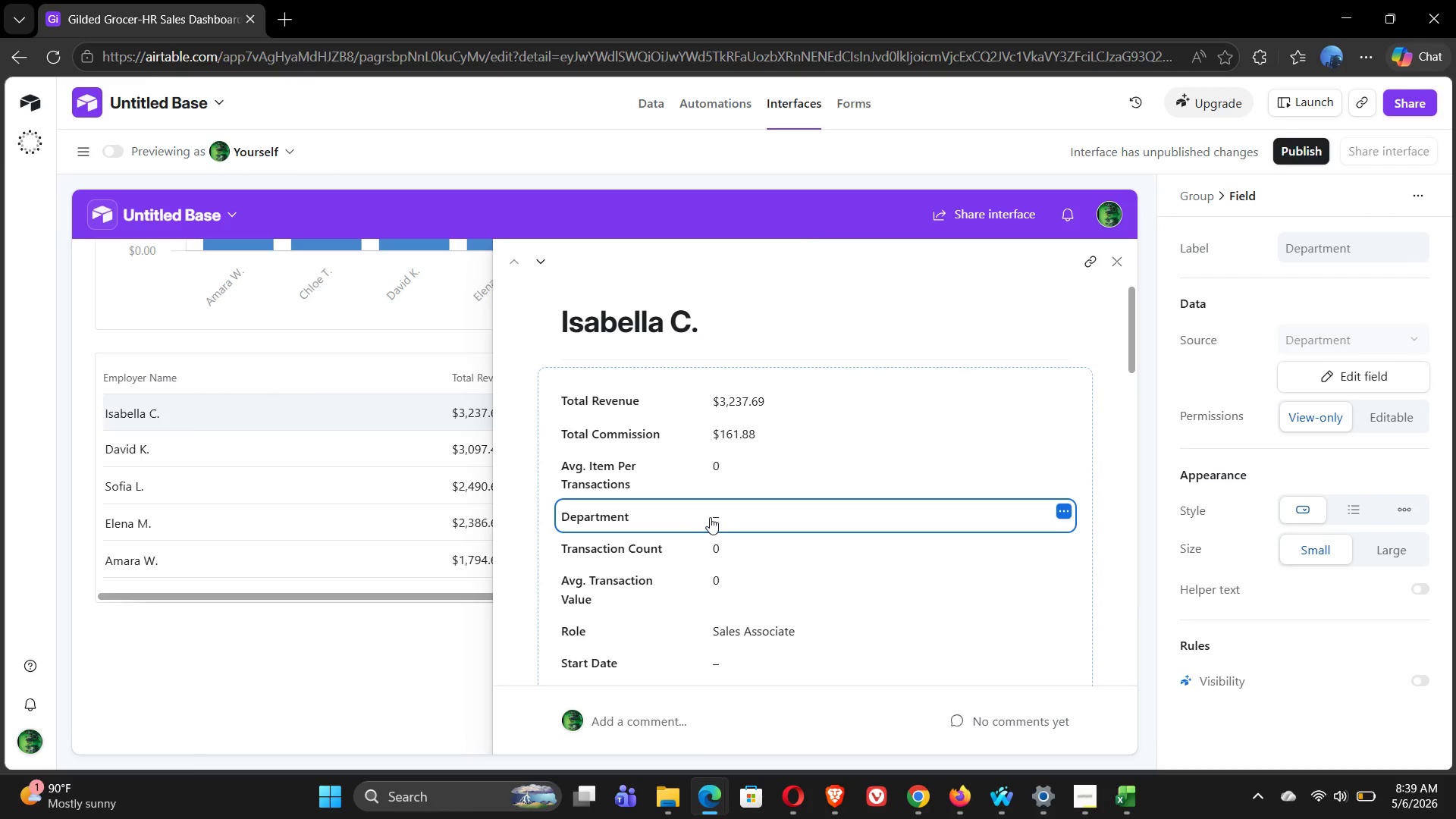 
left_click([717, 517])
 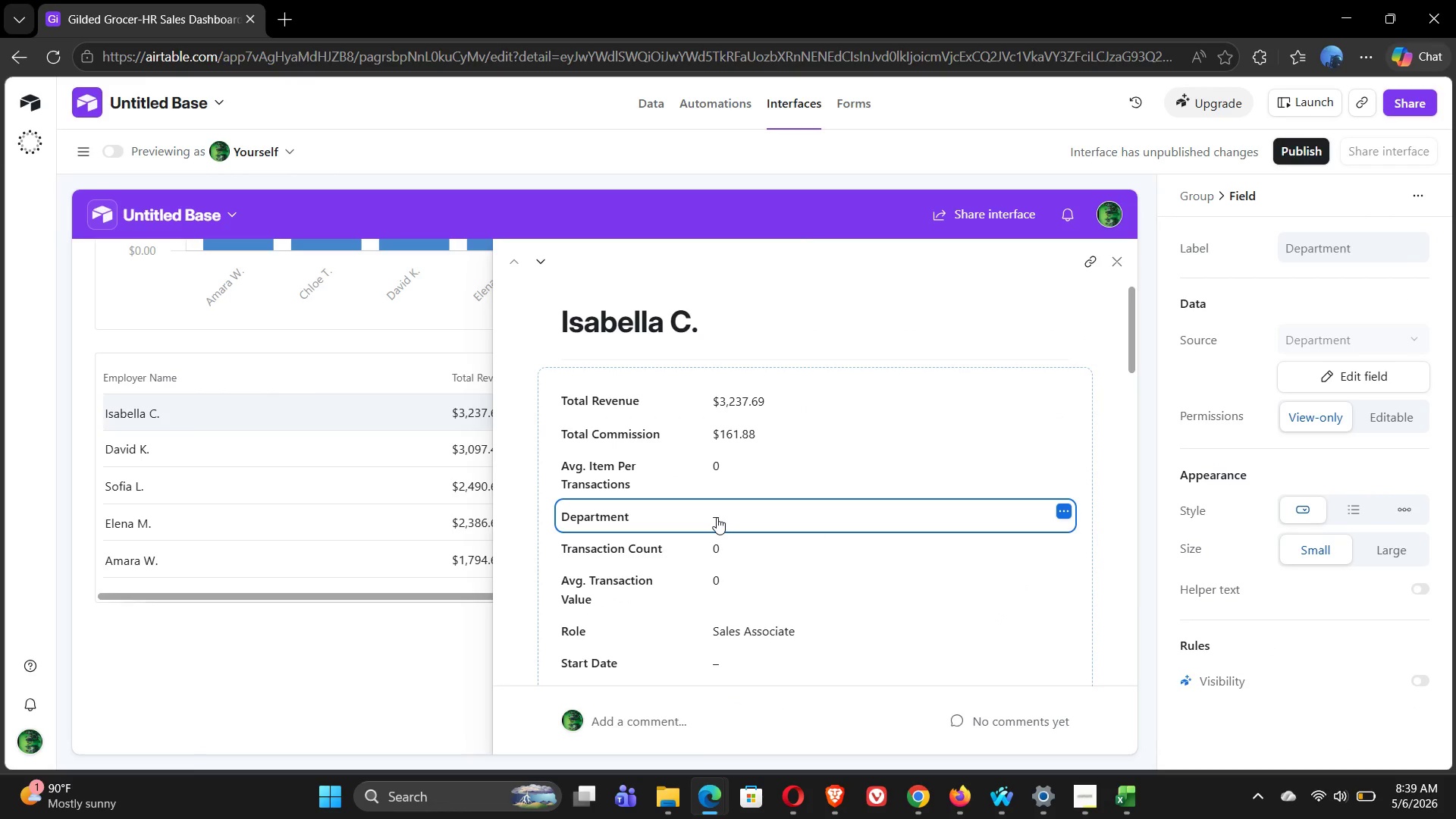 
double_click([717, 517])
 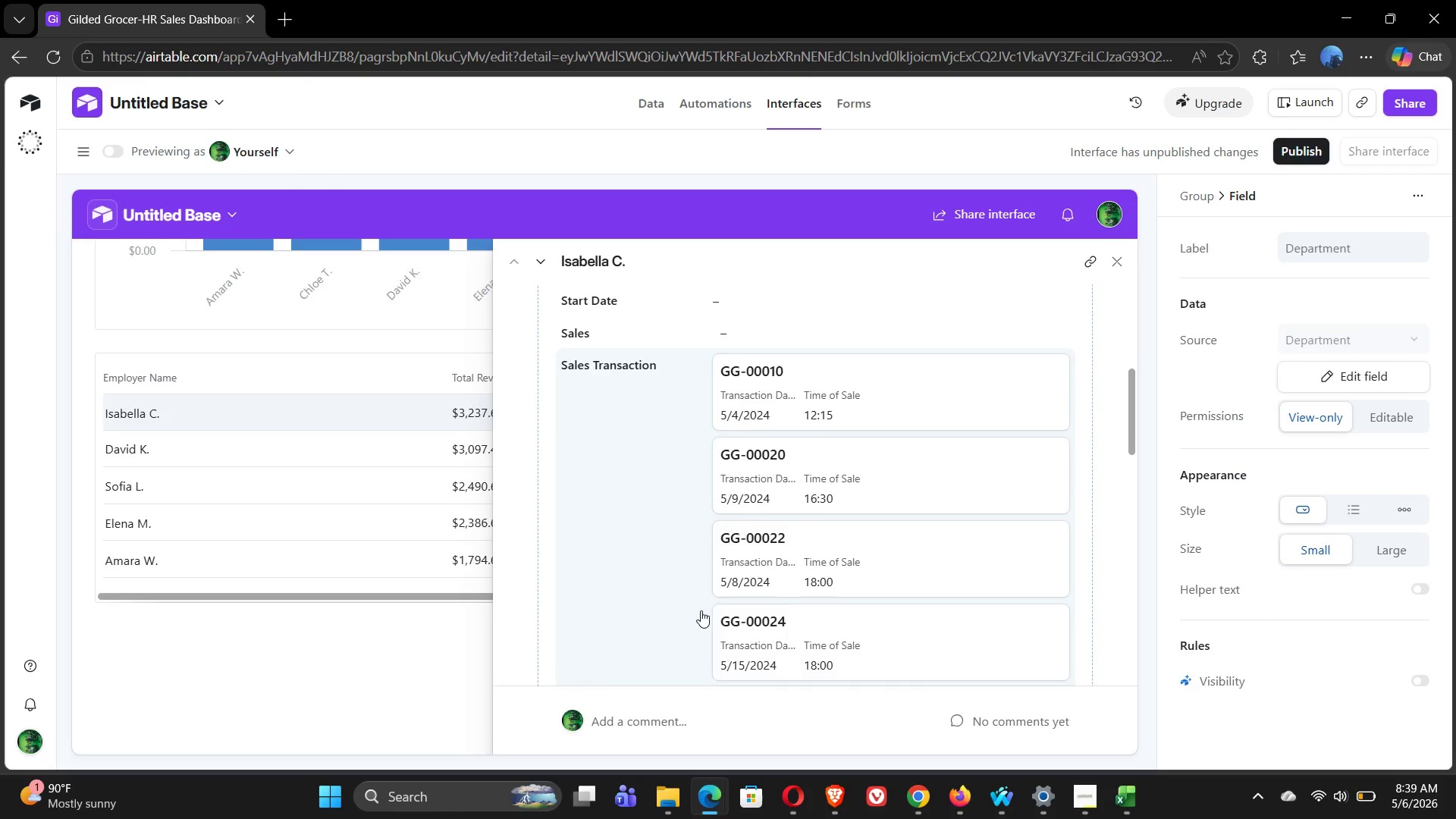 
wait(9.08)
 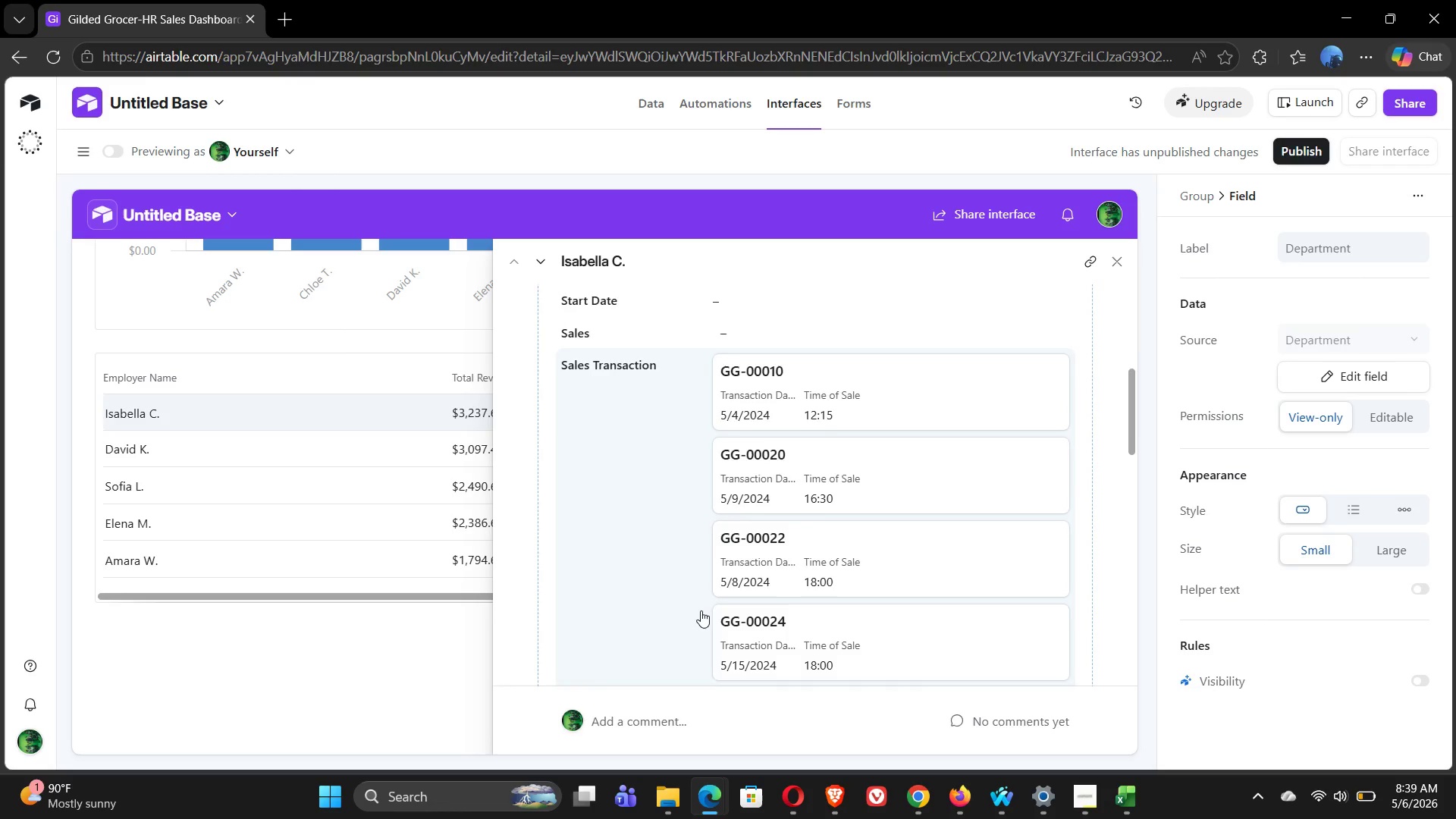 
left_click([369, 677])
 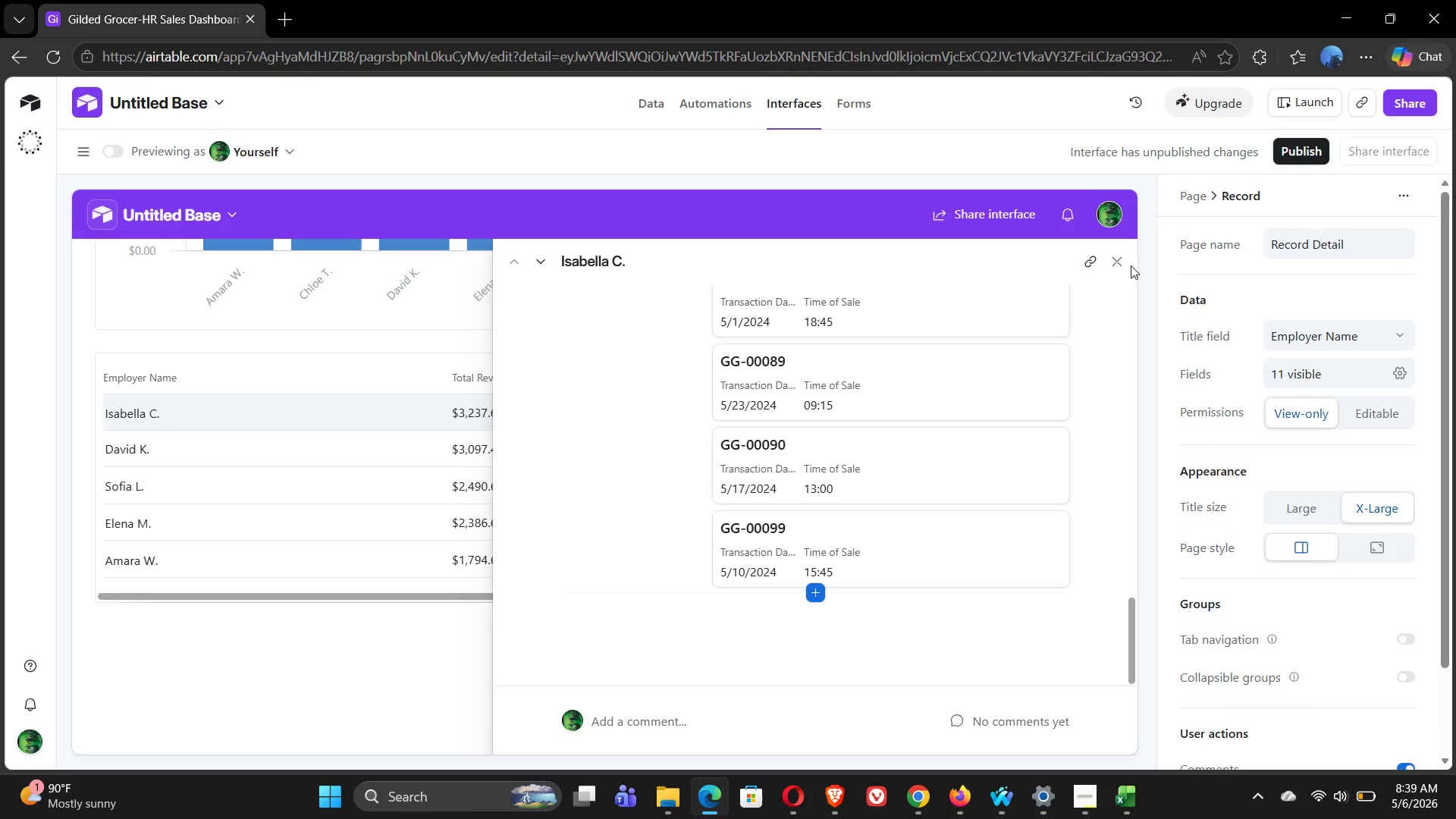 
left_click([1125, 265])
 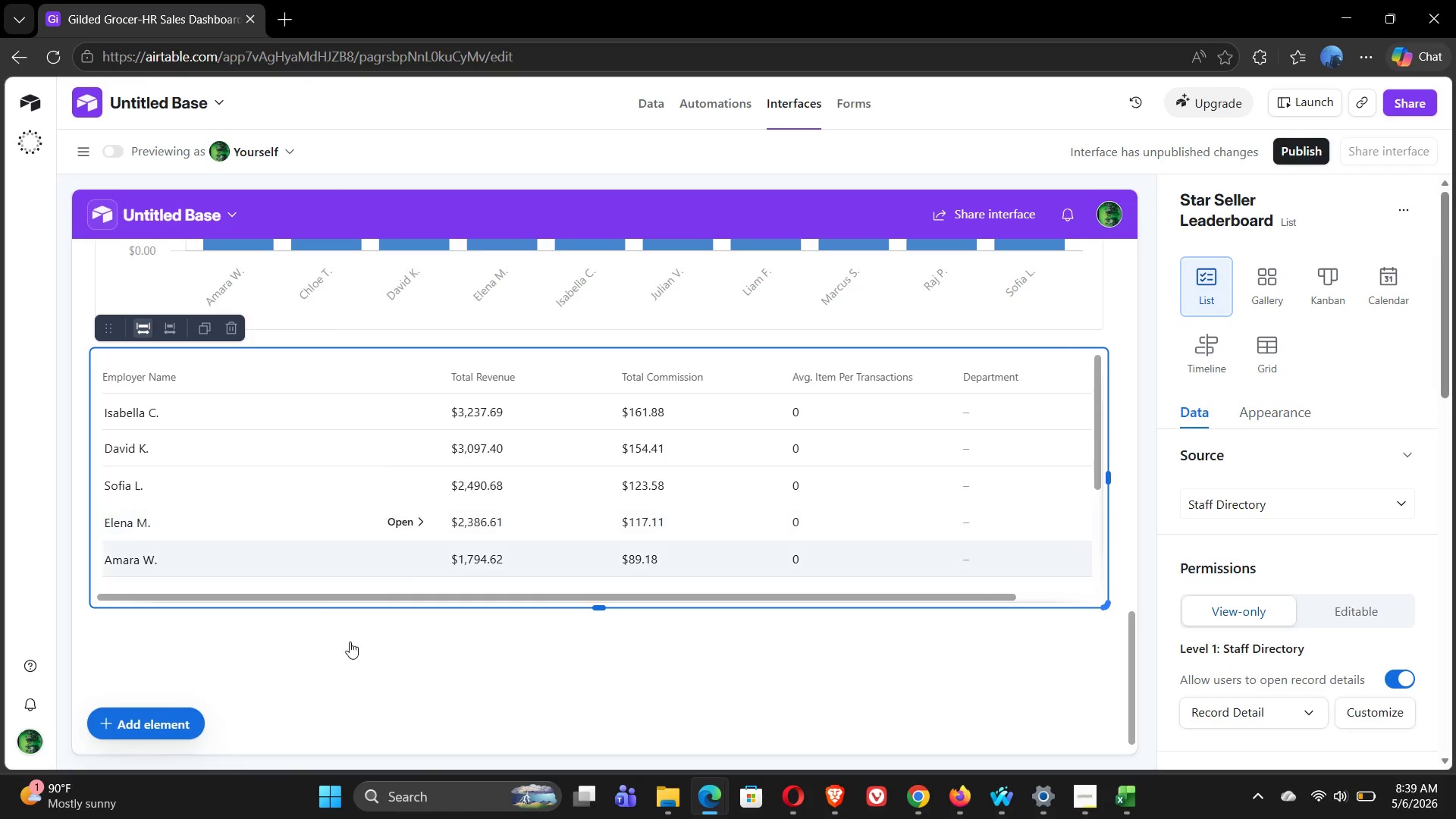 
left_click([334, 717])
 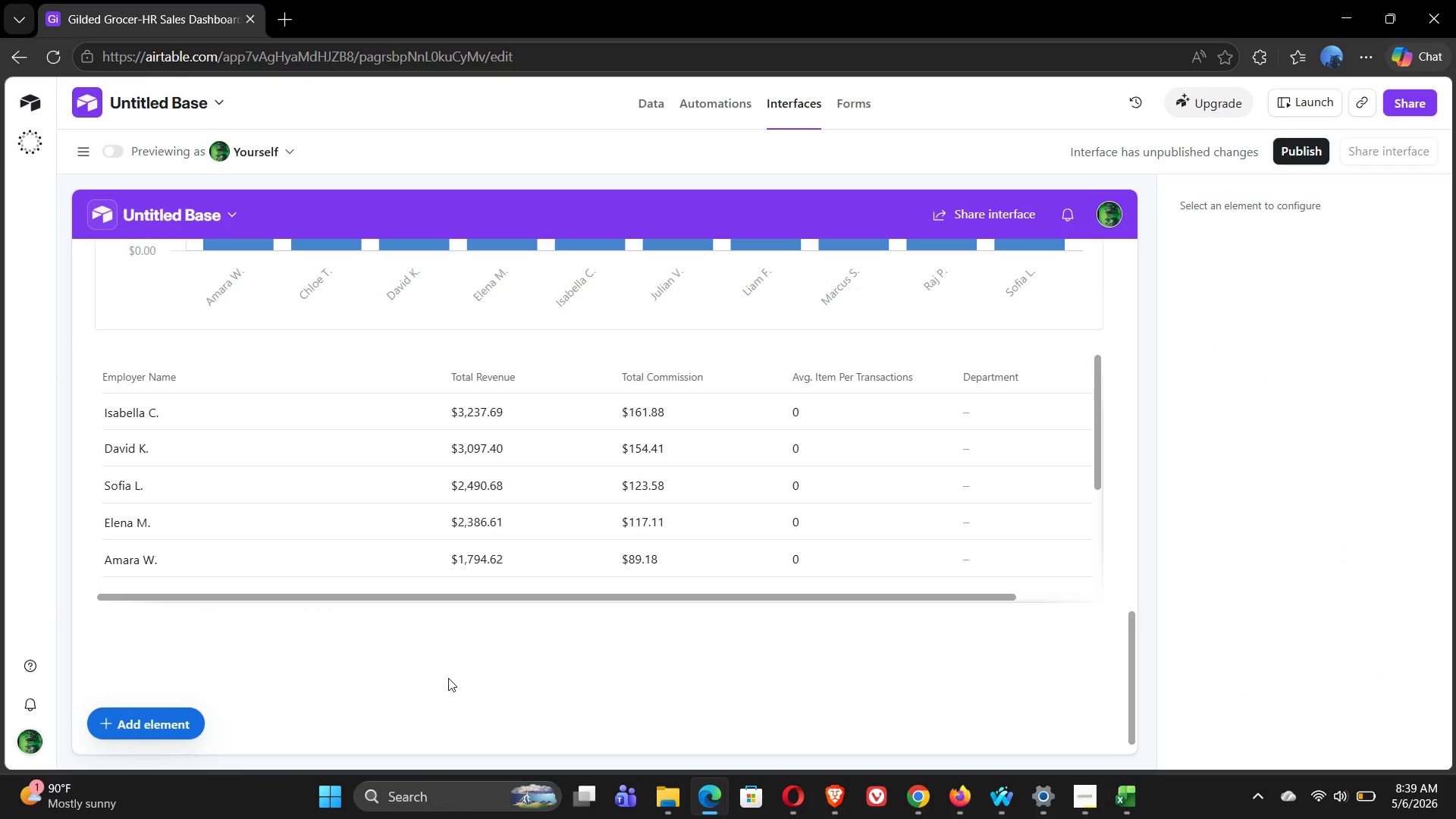 
wait(9.42)
 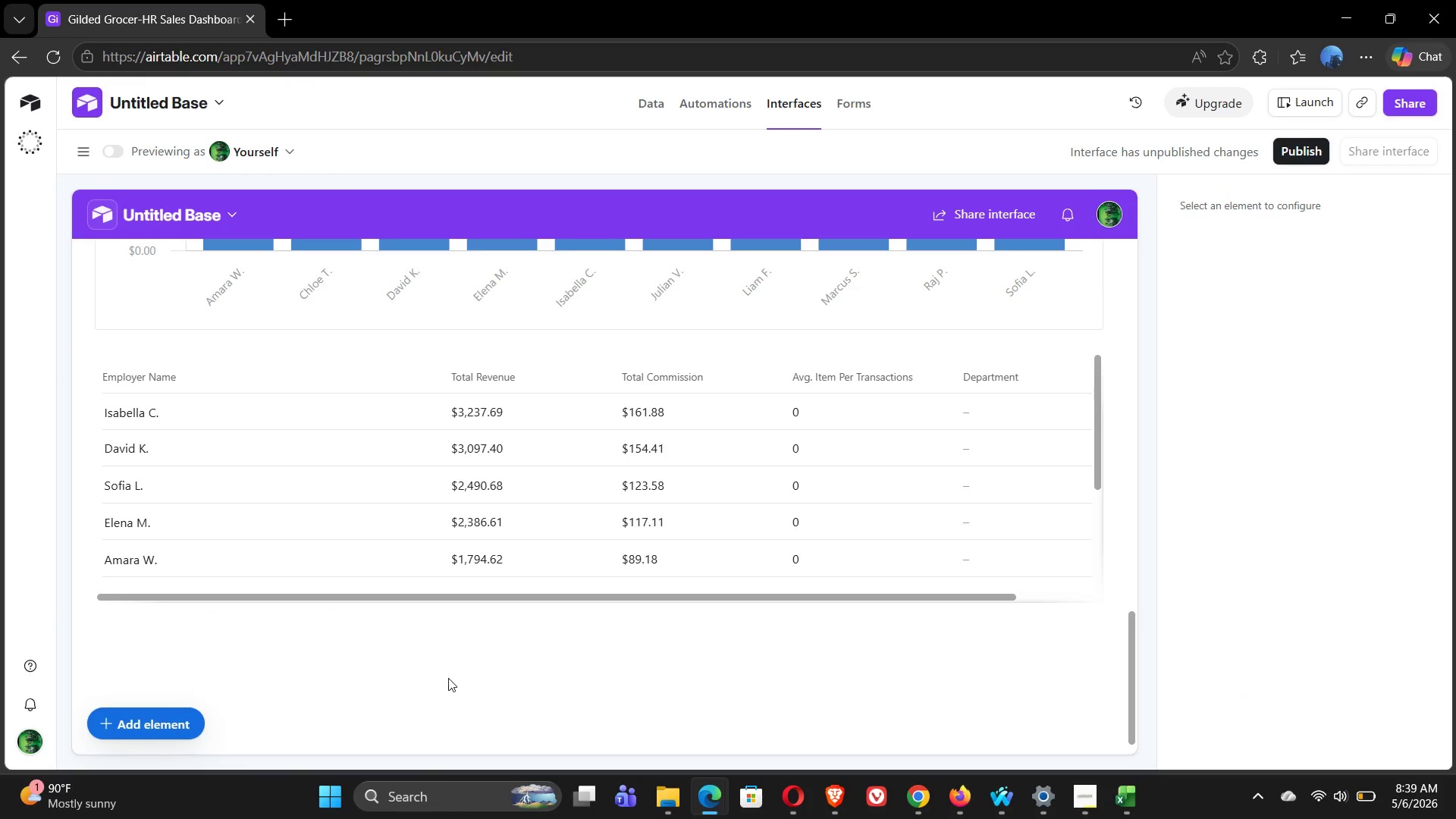 
left_click_drag(start_coordinate=[1098, 420], to_coordinate=[1087, 438])
 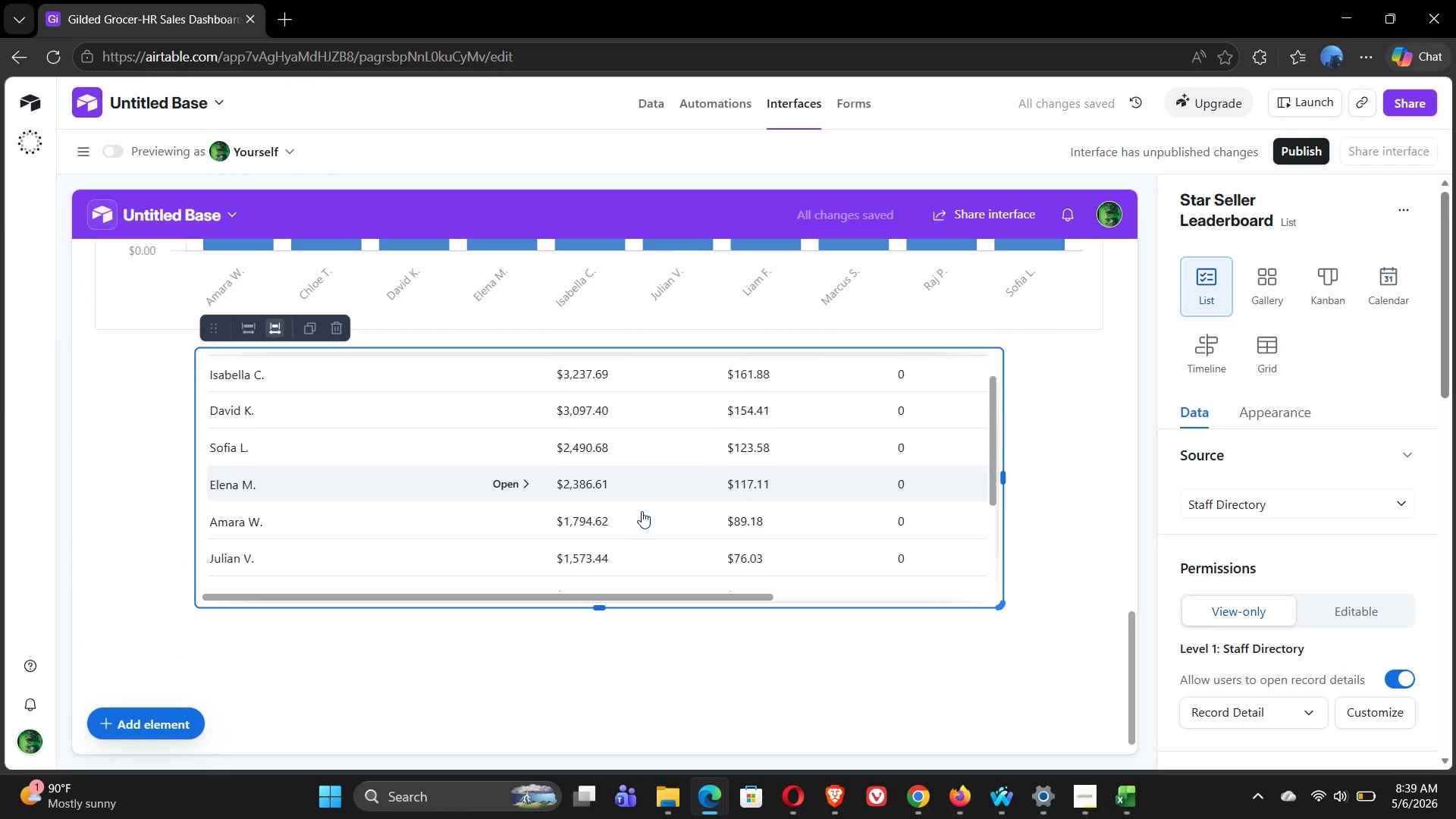 
wait(9.41)
 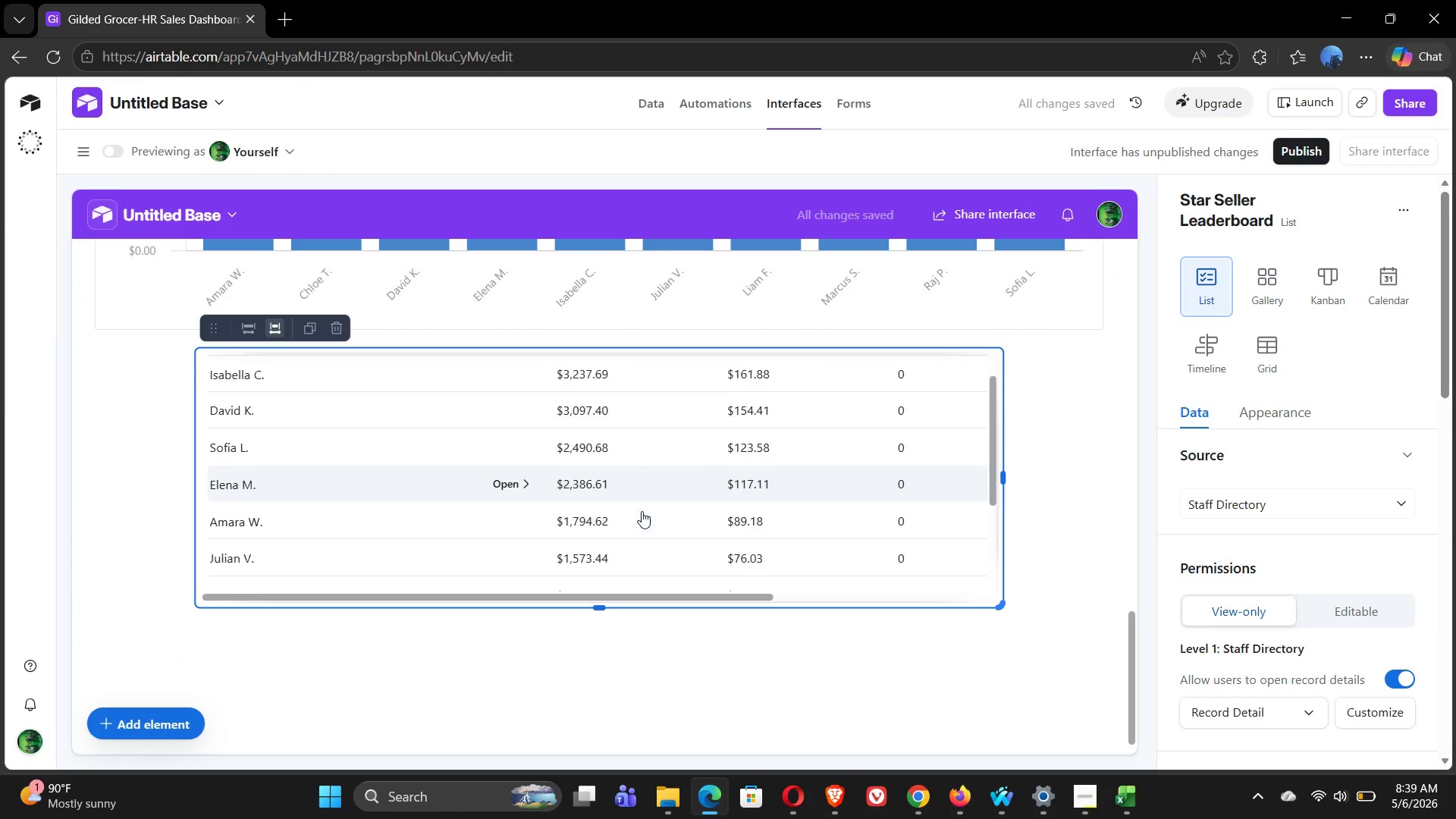 
left_click([792, 720])
 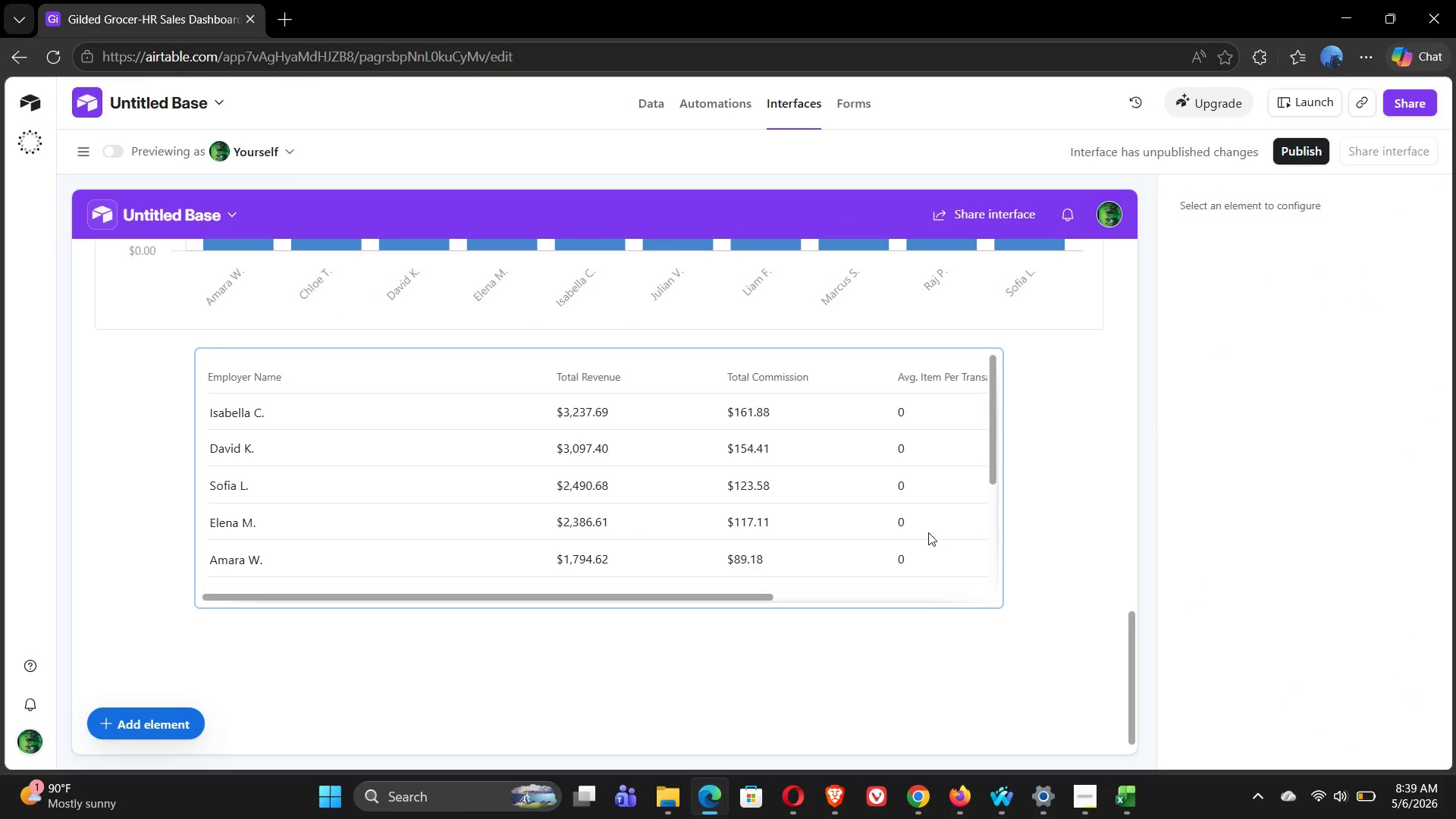 
left_click([912, 472])
 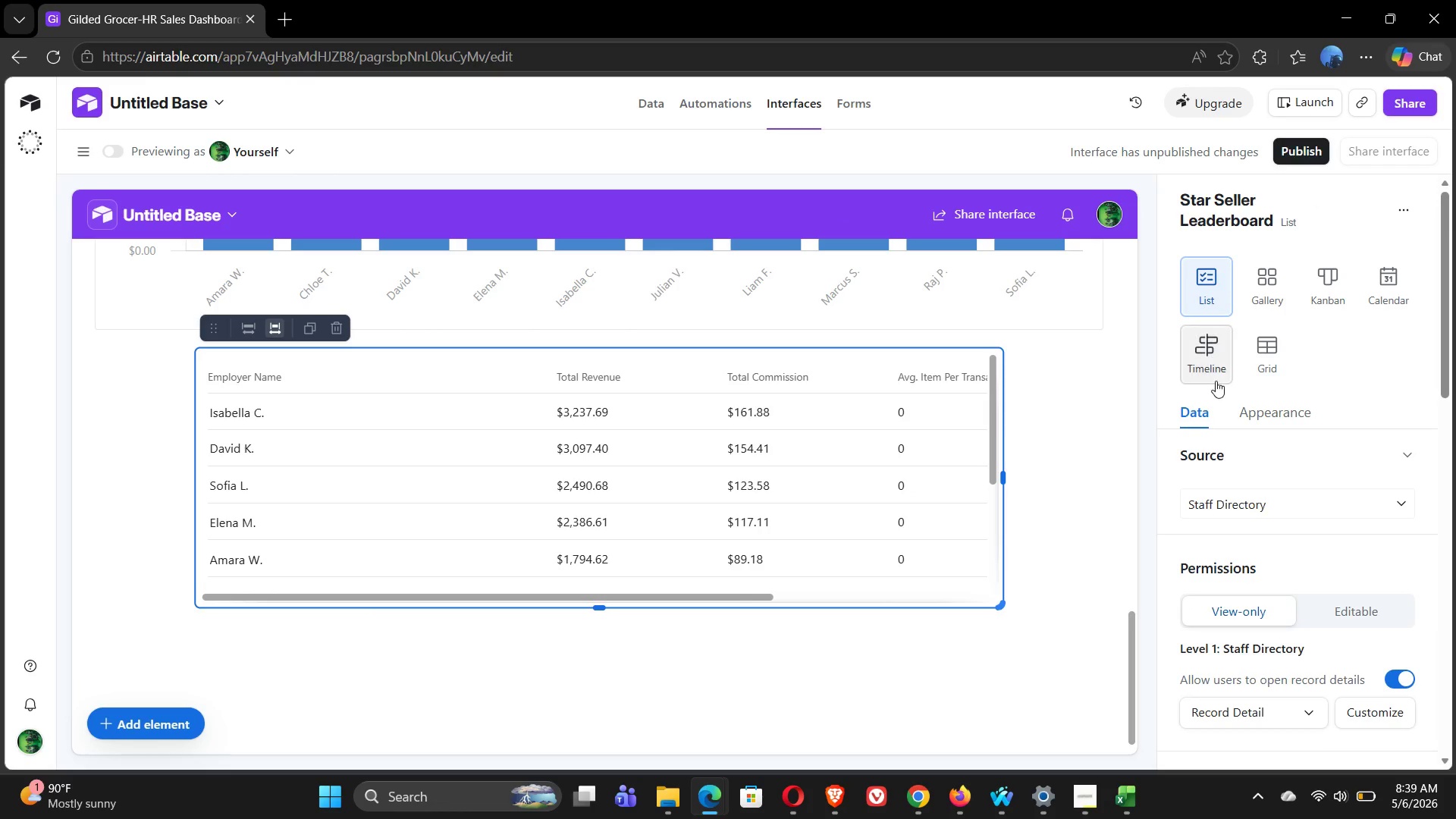 
mouse_move([1301, 377])
 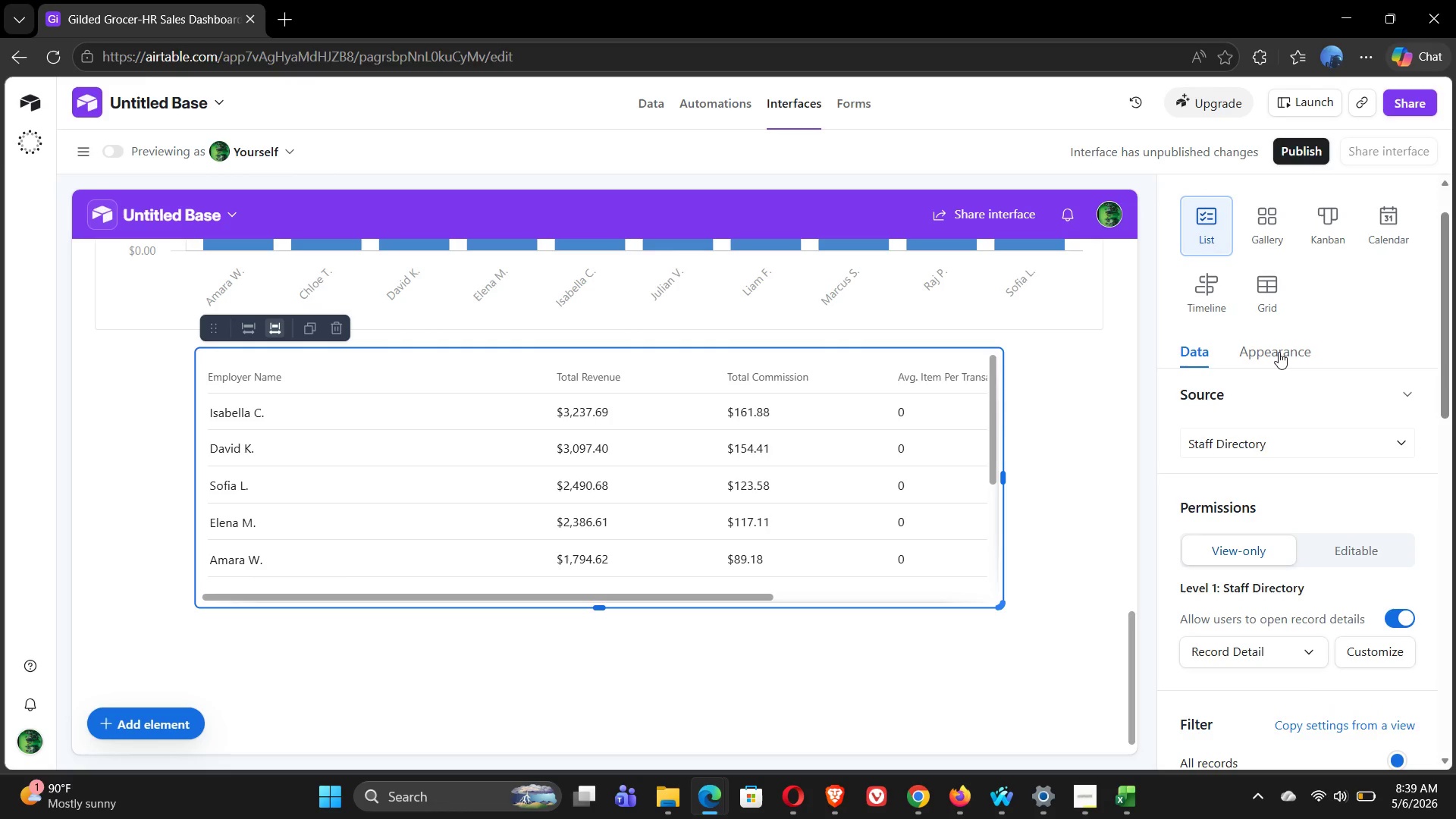 
left_click([1279, 352])
 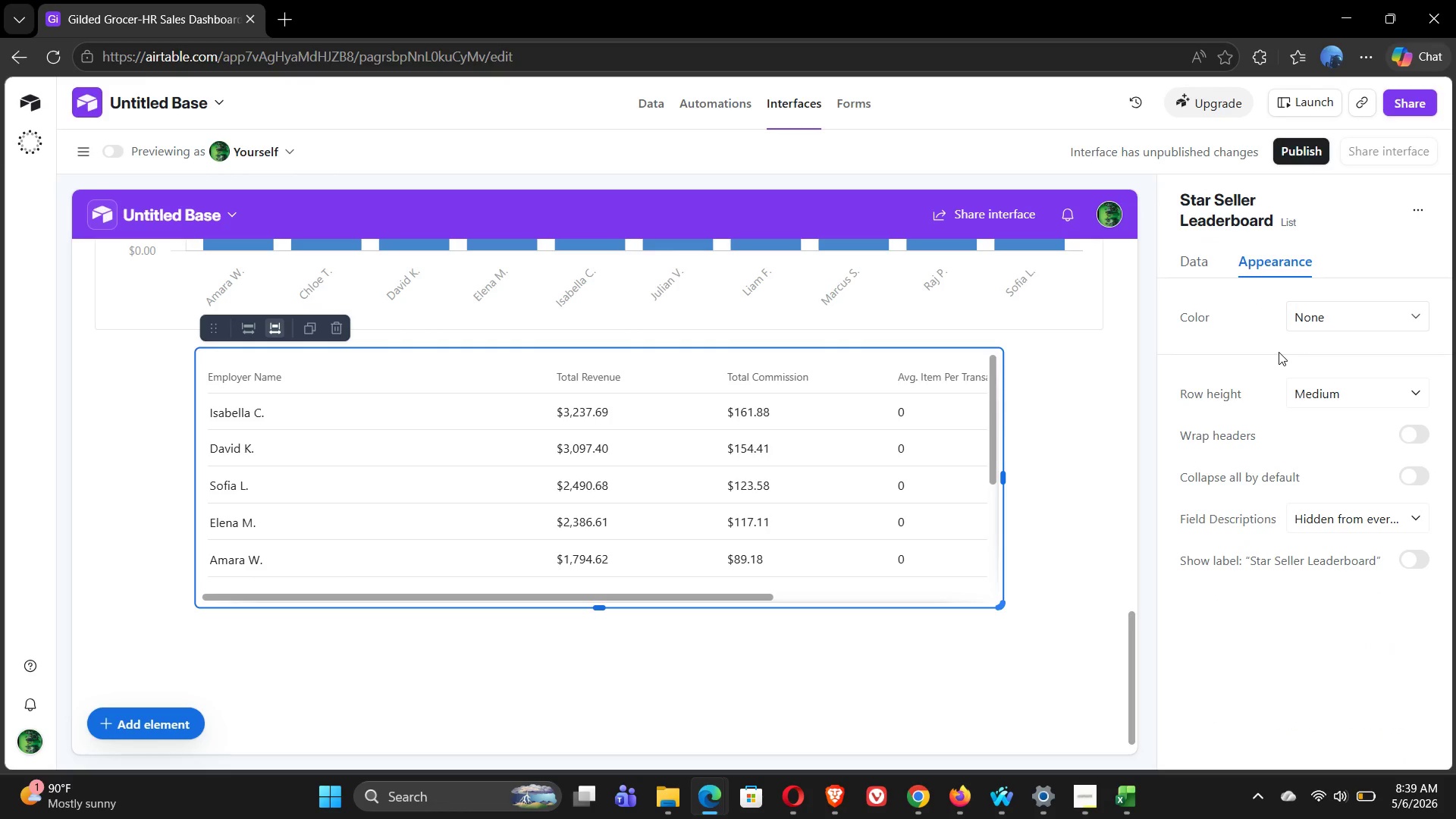 
left_click([1396, 513])
 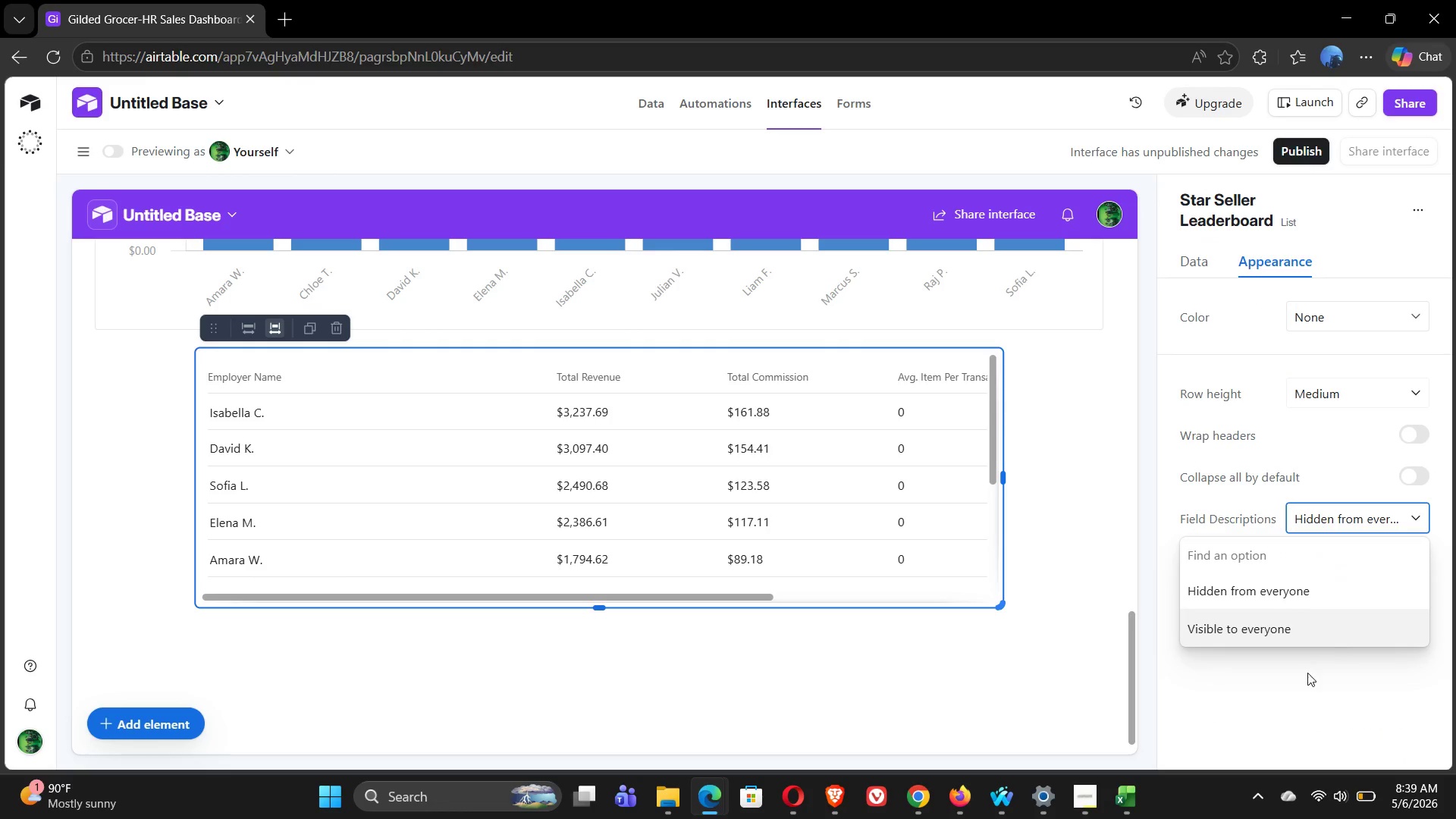 
left_click([1290, 701])
 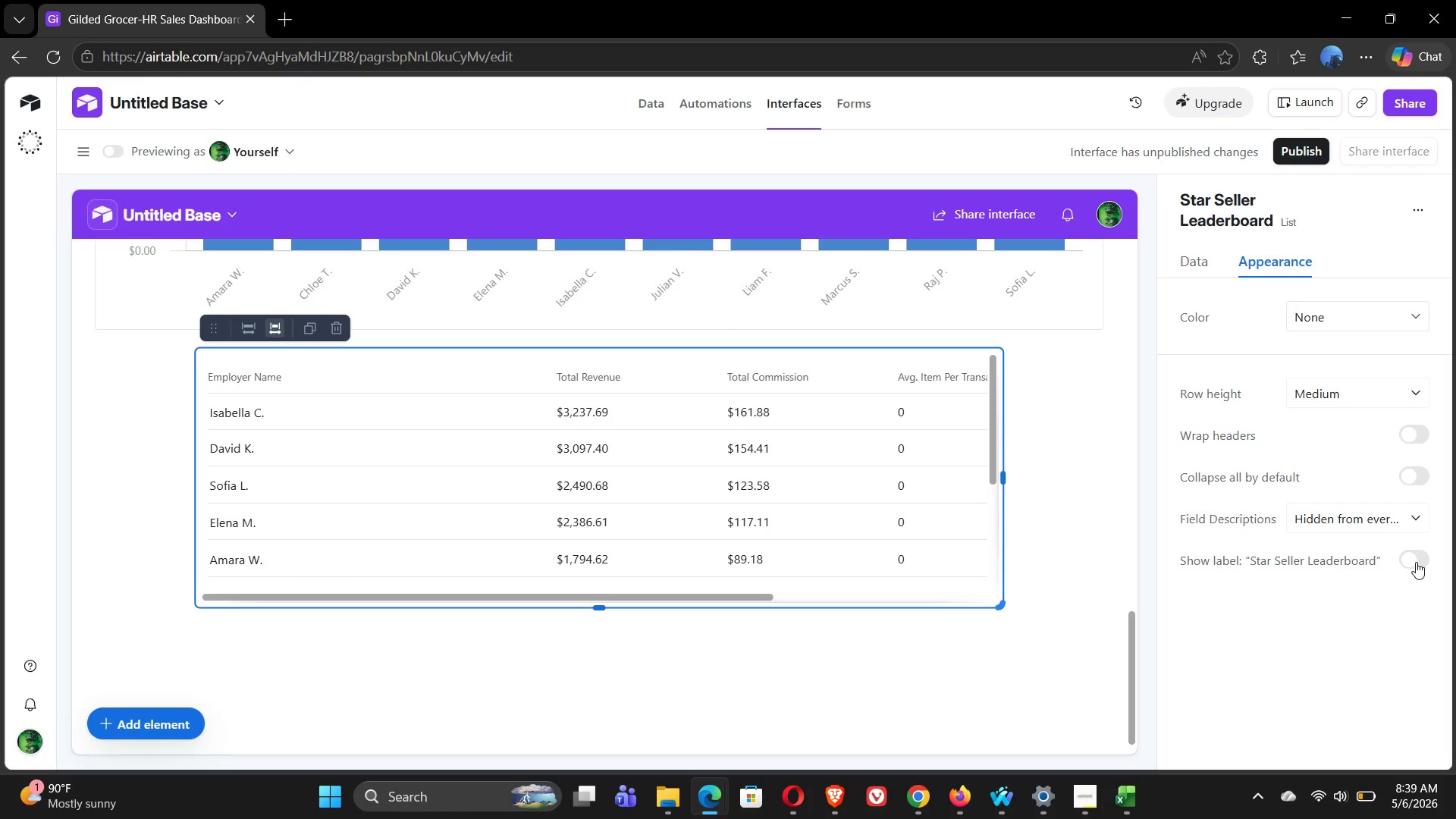 
left_click([1417, 562])
 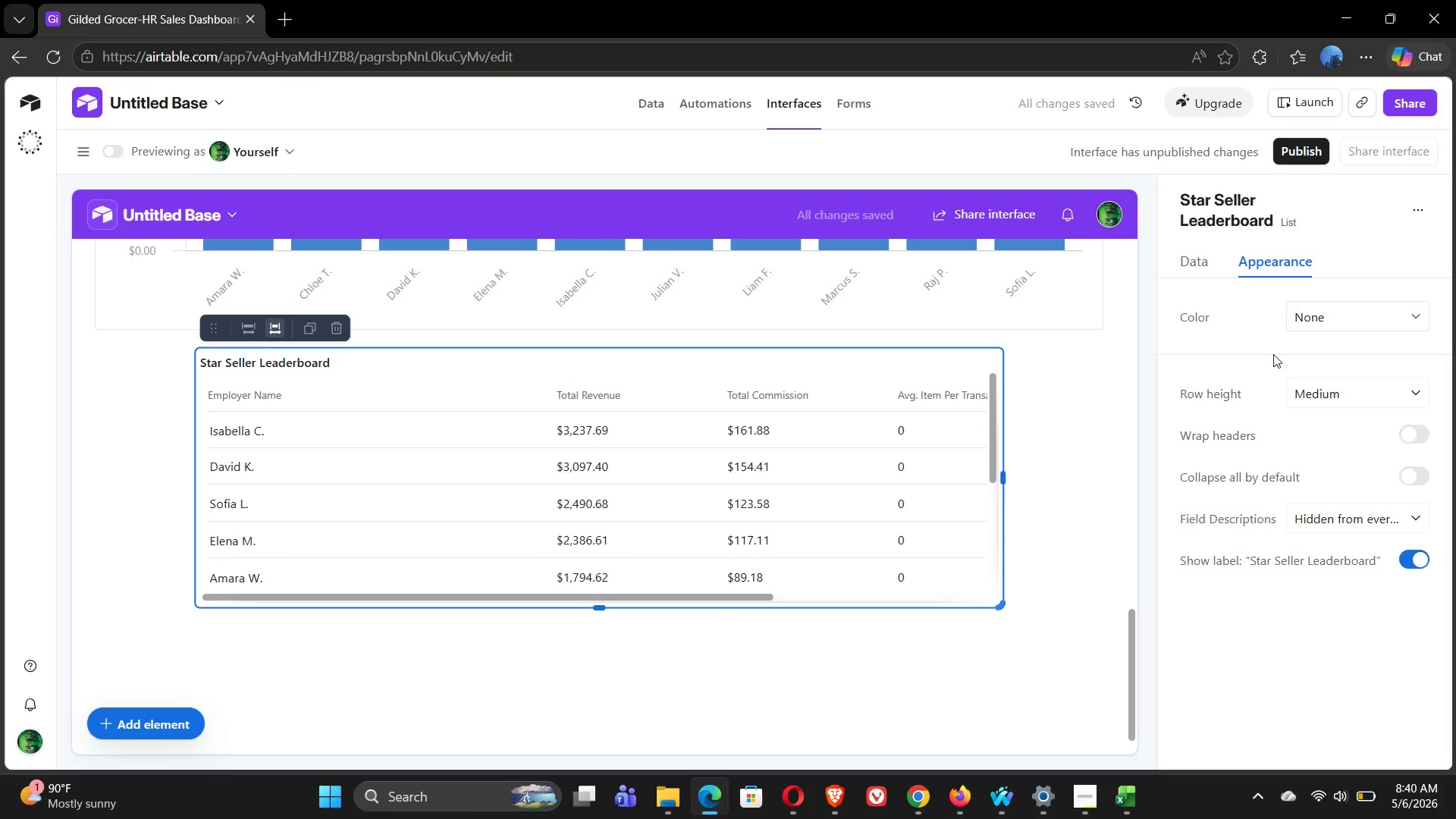 
left_click([1206, 257])
 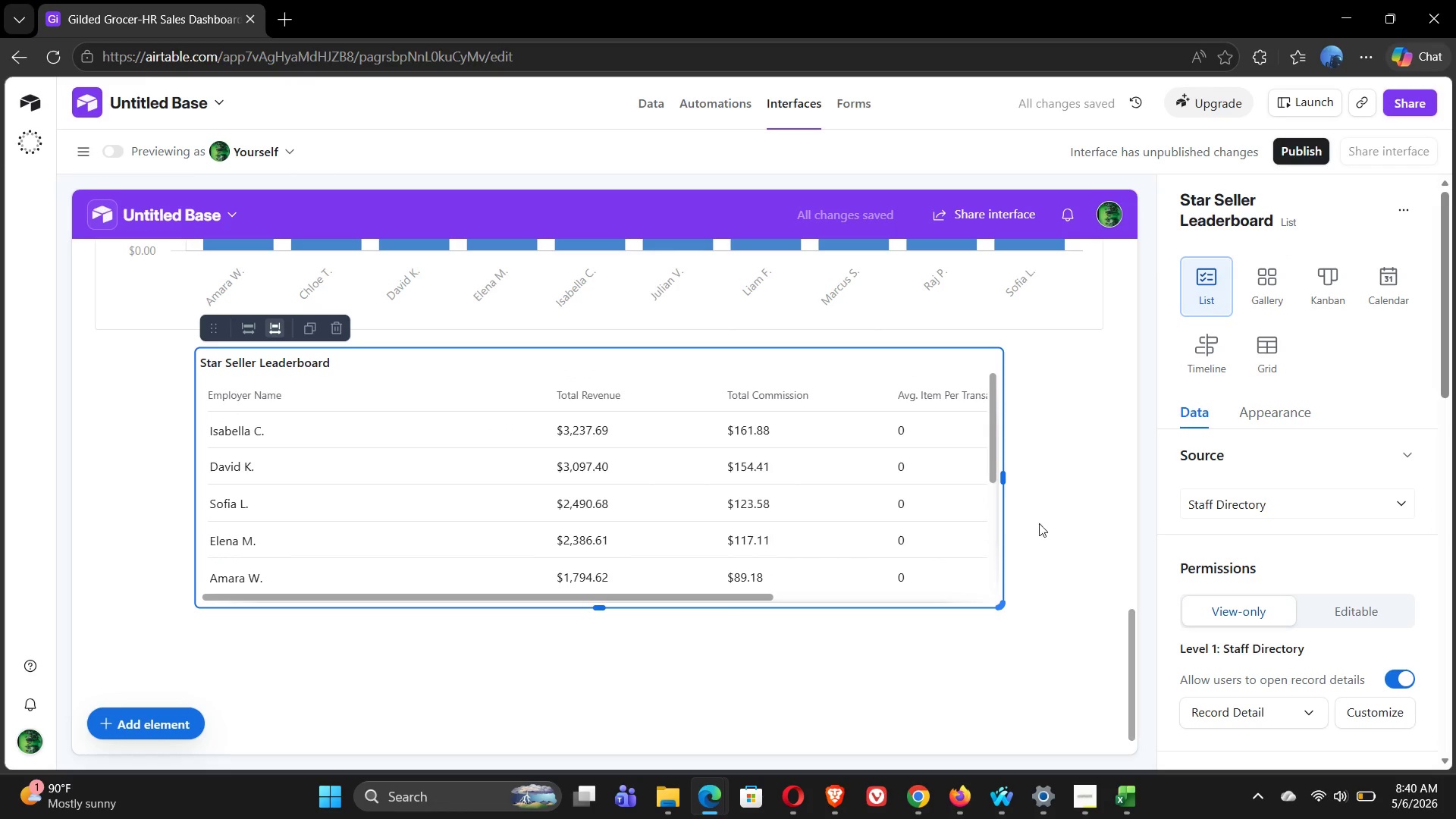 
left_click([1041, 579])
 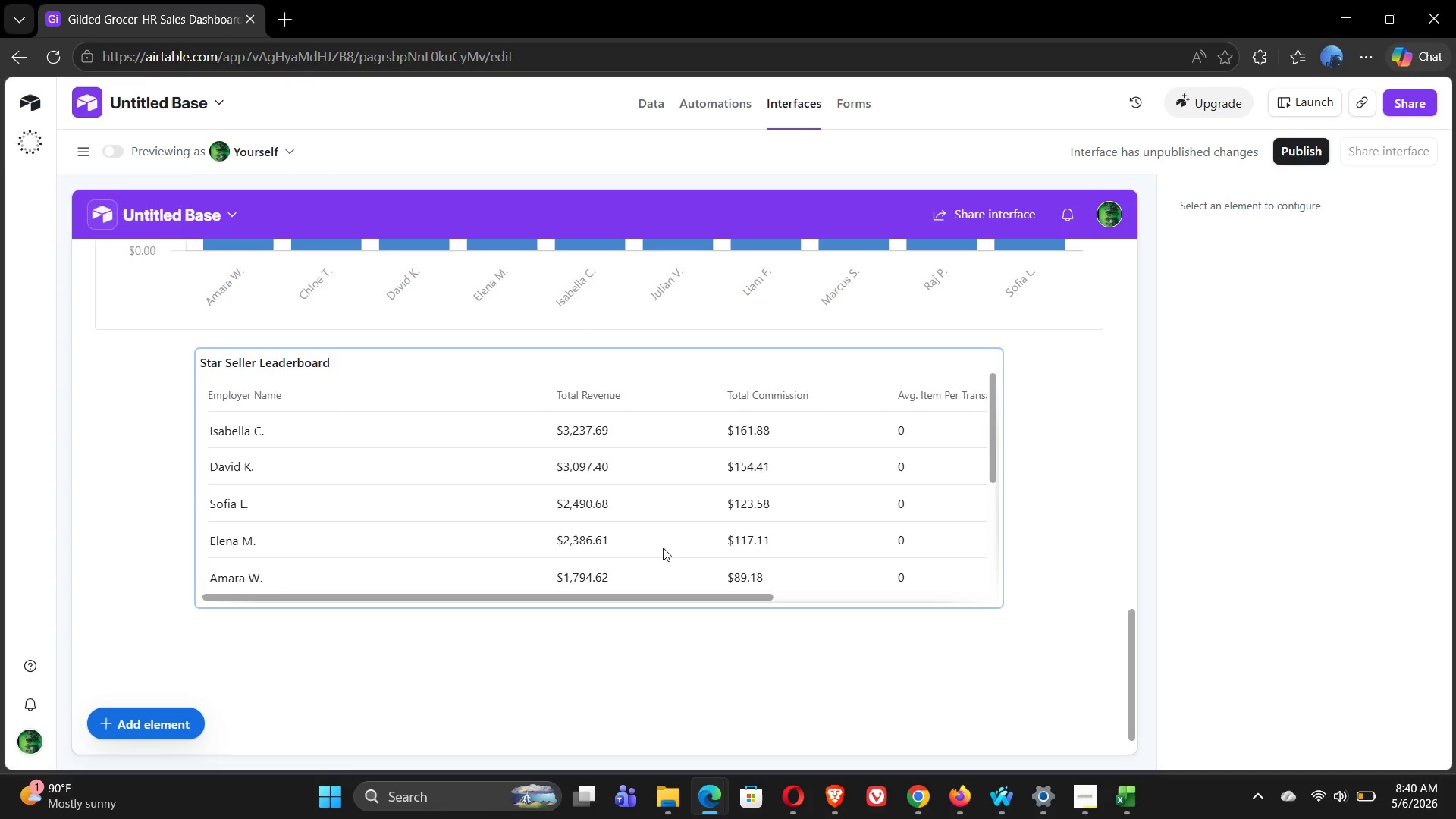 
left_click([783, 491])
 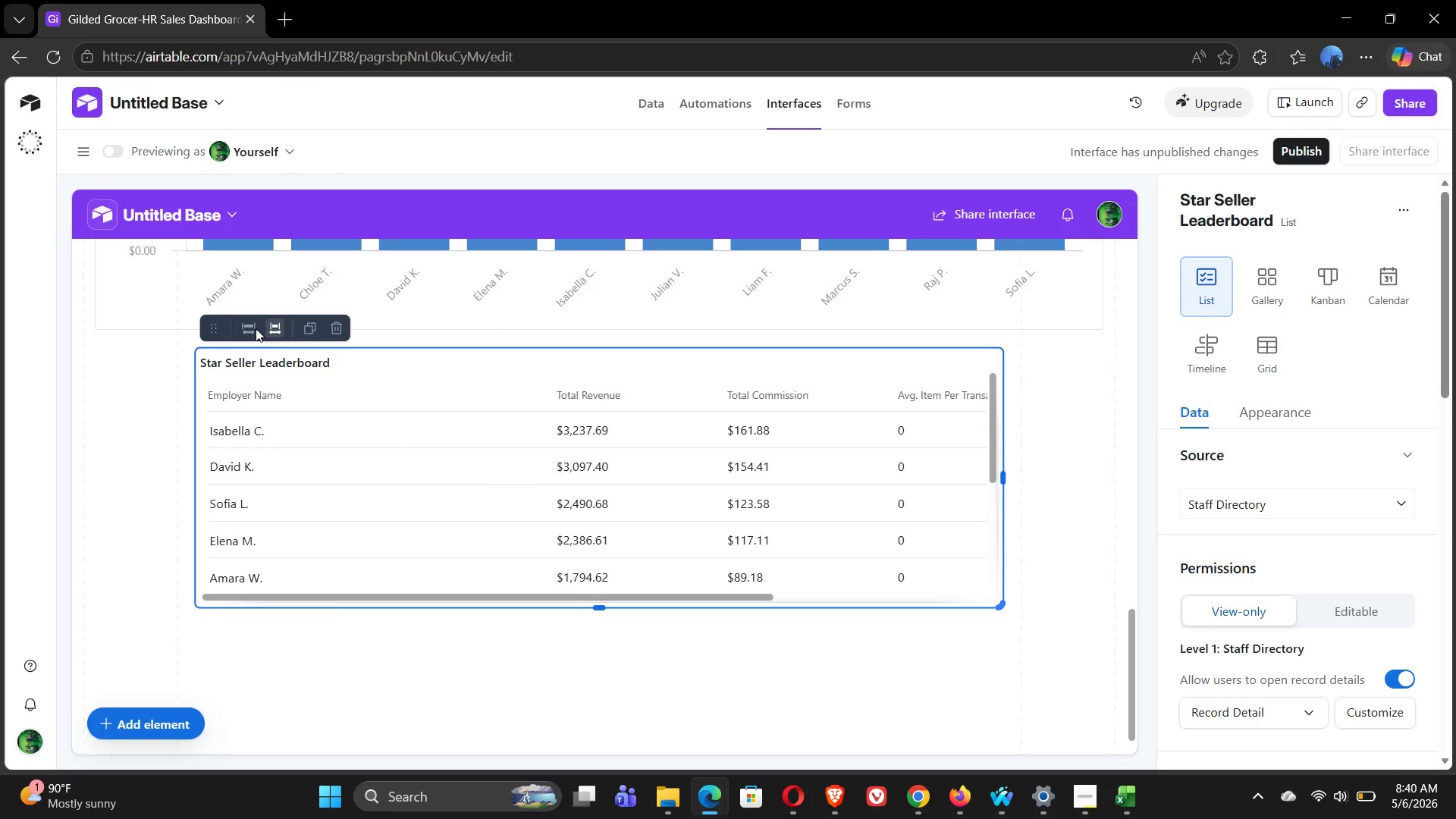 
left_click([250, 331])
 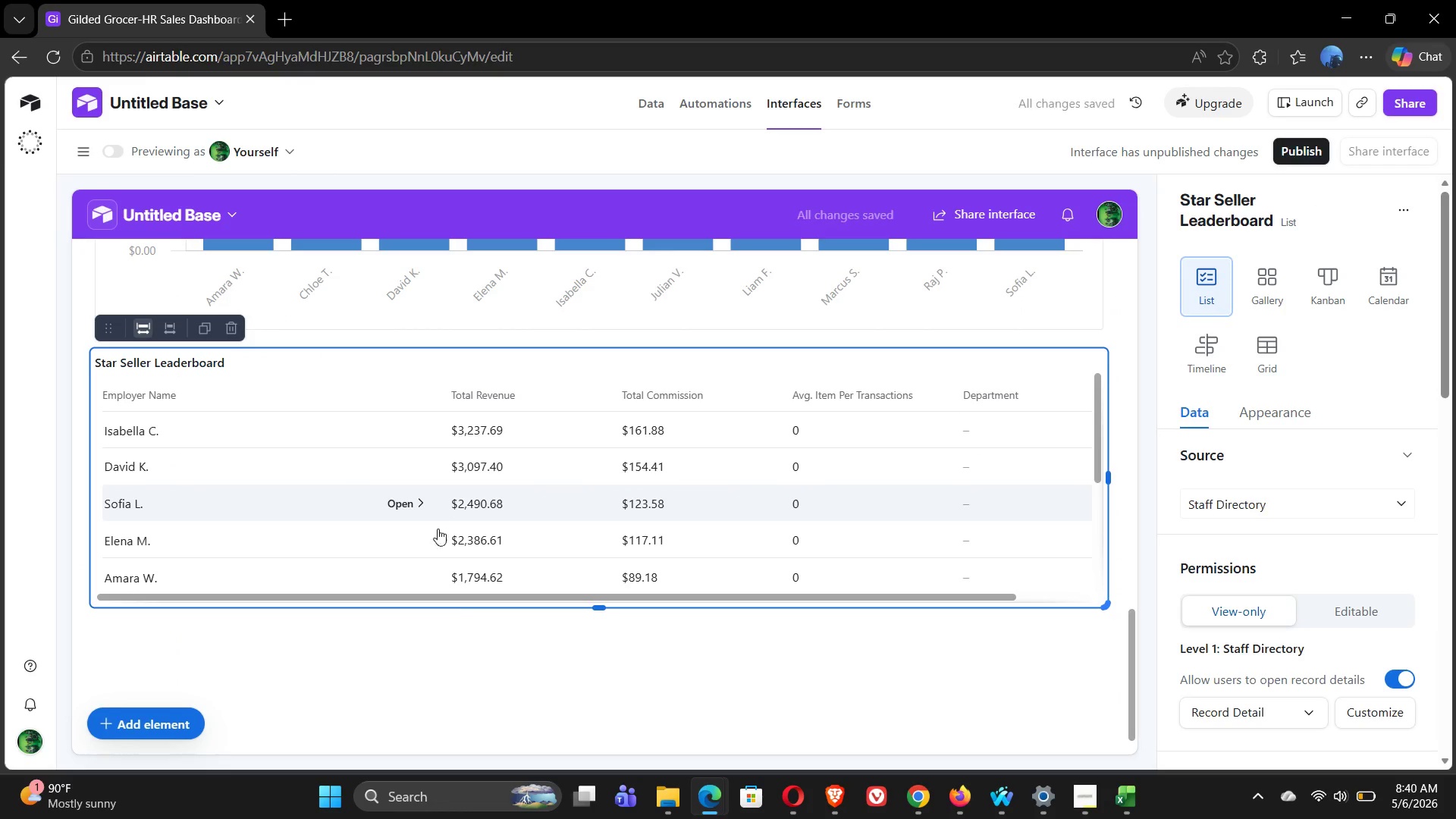 
left_click([473, 698])
 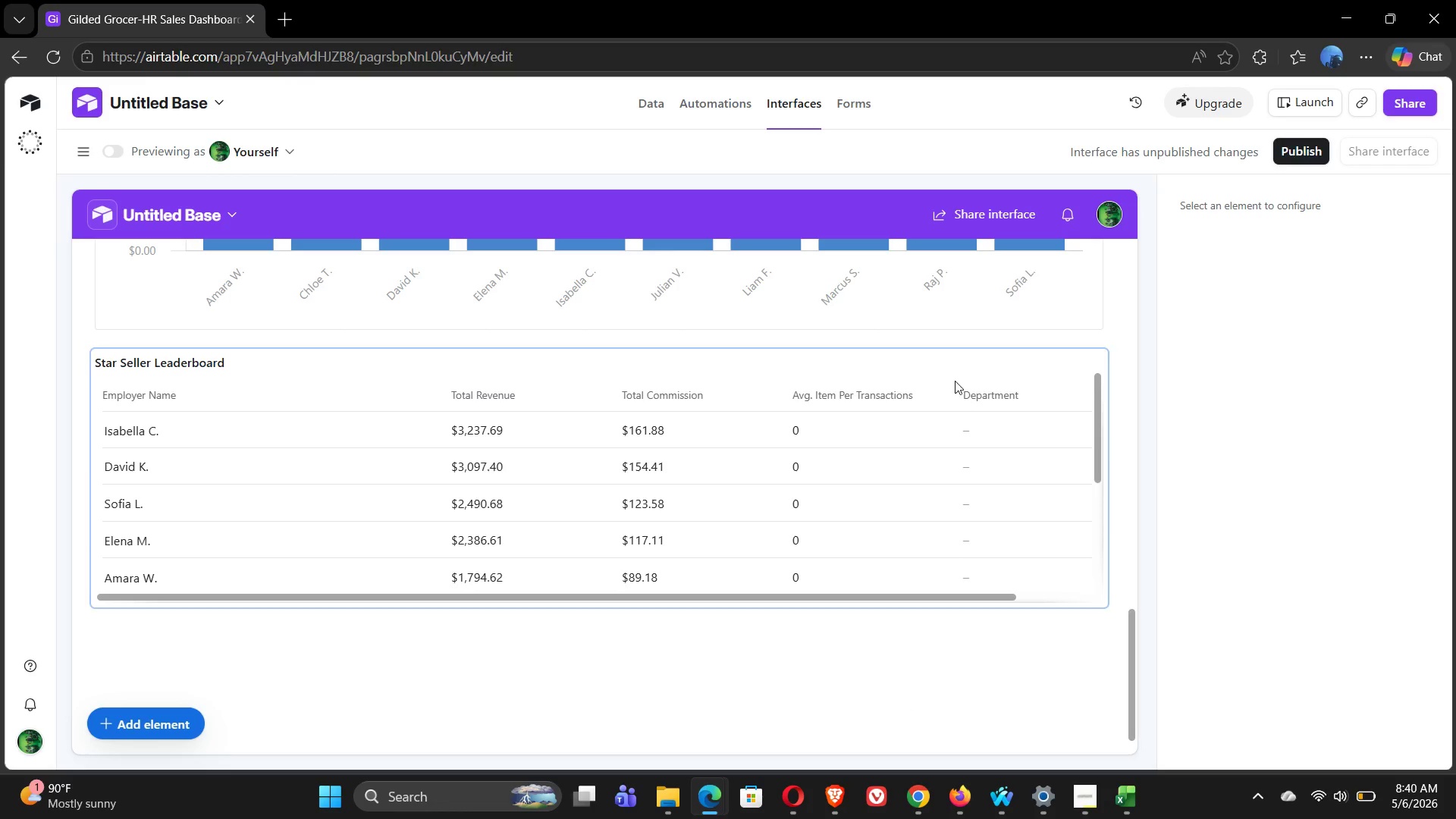 
wait(12.66)
 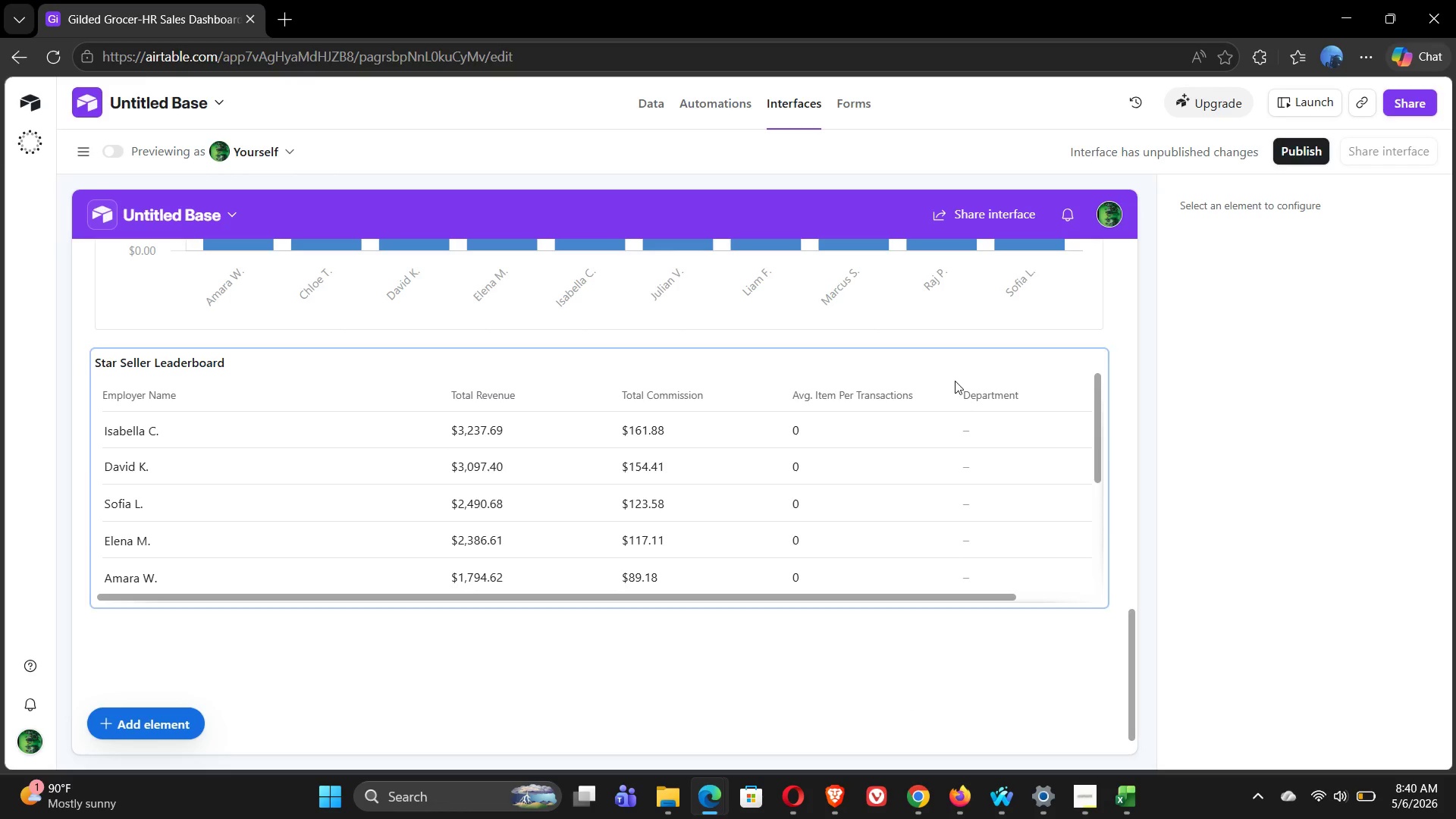 
left_click([1103, 563])
 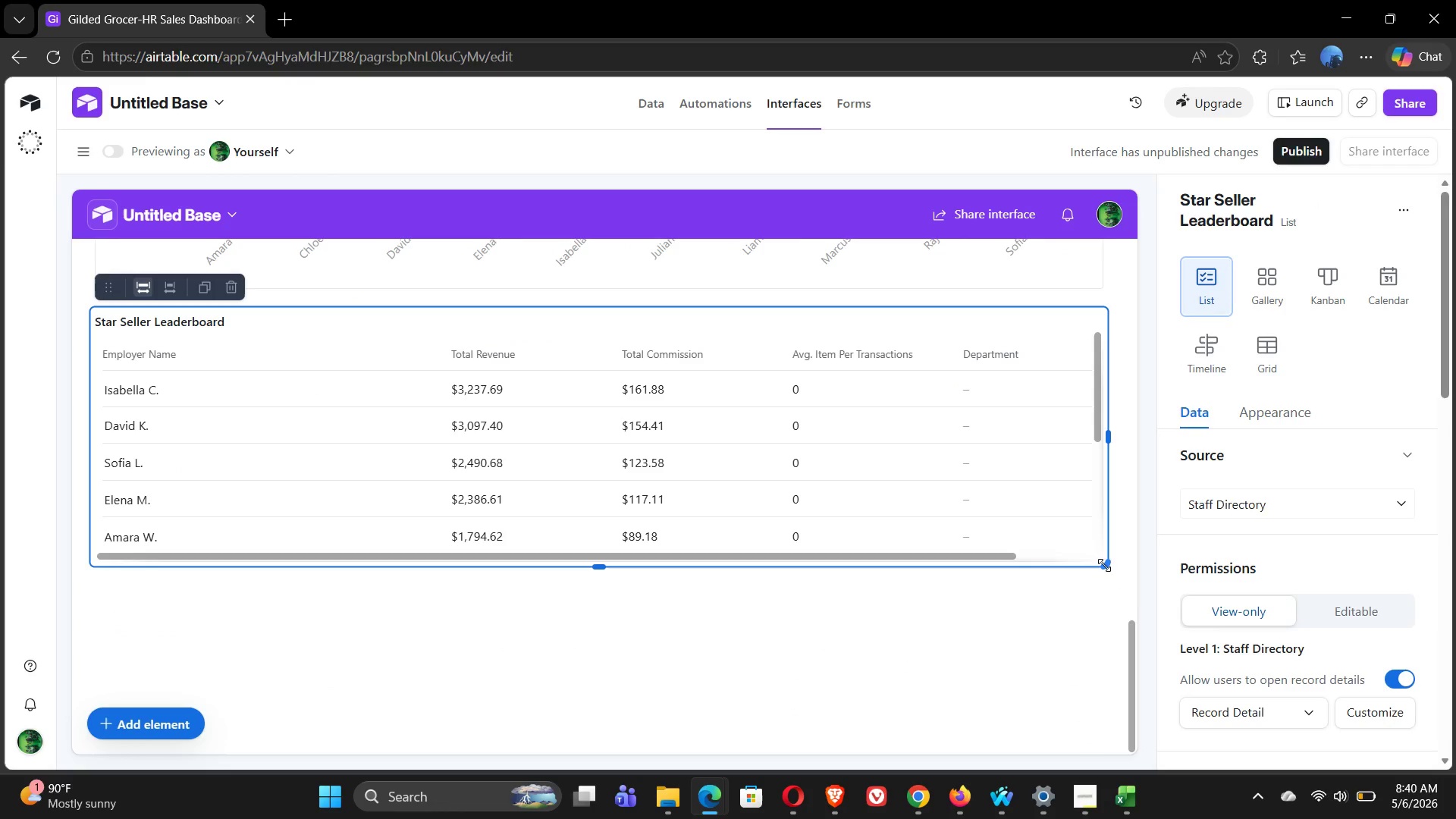 
left_click_drag(start_coordinate=[1104, 565], to_coordinate=[1117, 620])
 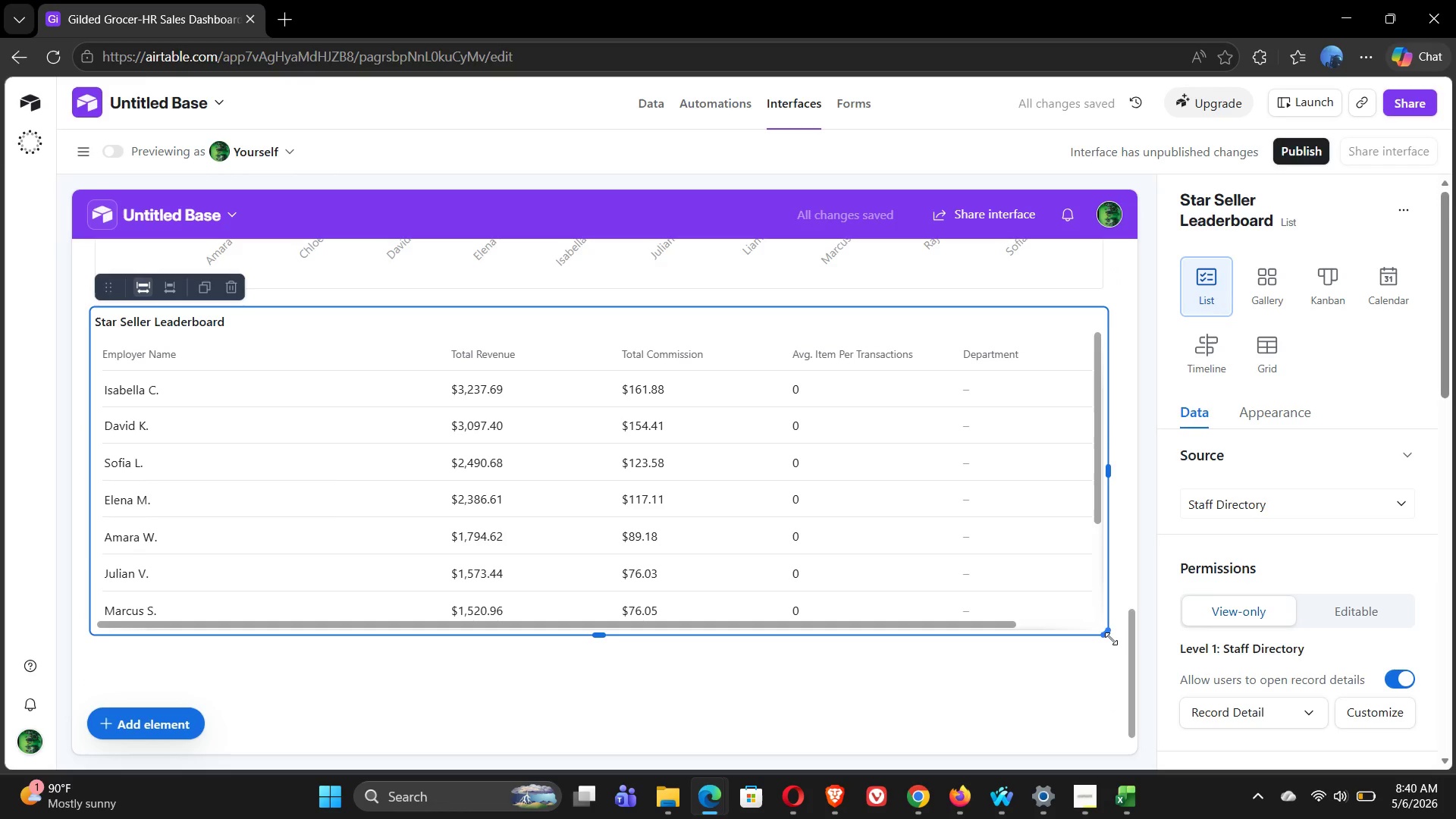 
left_click_drag(start_coordinate=[1109, 639], to_coordinate=[1097, 570])
 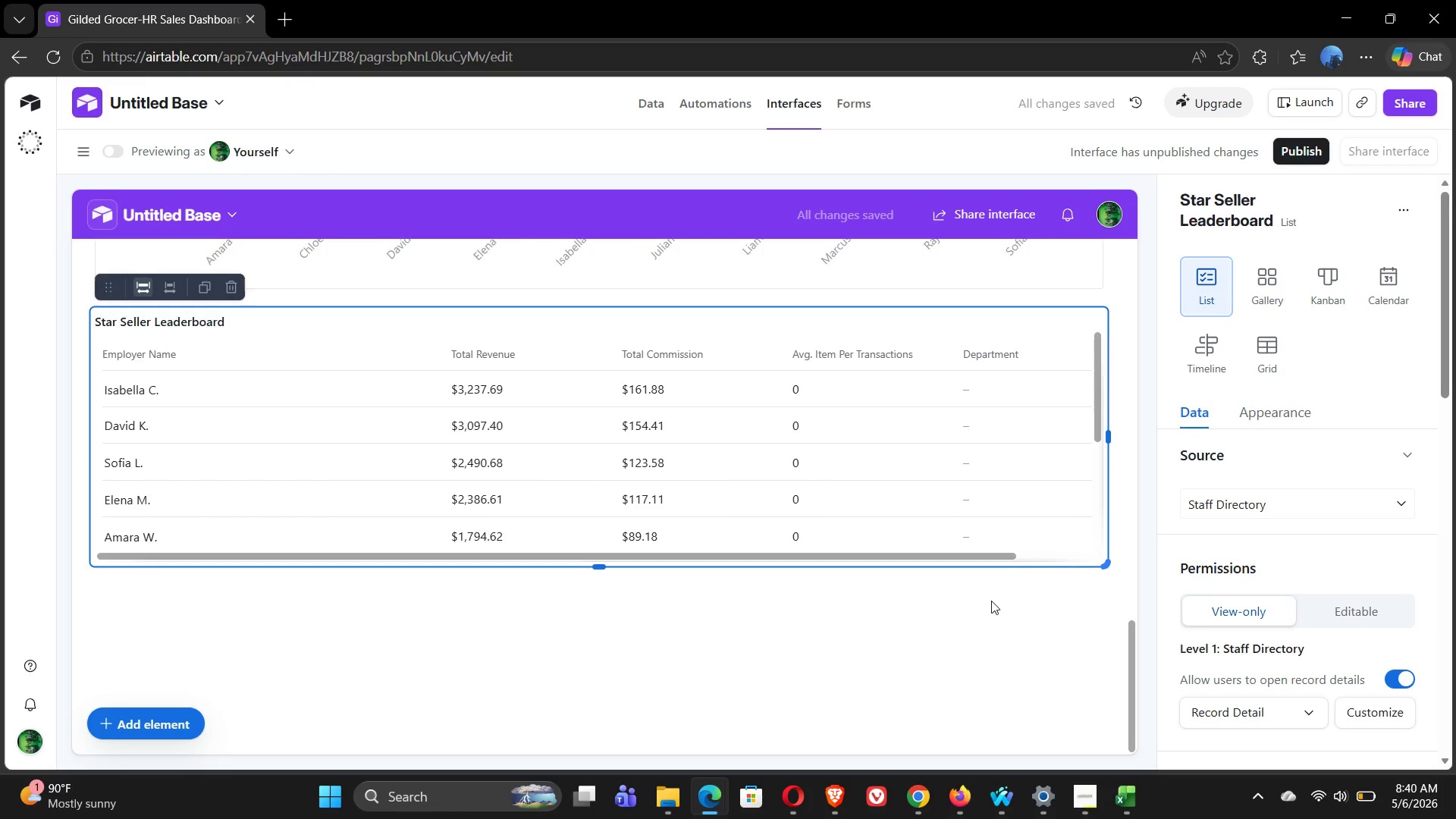 
left_click([1307, 710])
 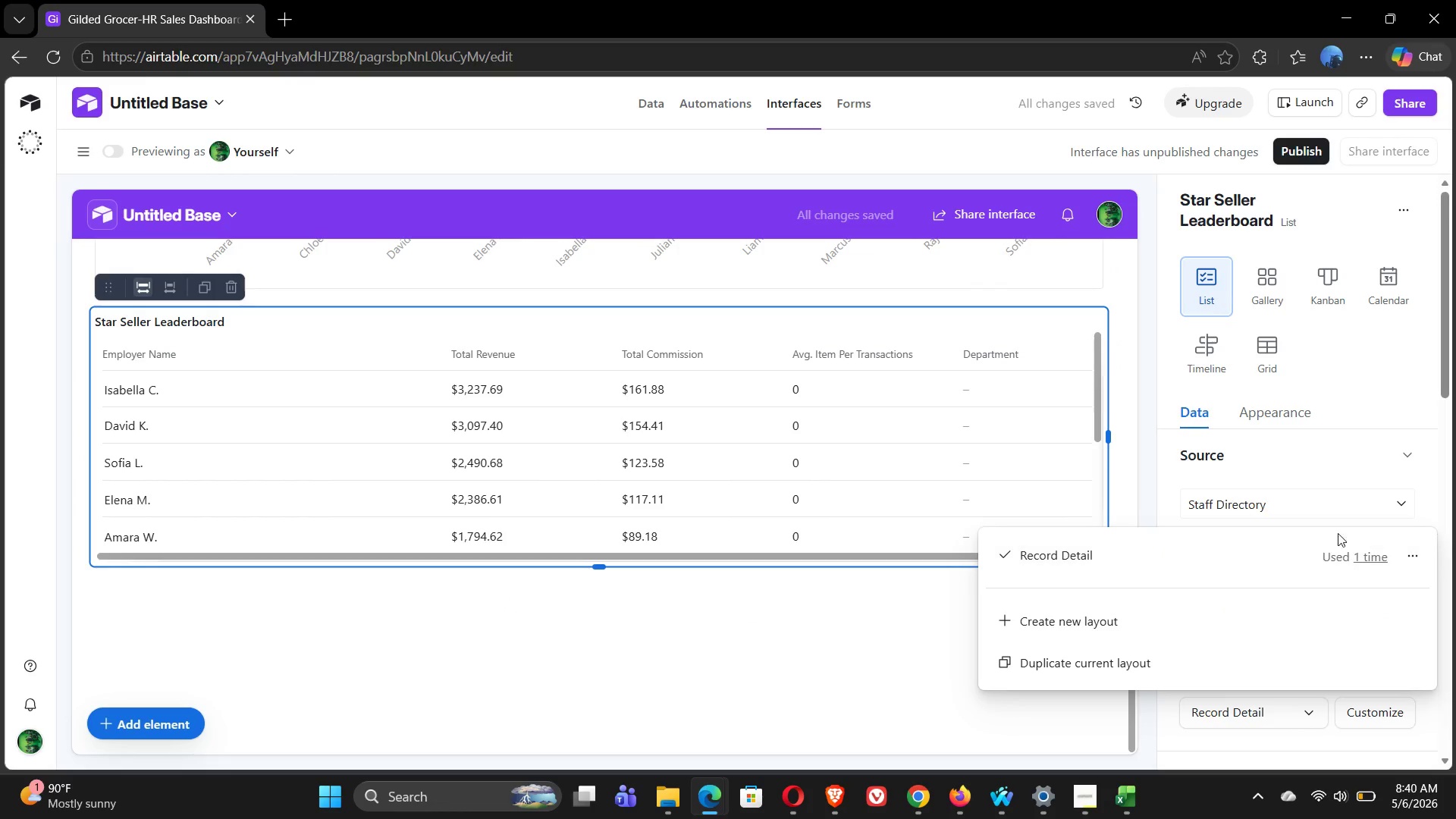 
left_click([1415, 554])
 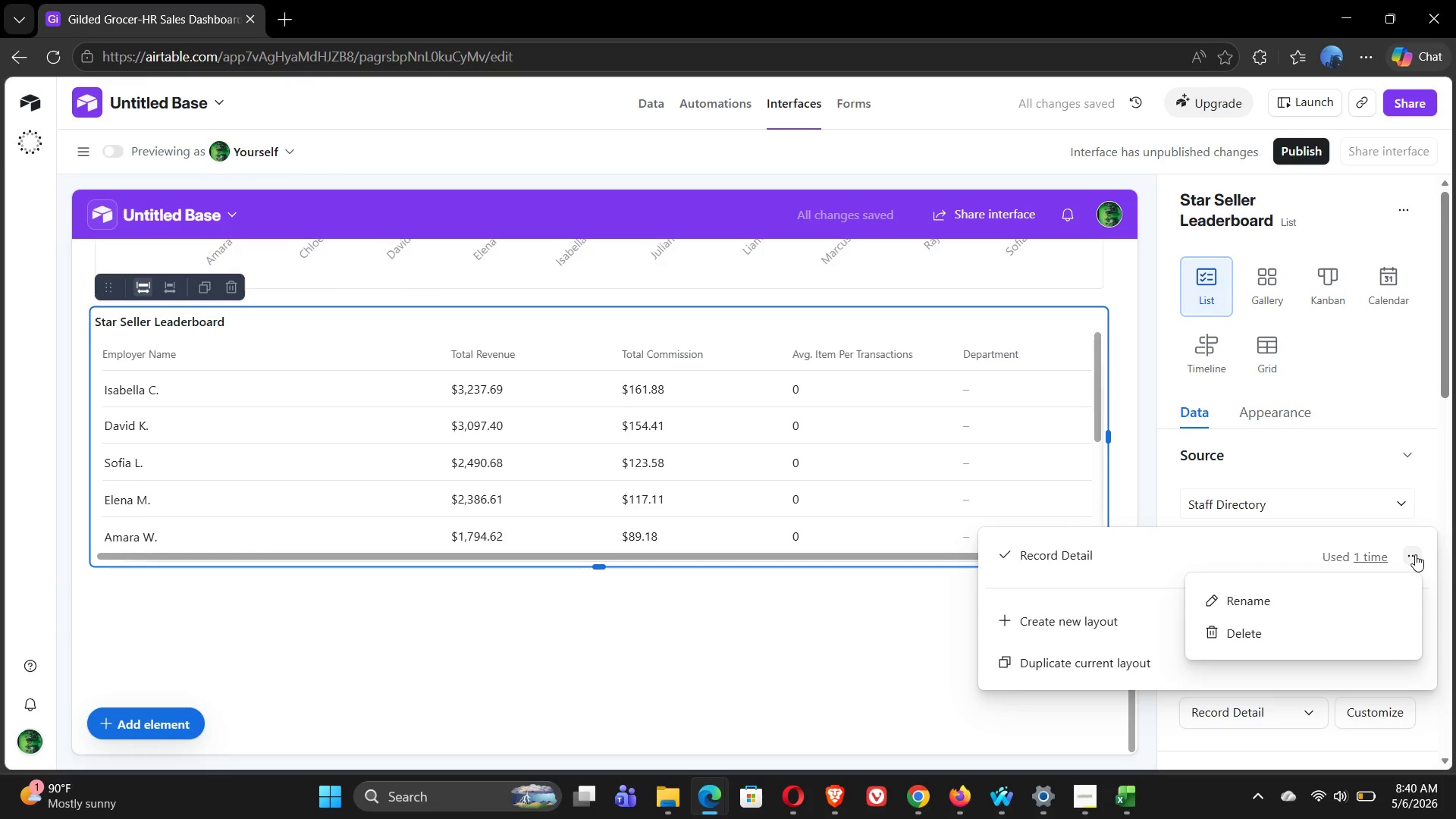 
left_click([1415, 554])
 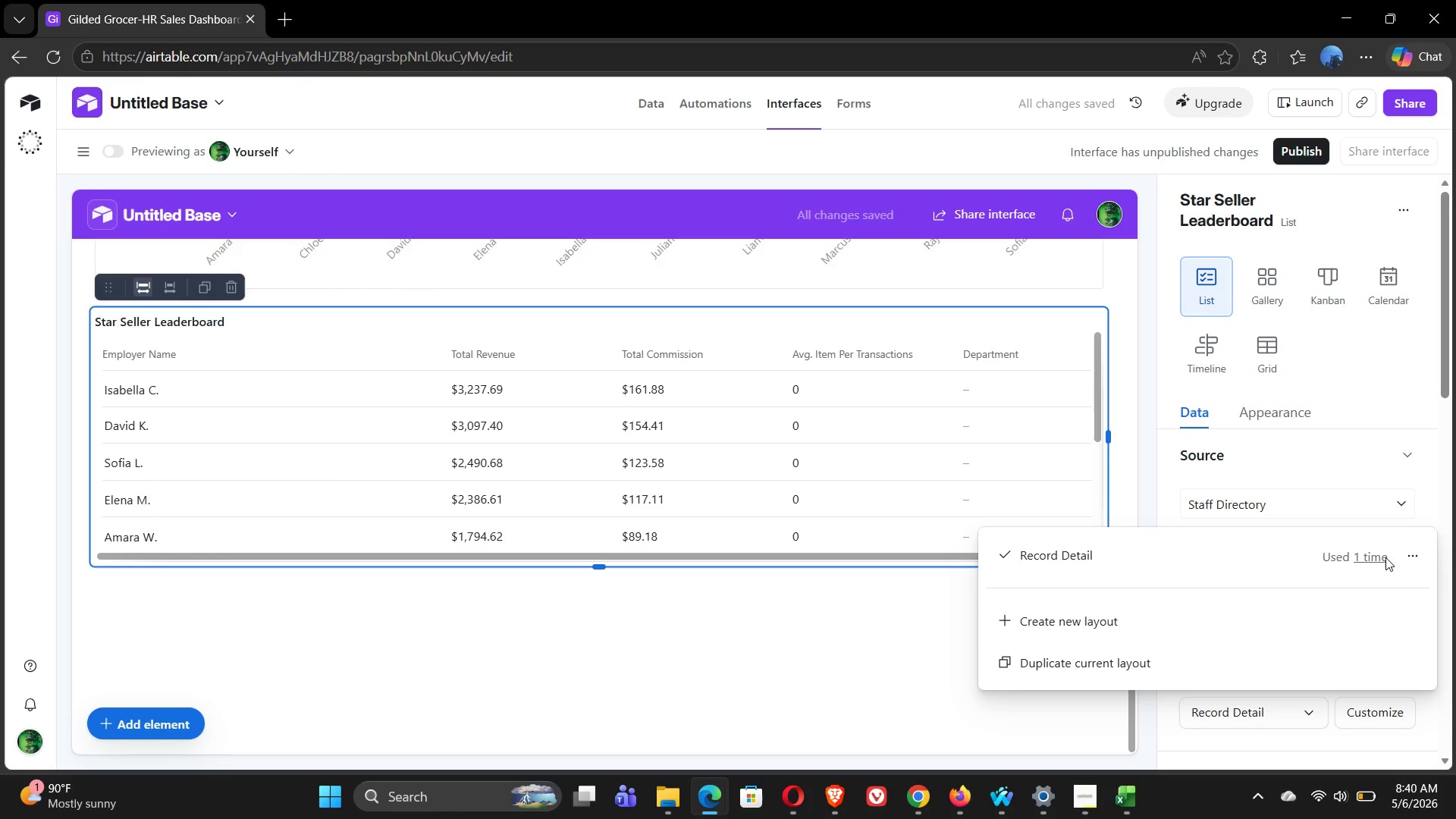 
mouse_move([1350, 554])
 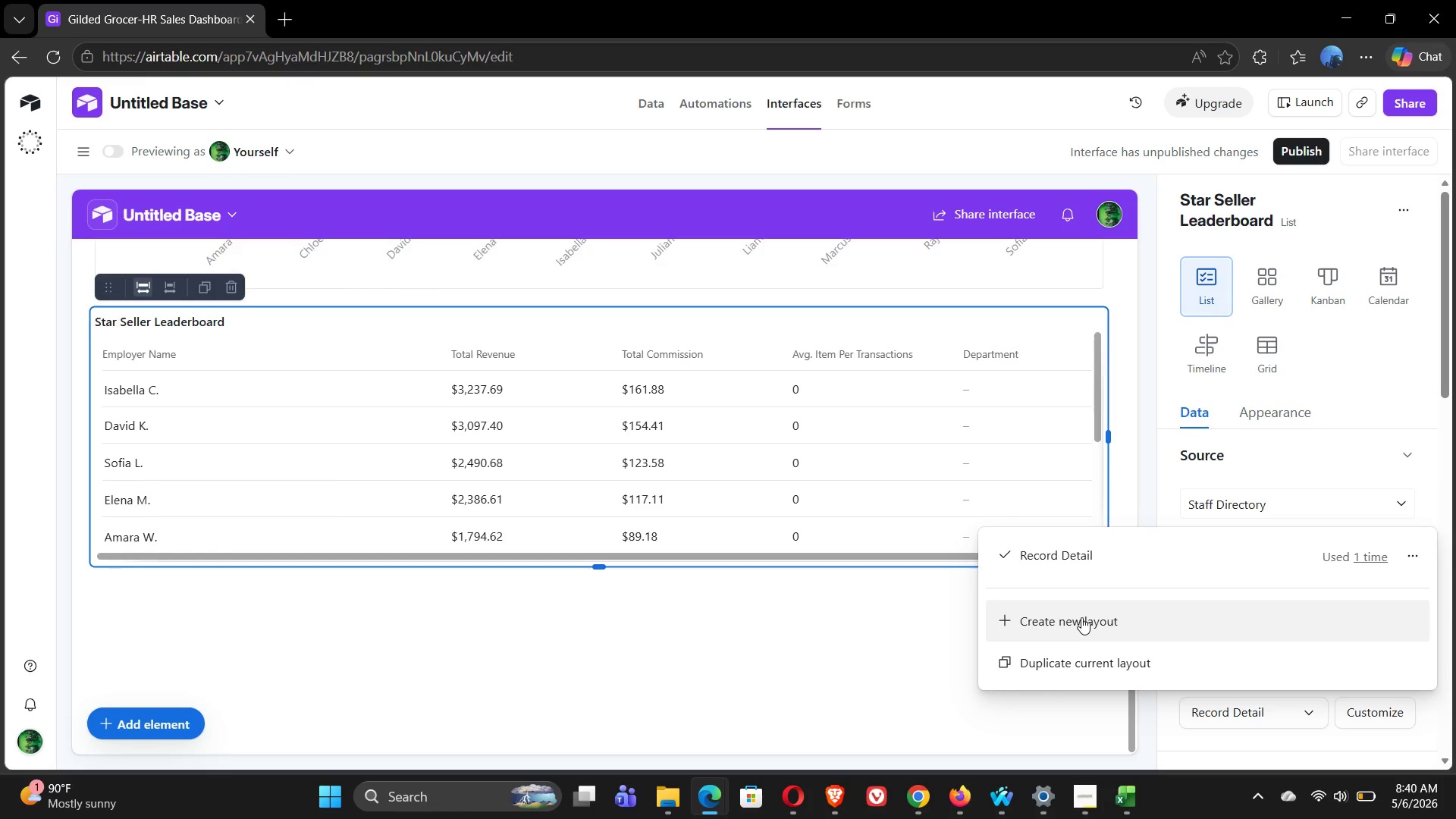 
left_click([1081, 617])
 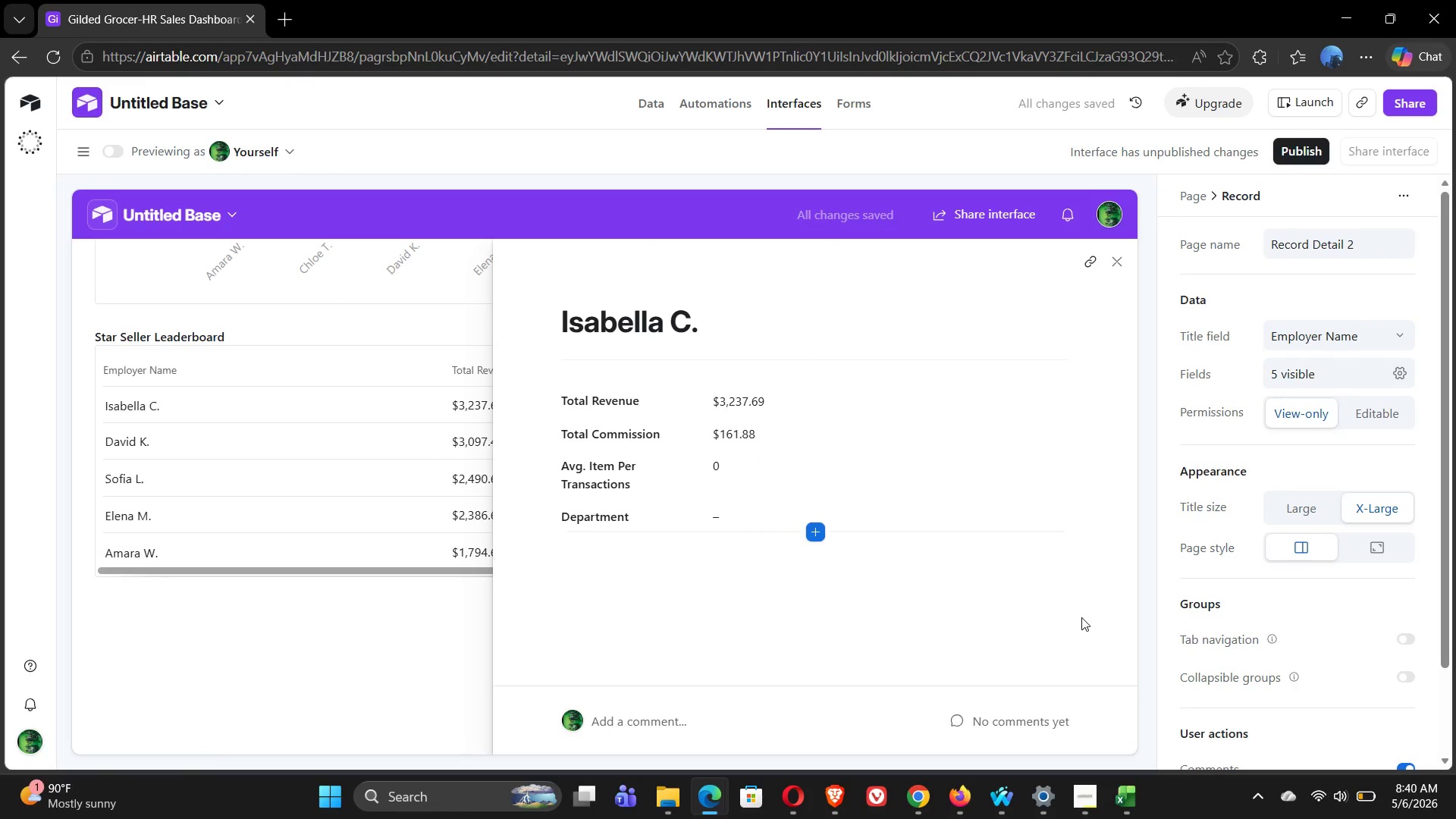 
mouse_move([992, 452])
 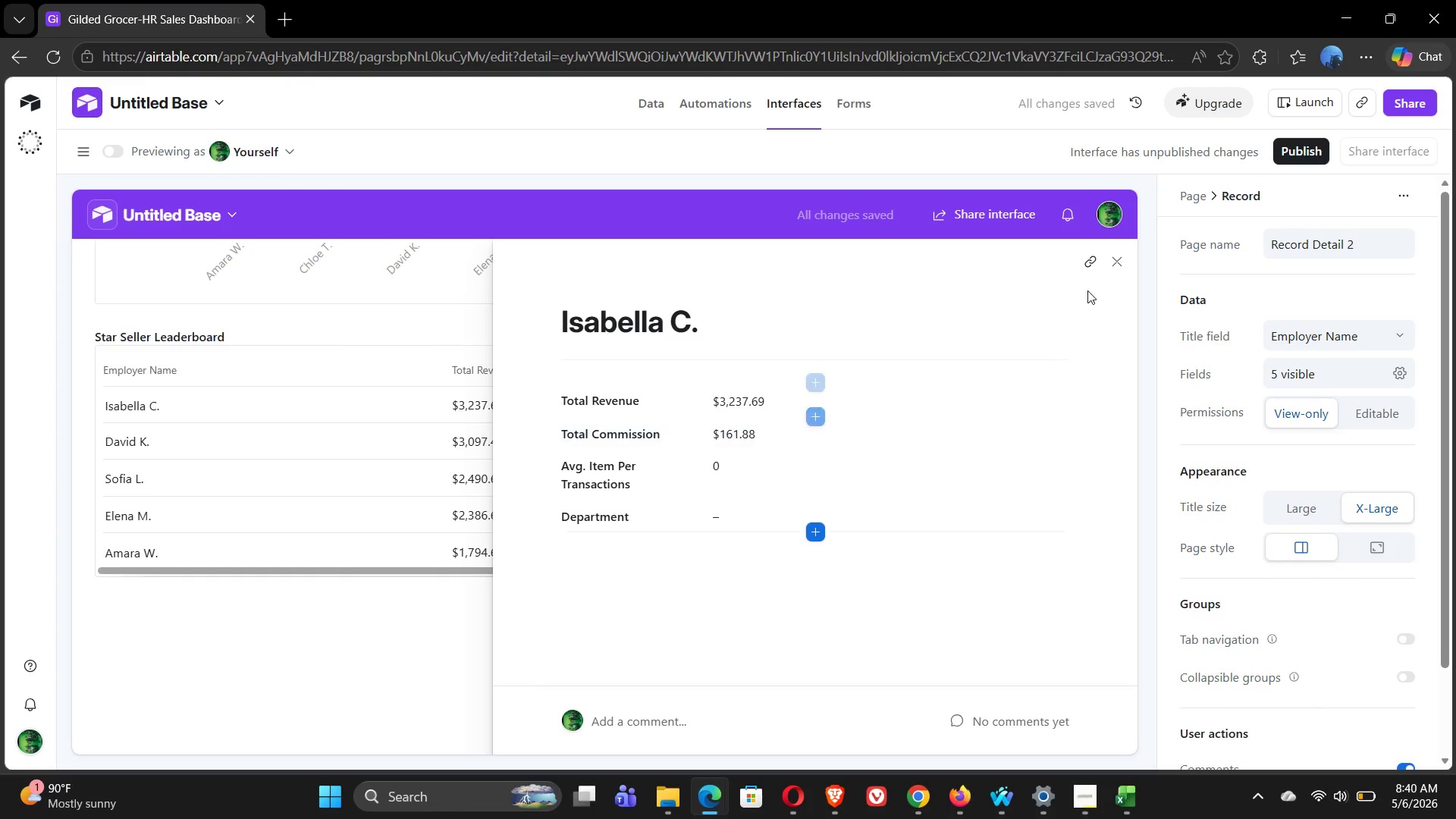 
left_click([1118, 255])
 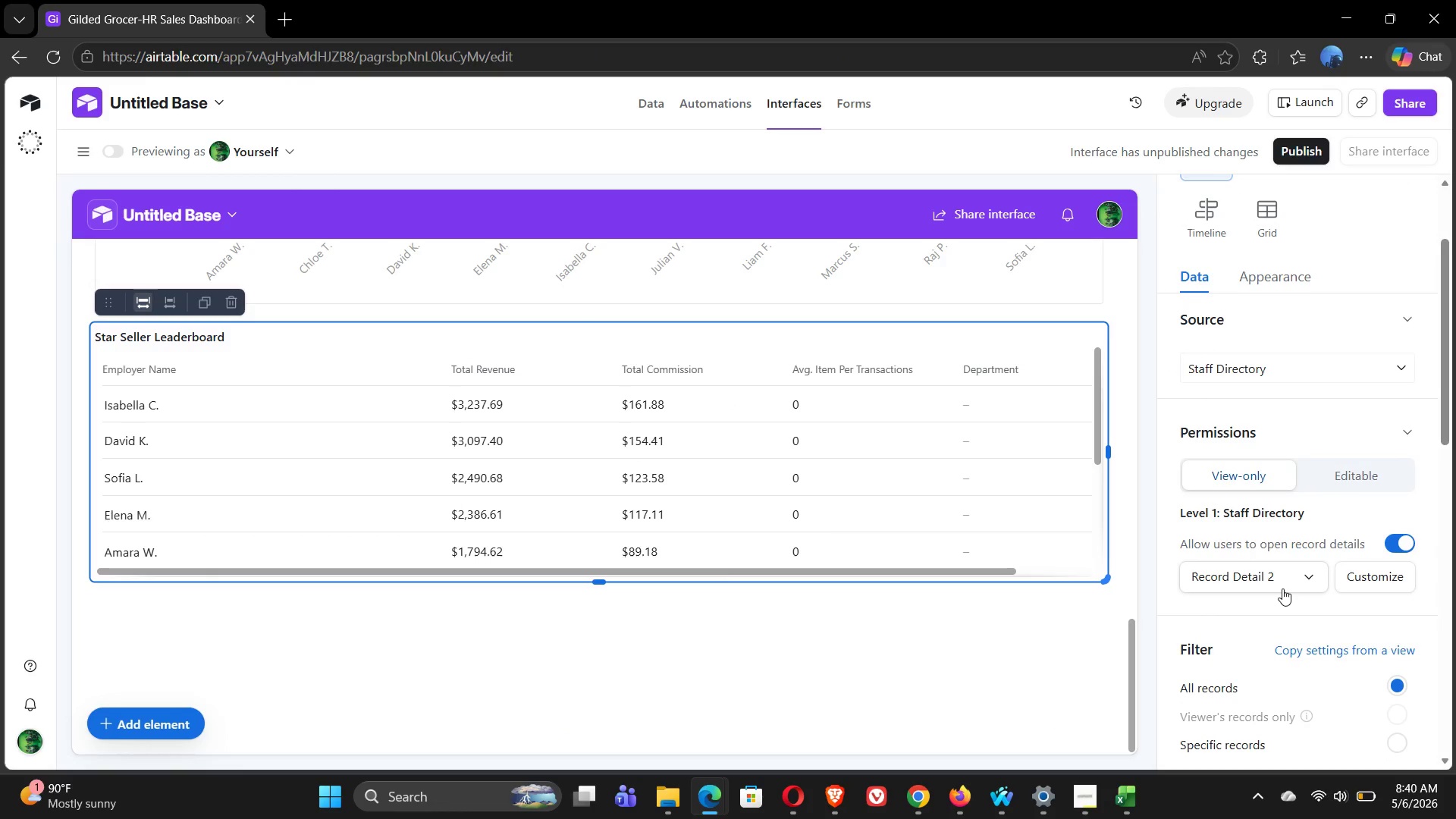 
left_click([1298, 578])
 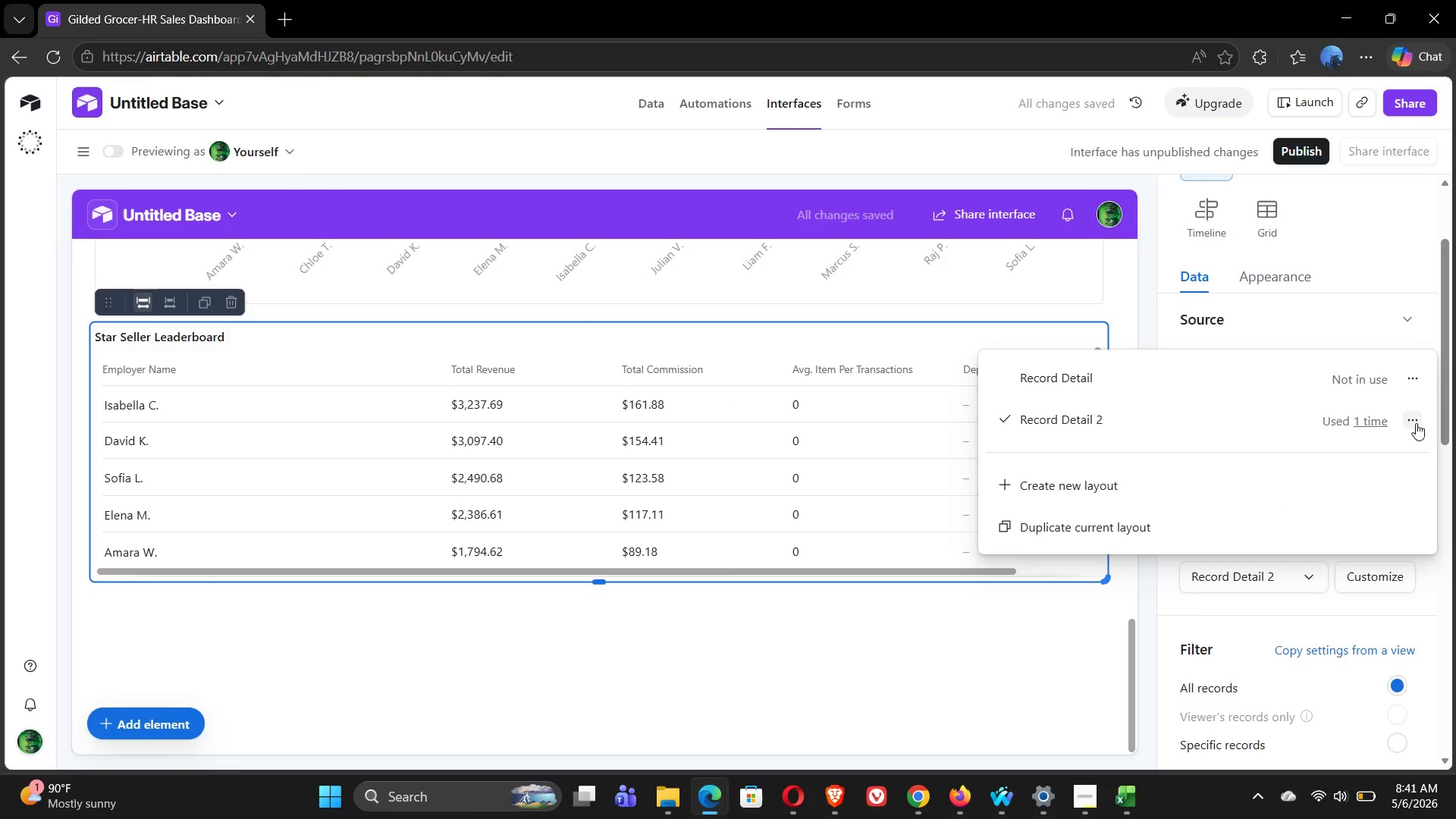 
wait(6.36)
 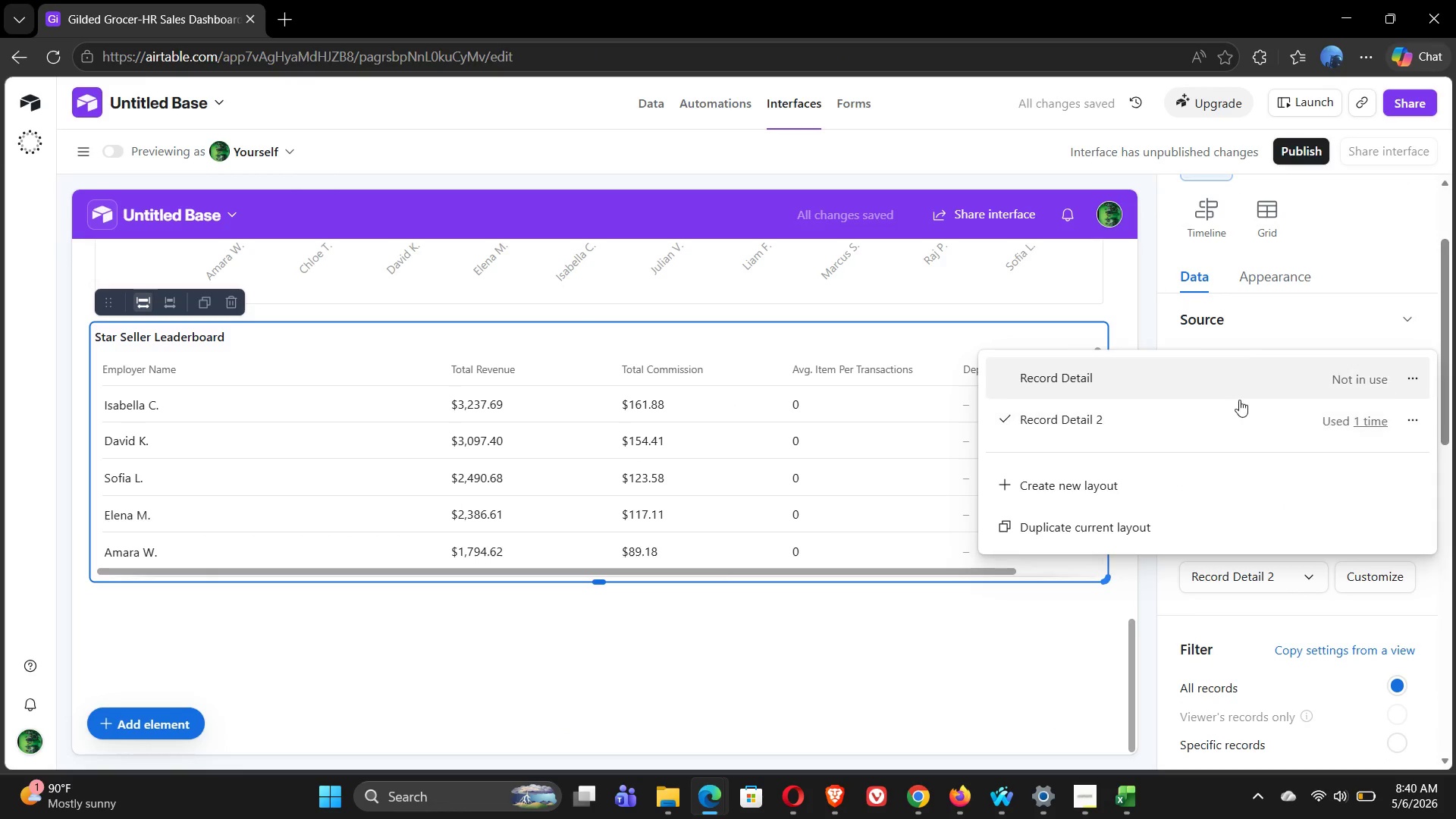 
left_click([1408, 419])
 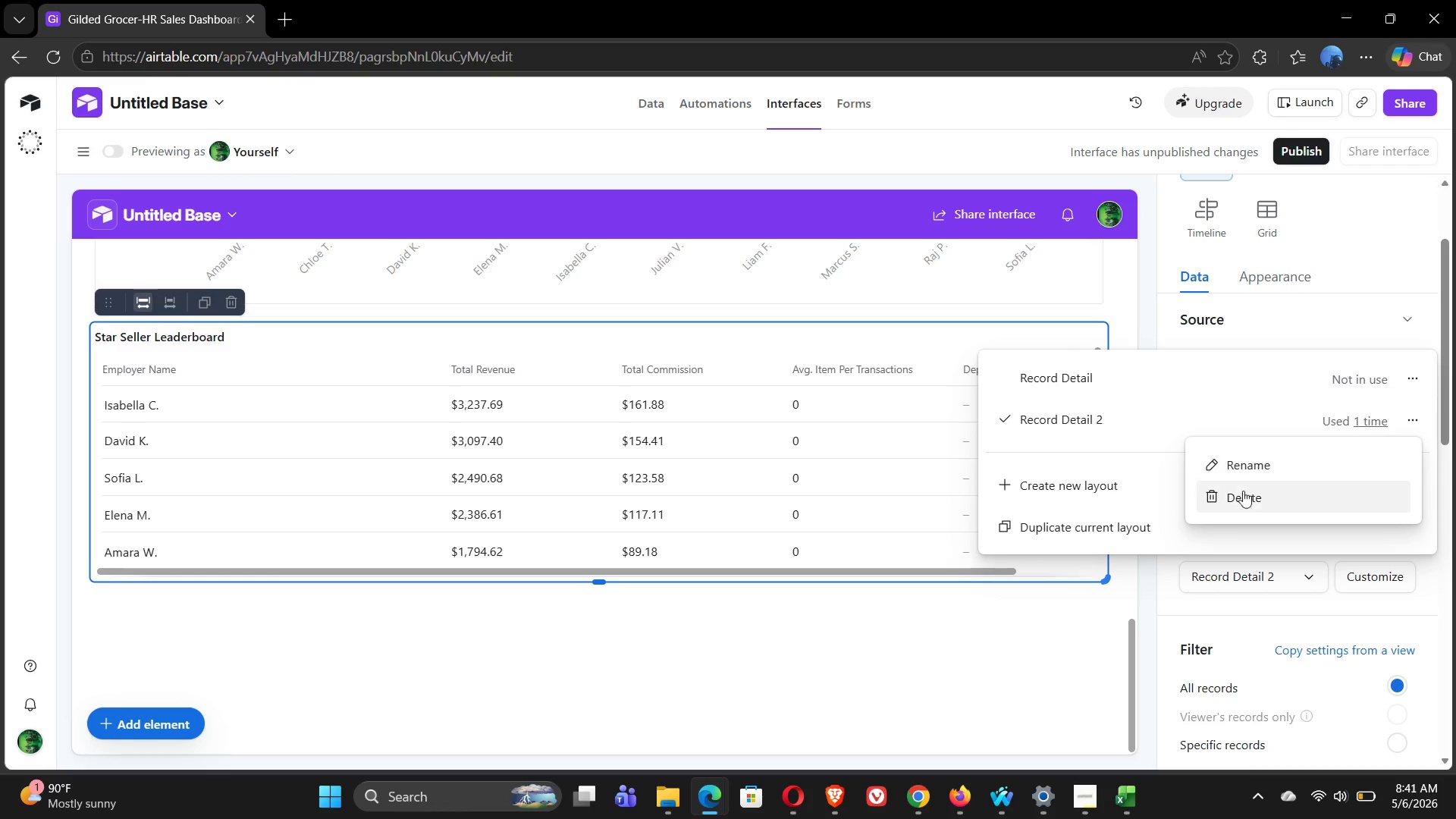 
left_click([1241, 495])
 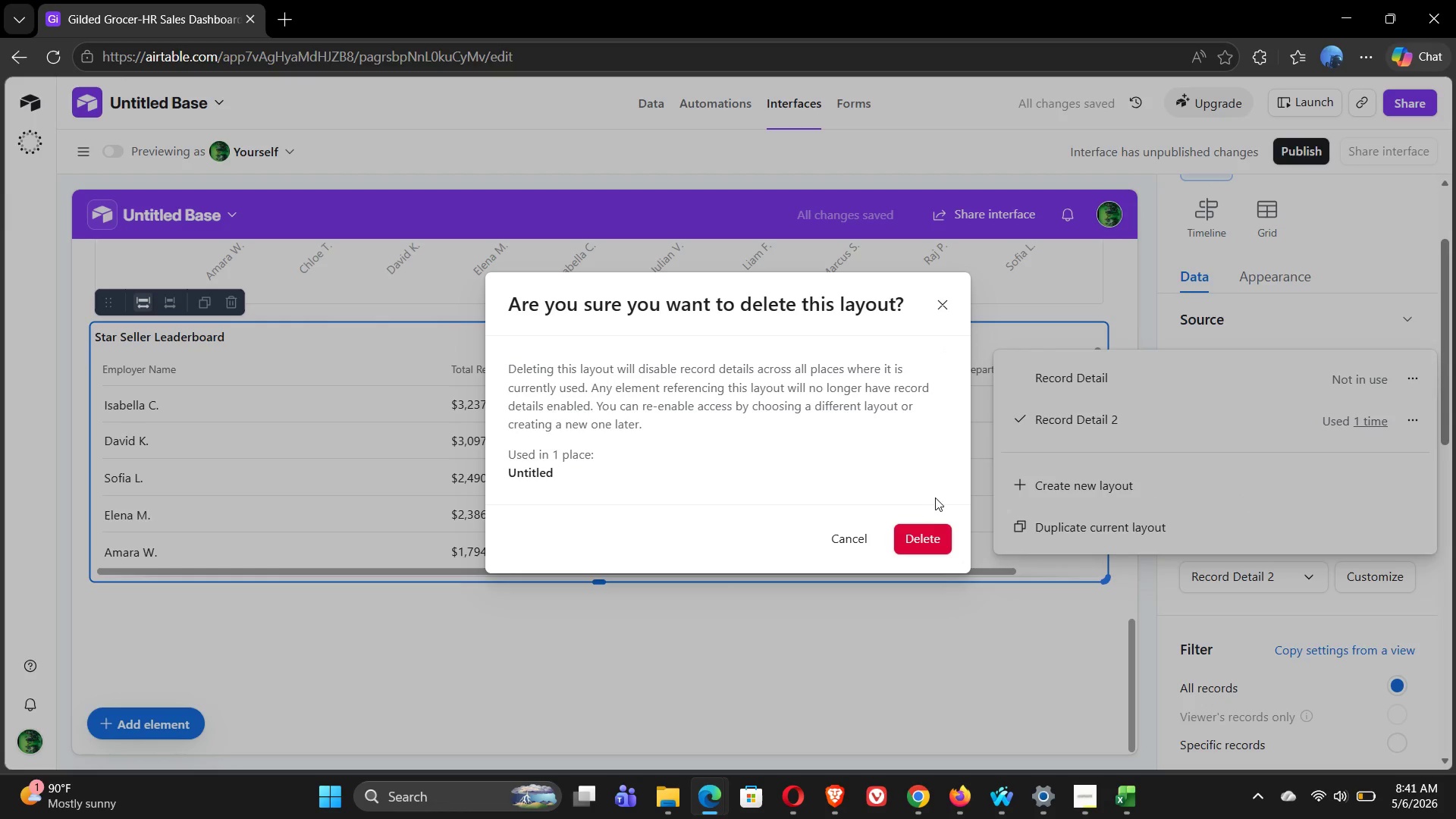 
wait(7.62)
 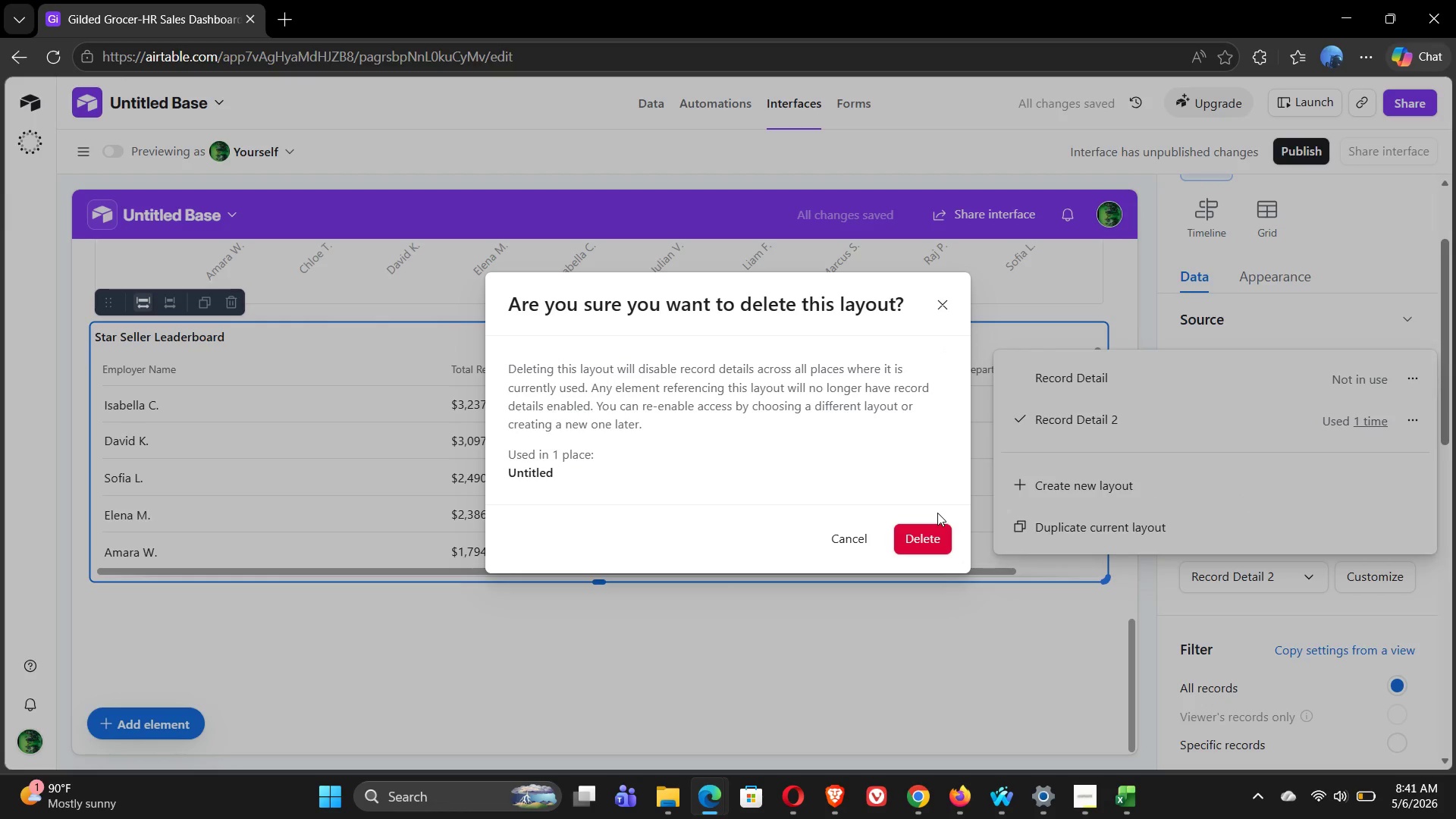 
left_click([864, 538])
 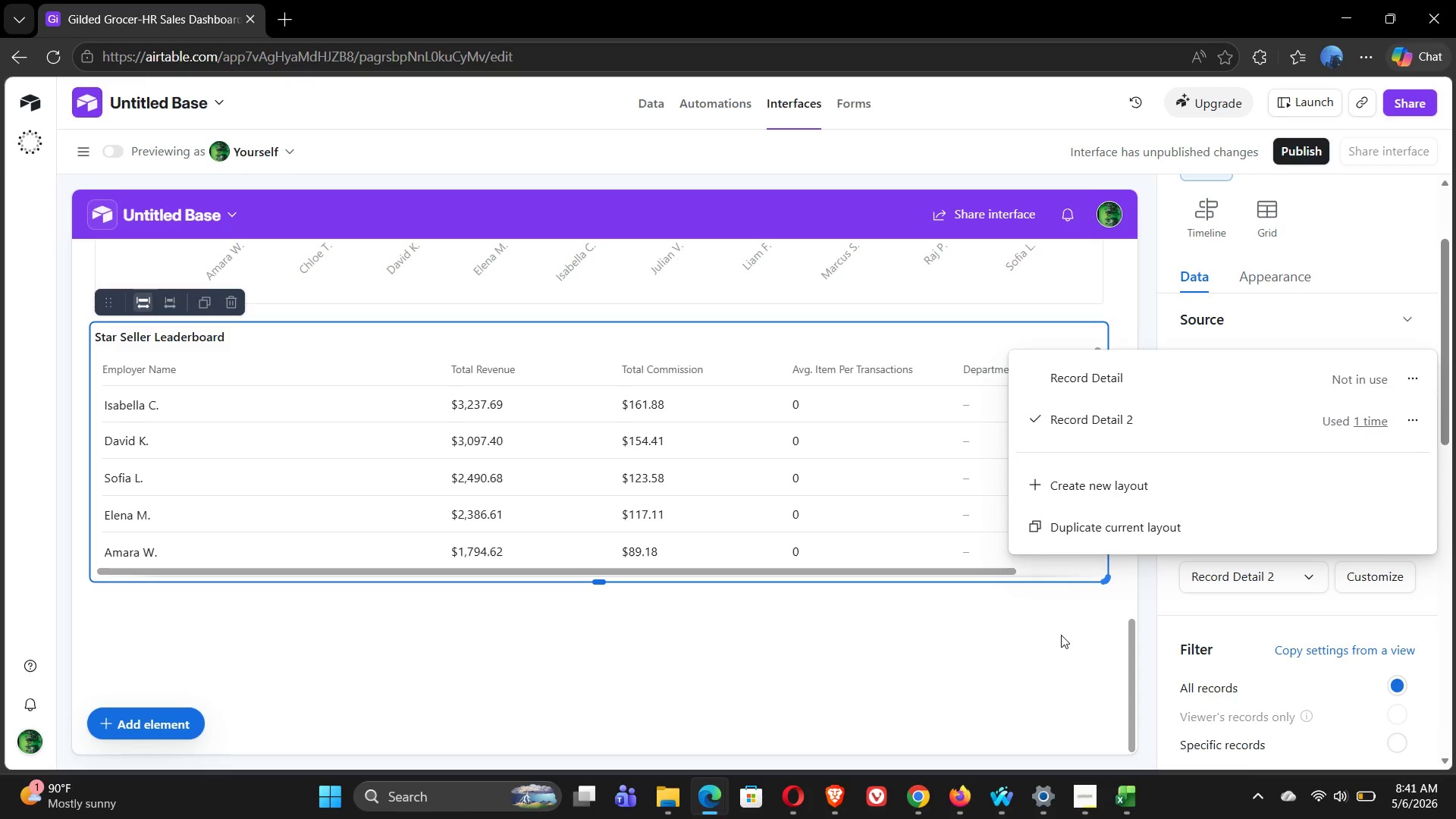 
left_click([1061, 635])
 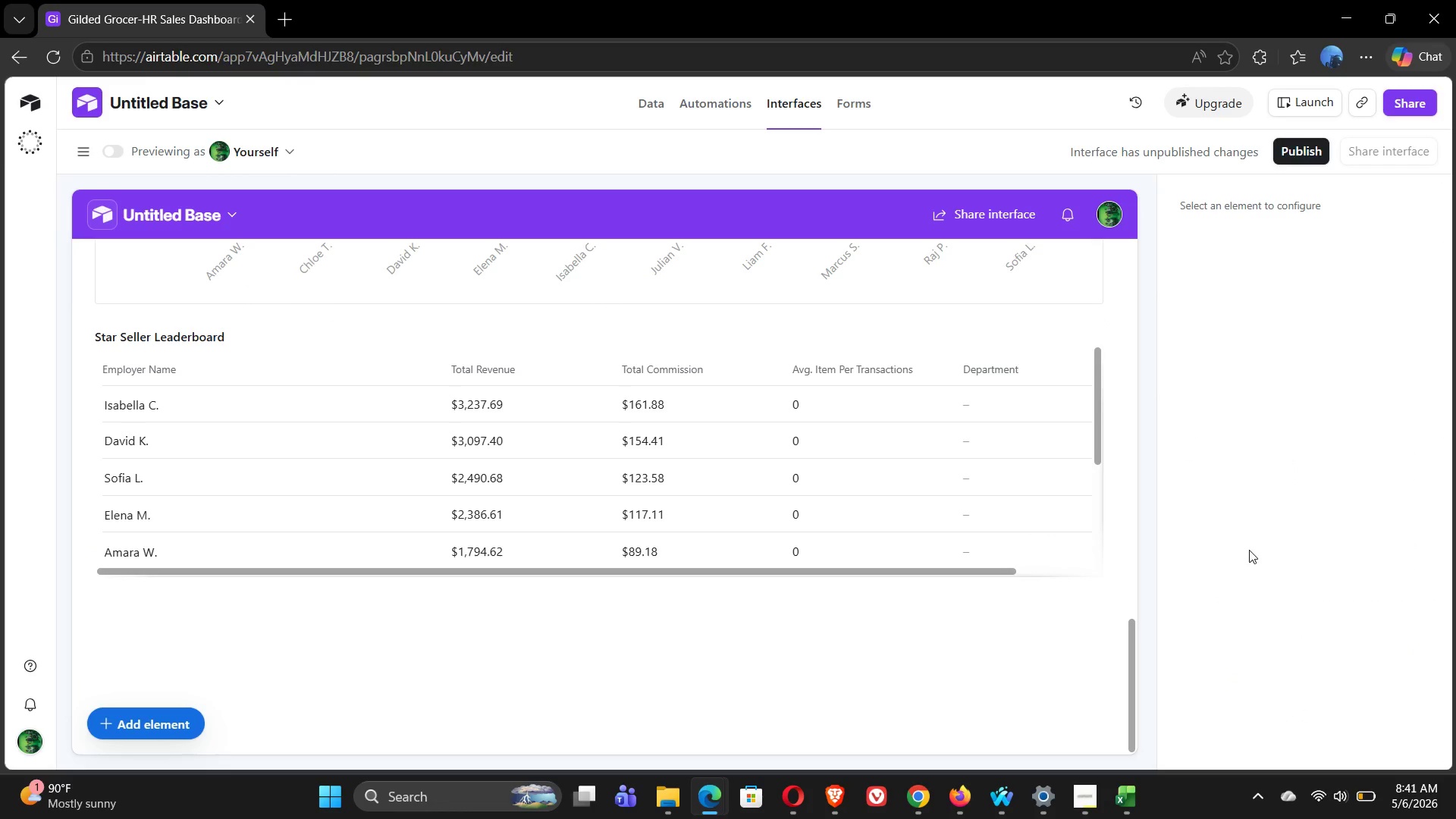 
left_click([897, 488])
 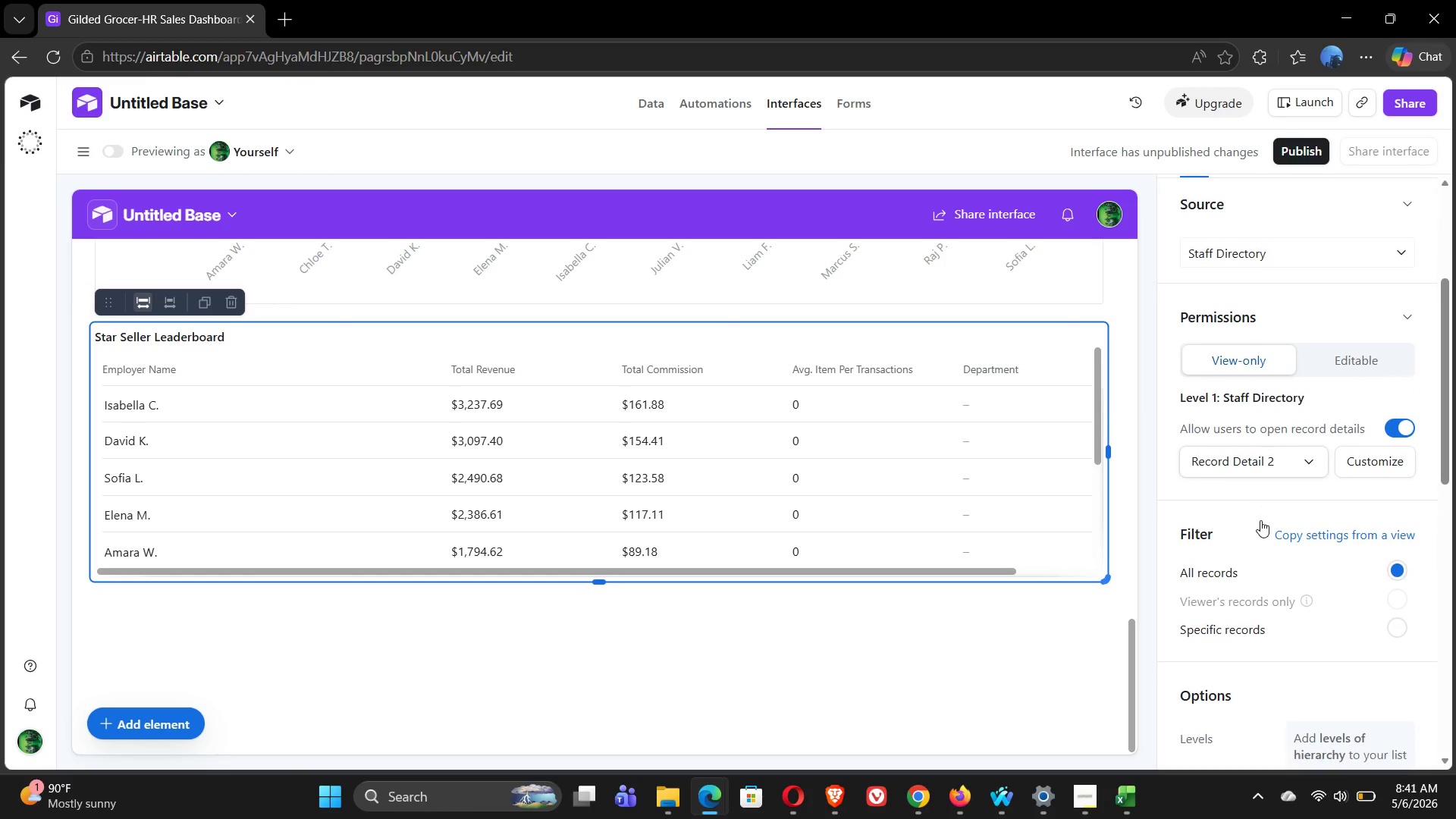 
left_click([1367, 450])
 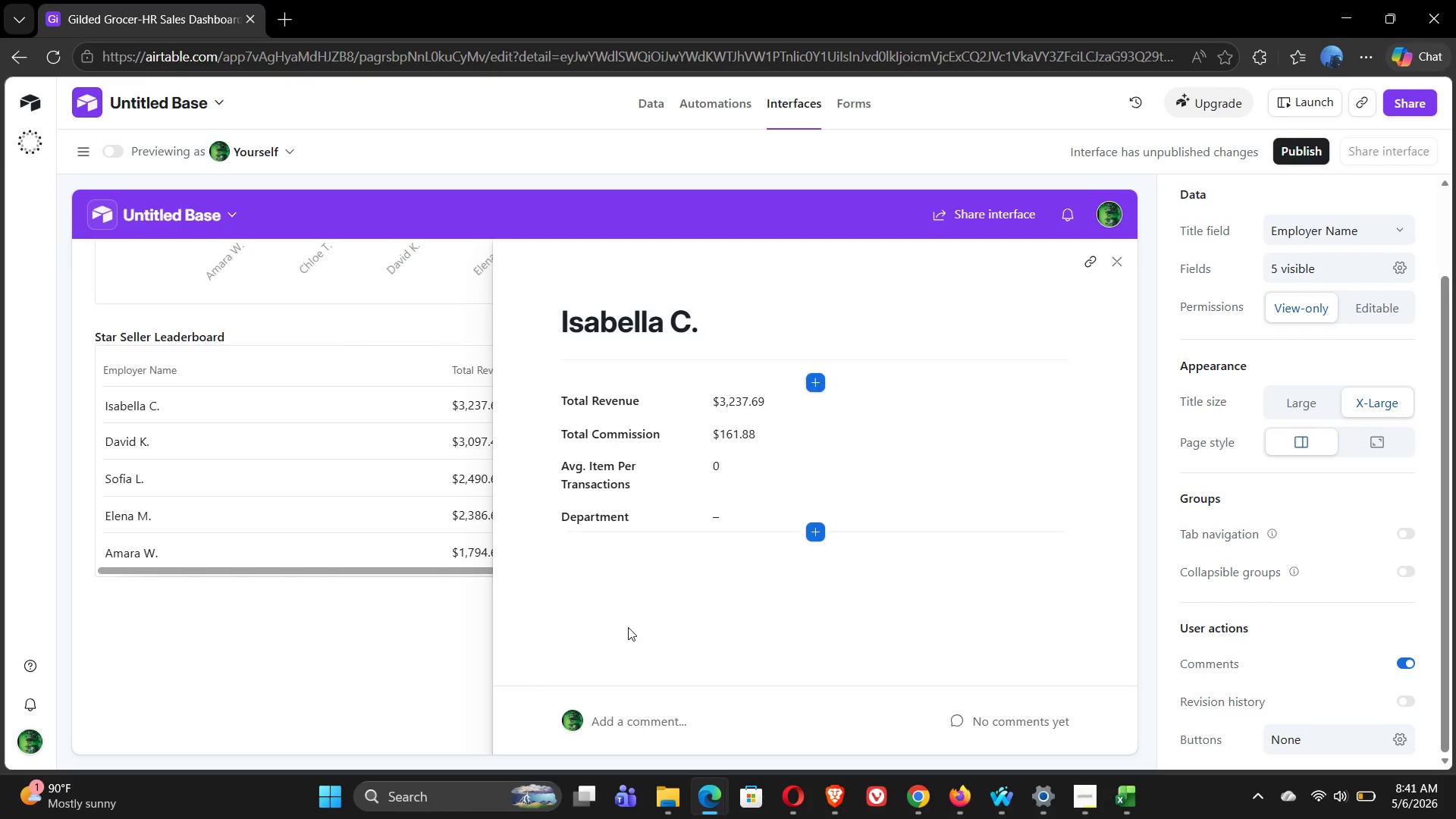 
wait(6.0)
 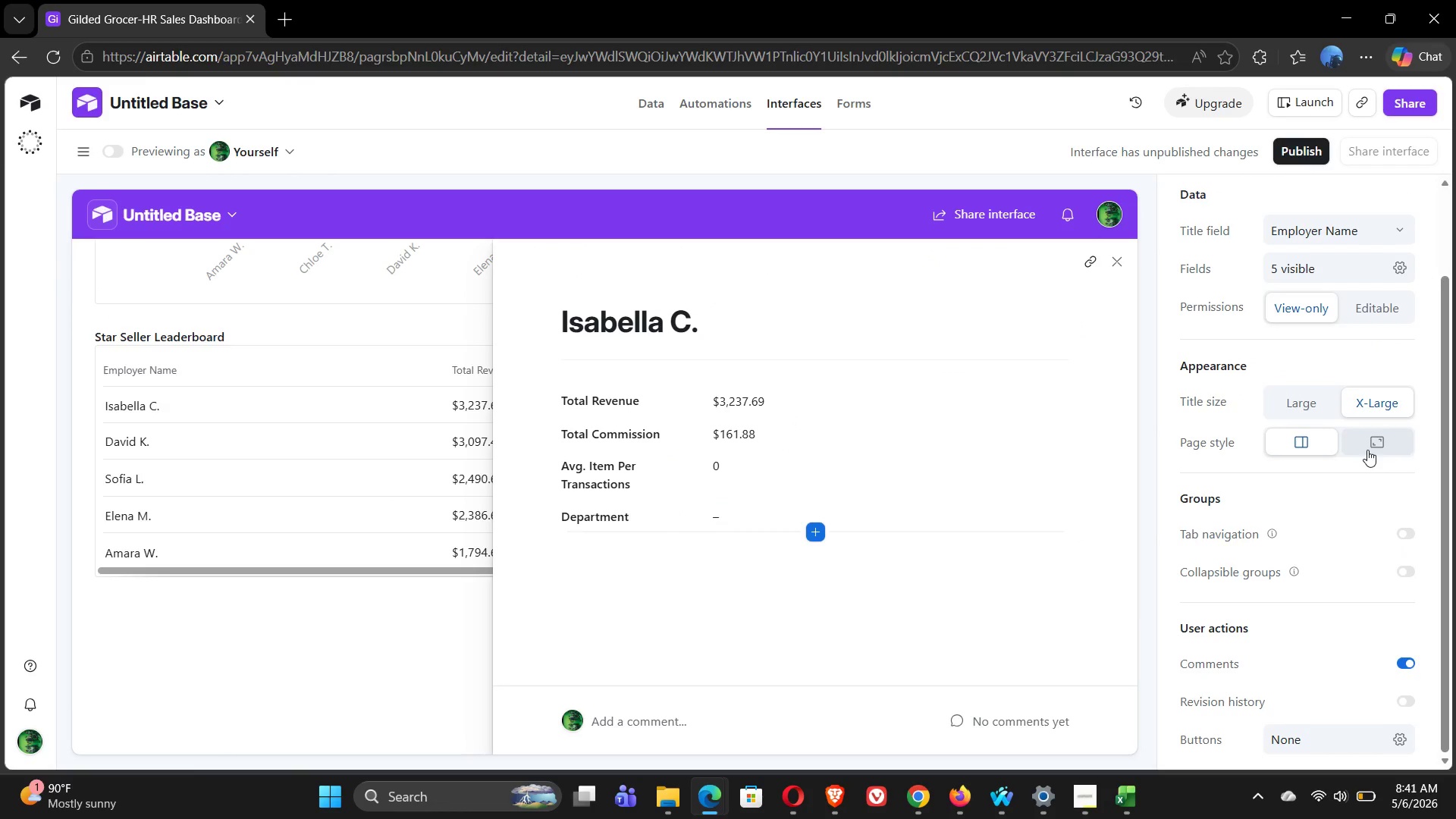 
left_click([1122, 259])
 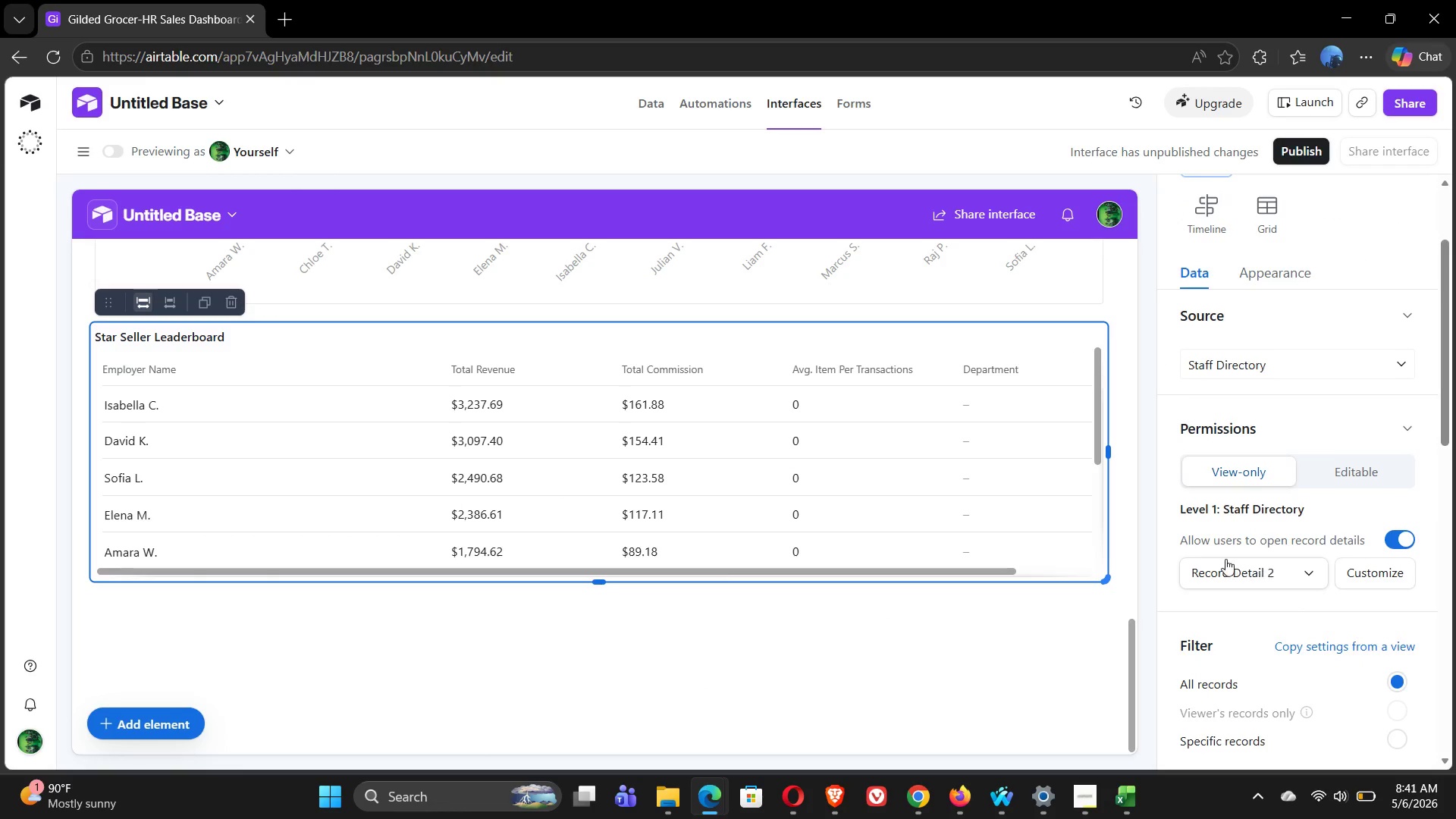 
wait(5.16)
 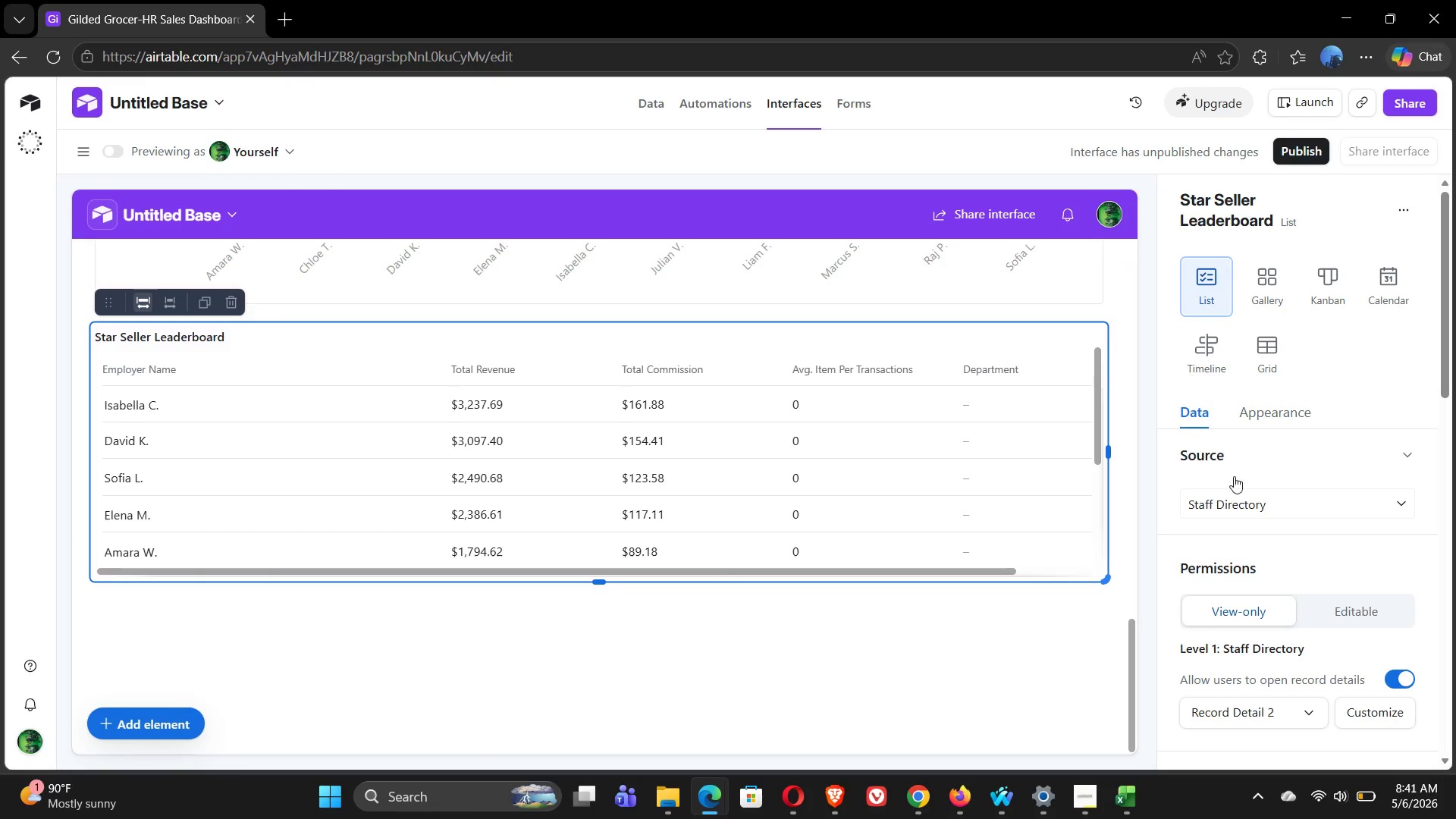 
key(Control+Z)
 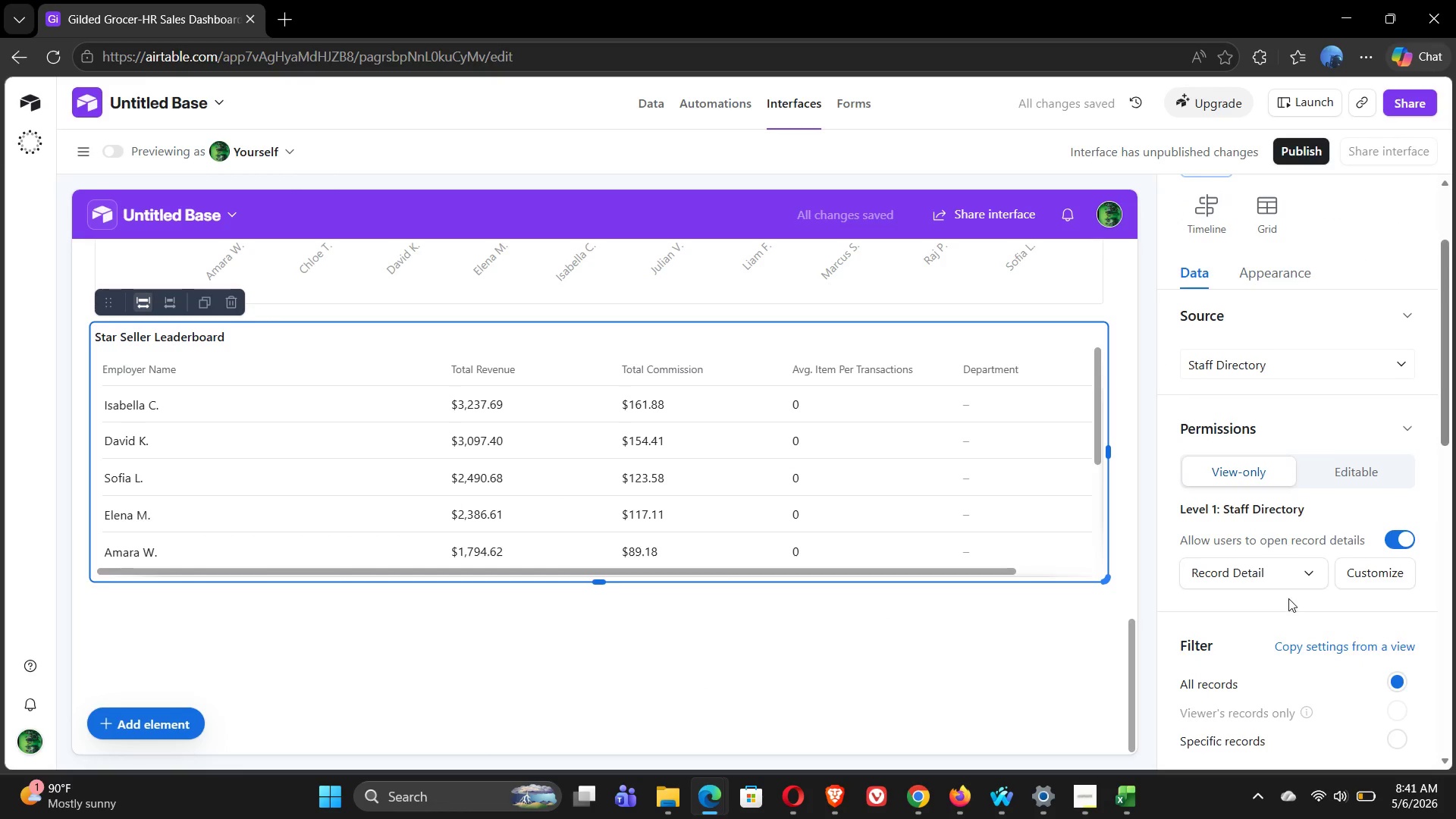 
left_click([1304, 577])
 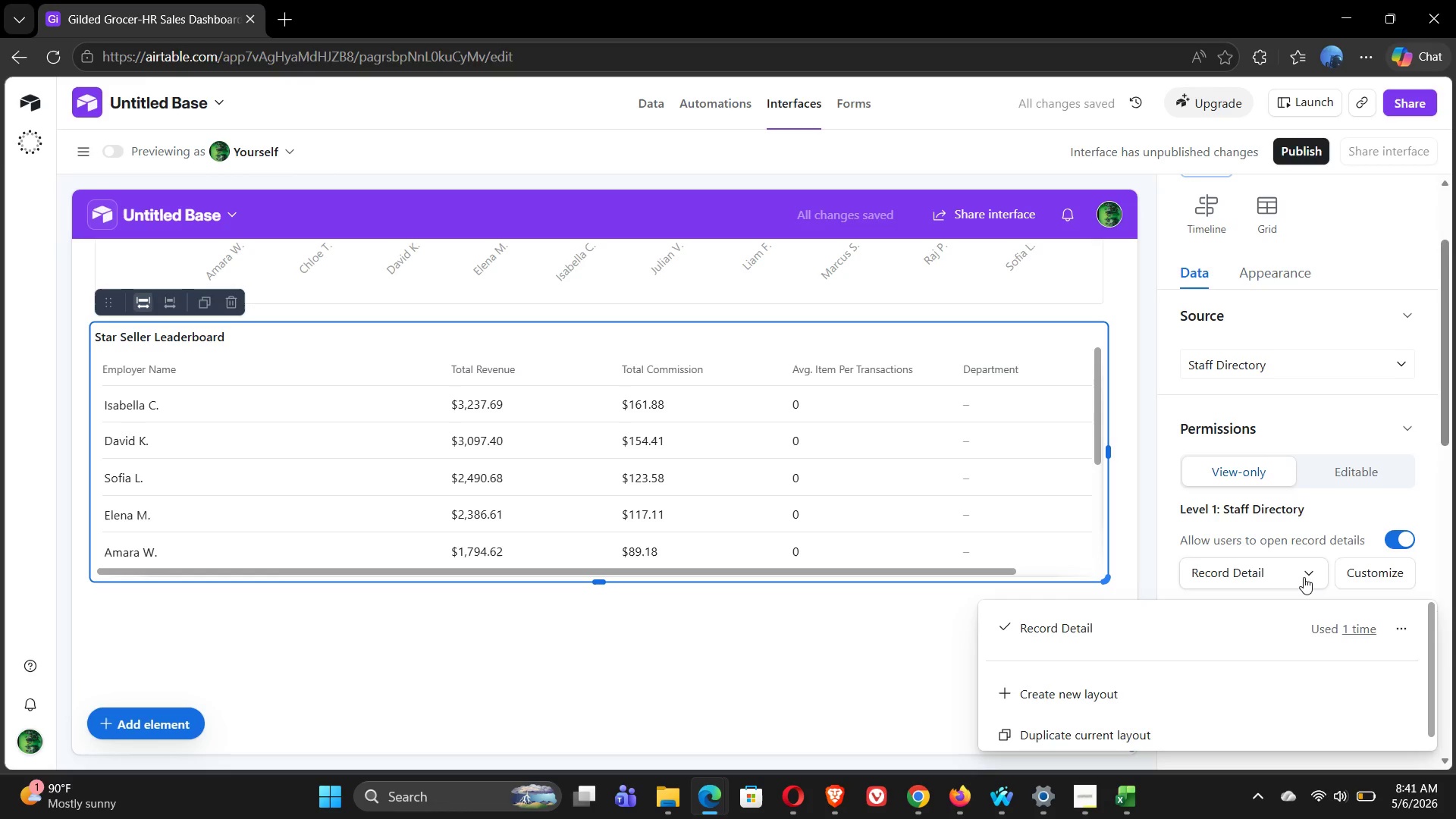 
left_click([1304, 577])
 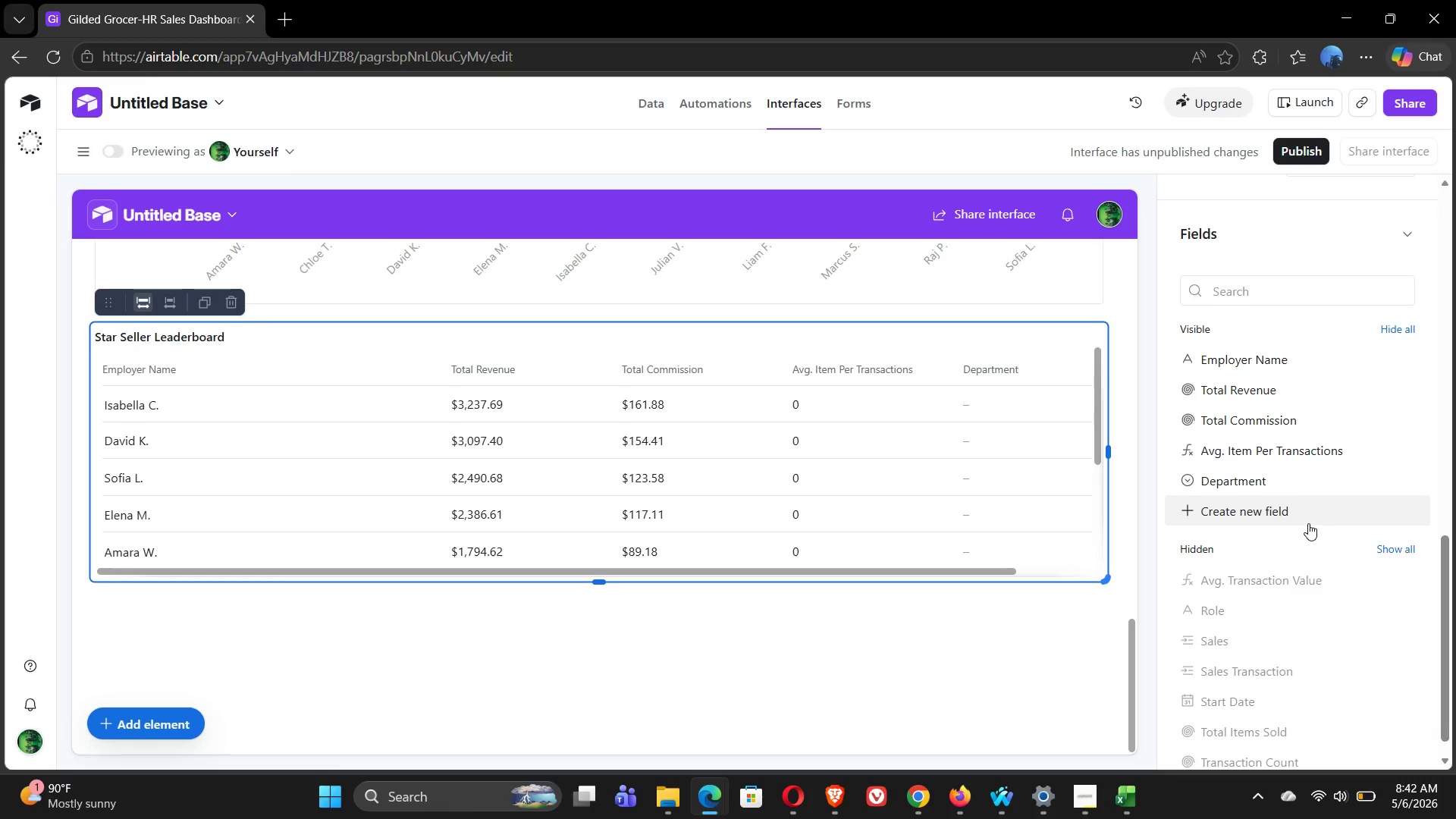 
wait(26.75)
 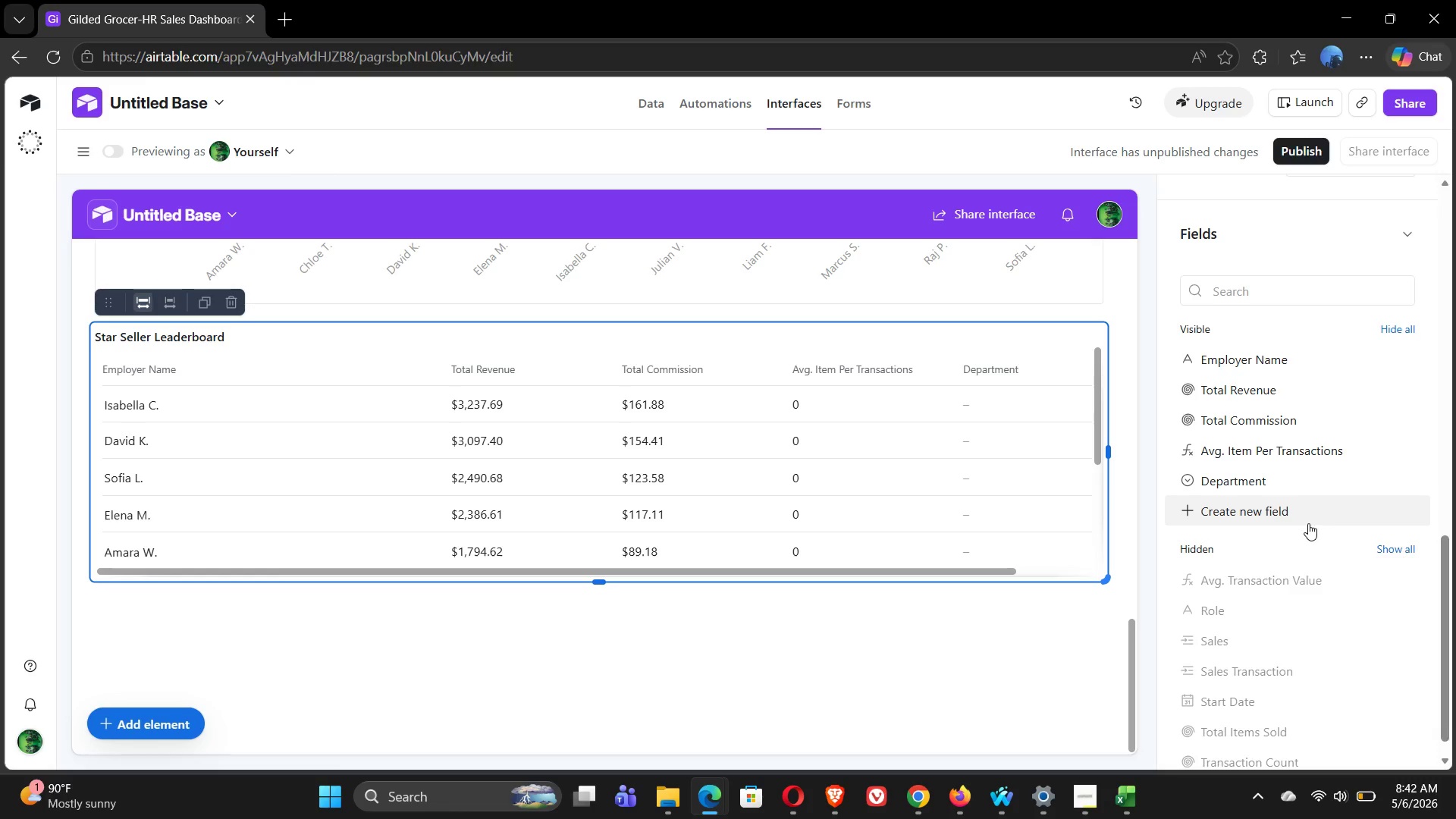 
left_click([1391, 477])
 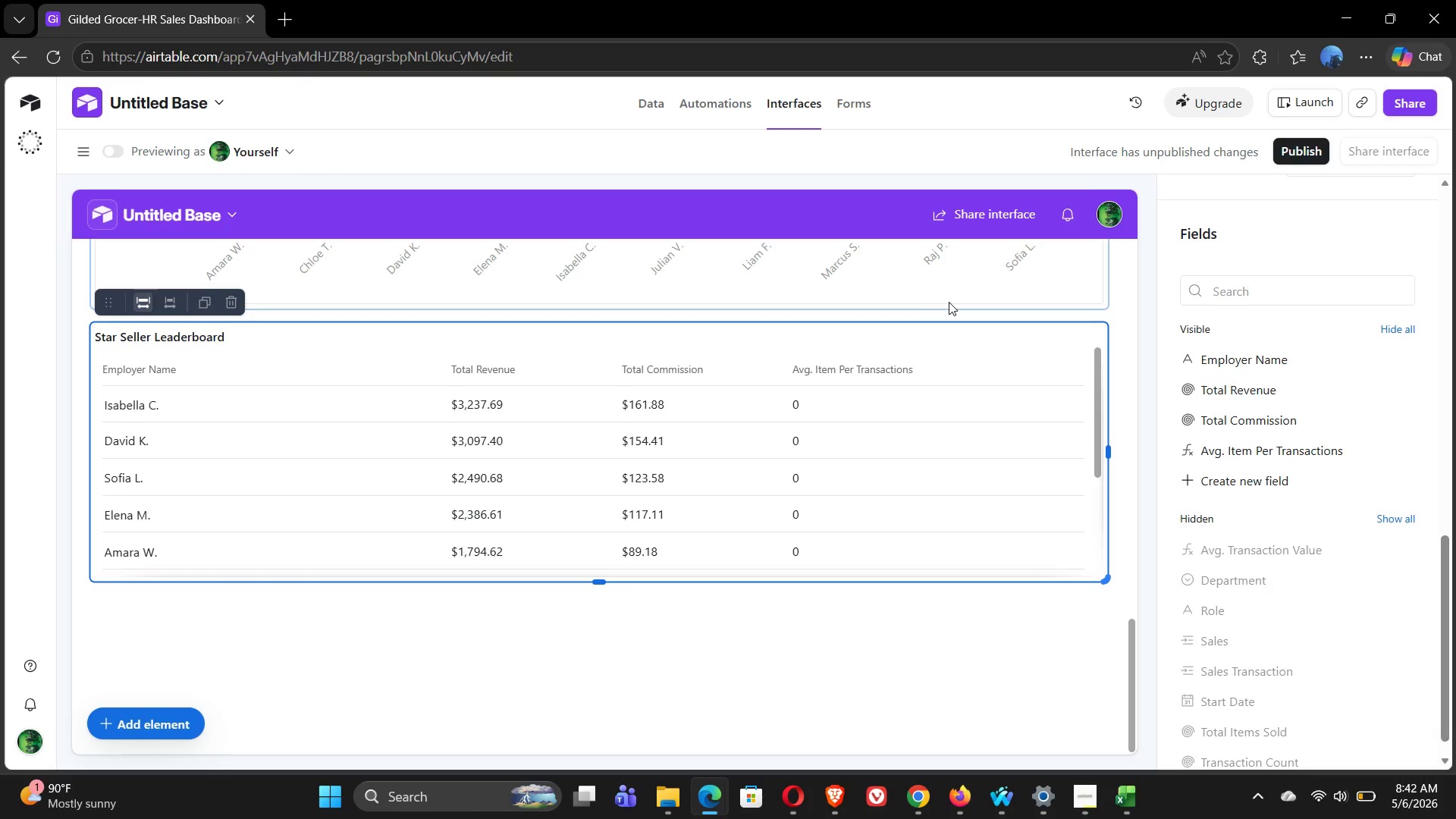 
wait(22.98)
 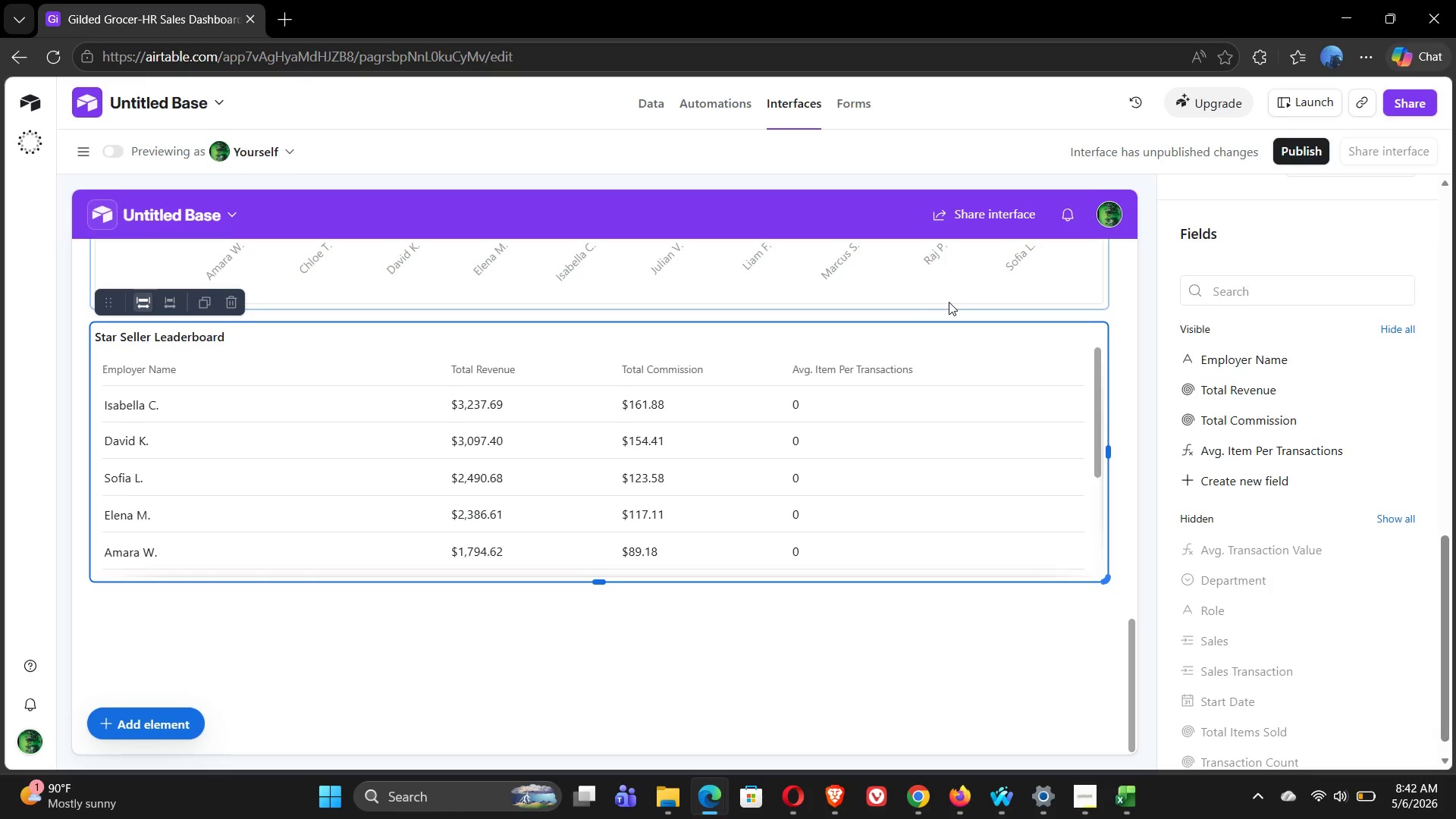 
mouse_move([470, 342])
 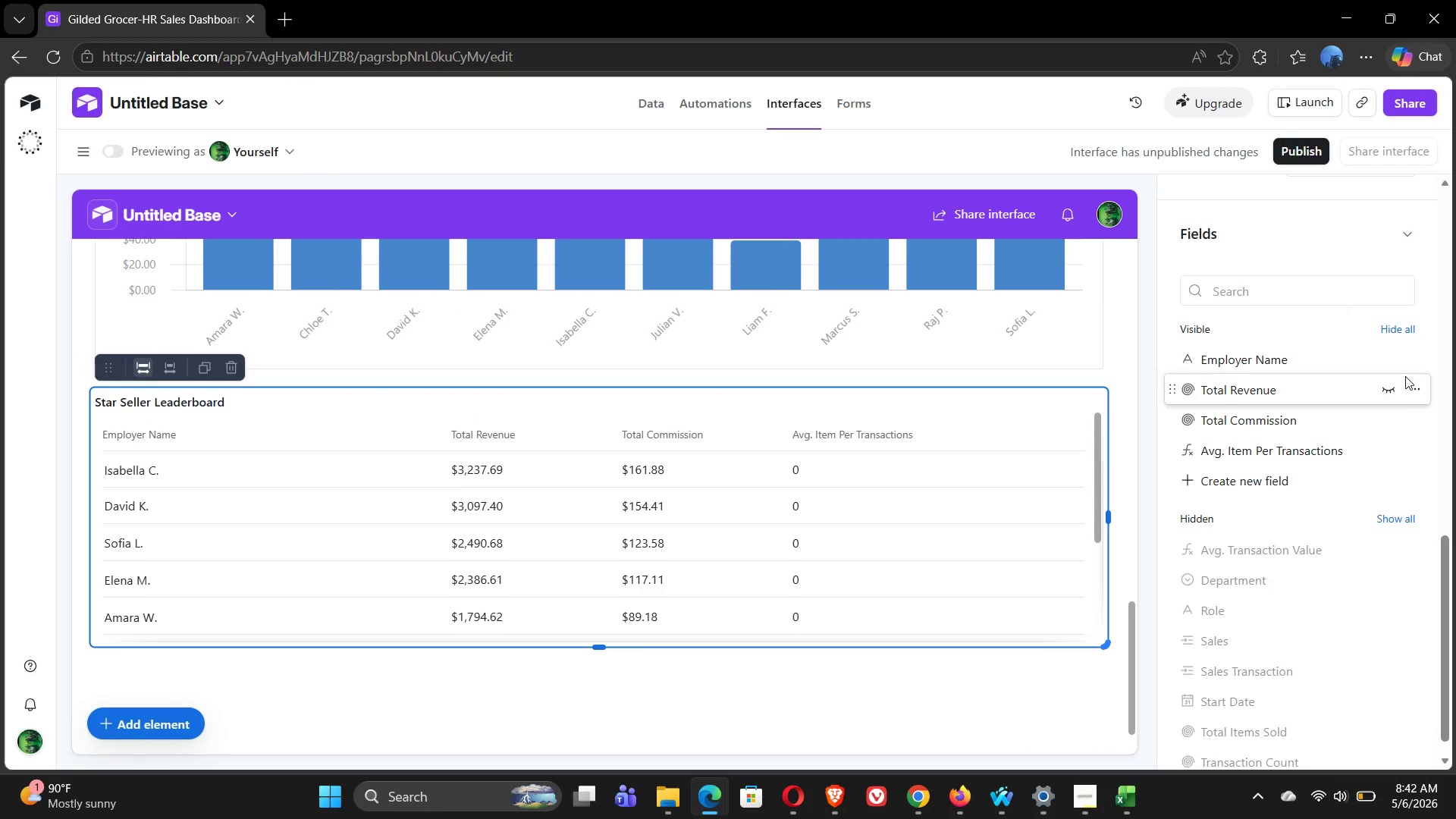 
mouse_move([1318, 255])
 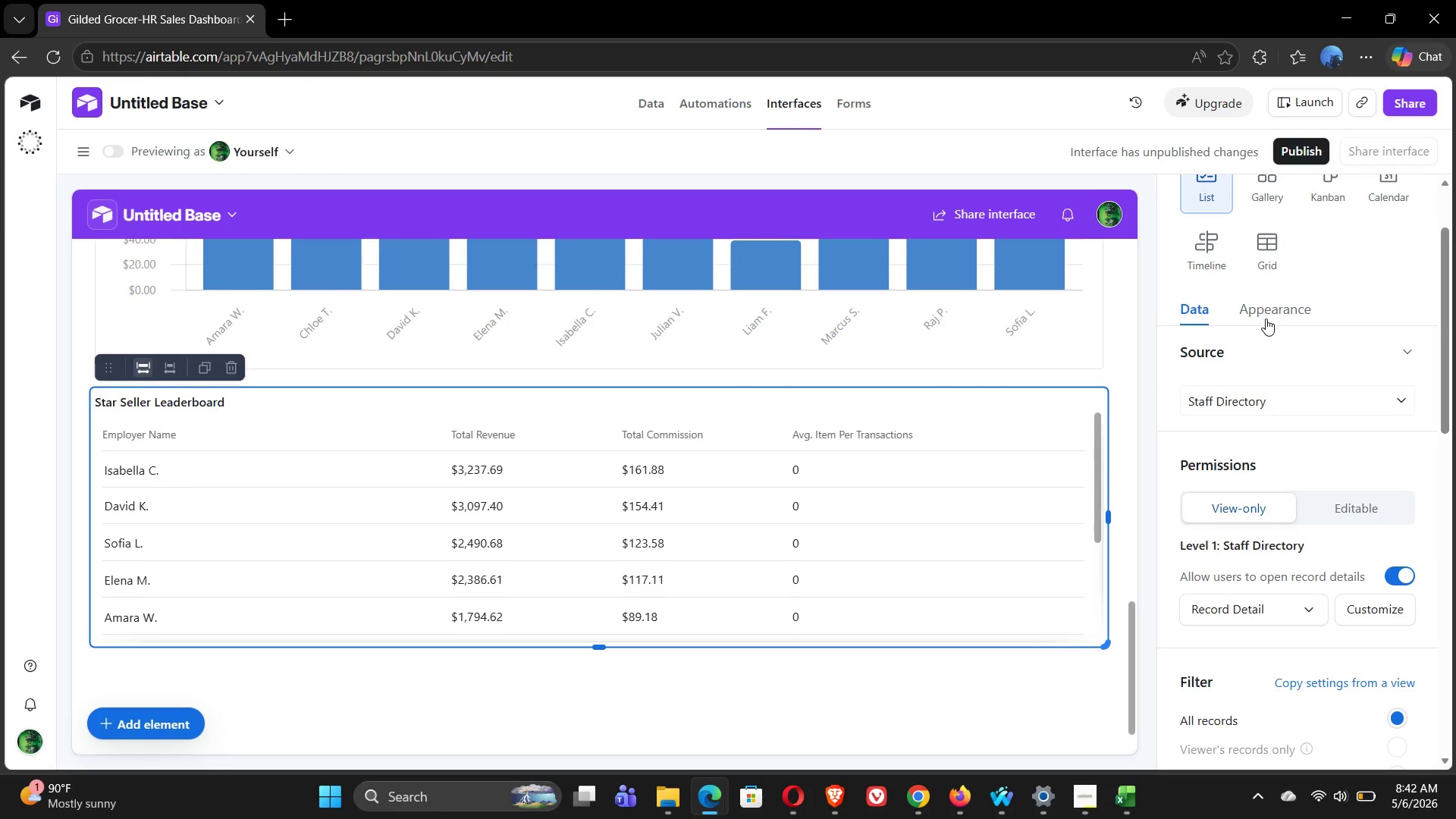 
left_click([1264, 303])
 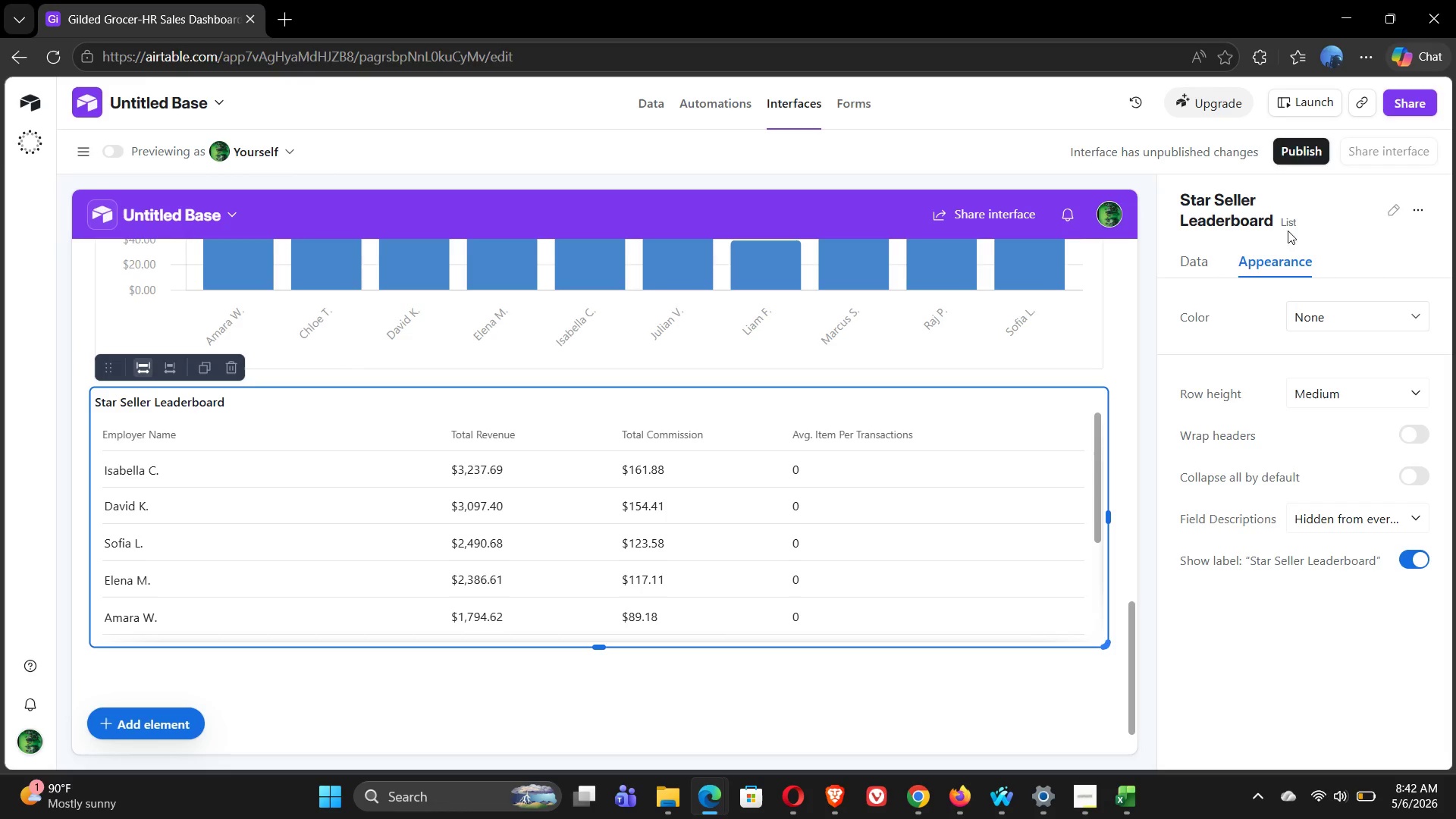 
left_click([1390, 209])
 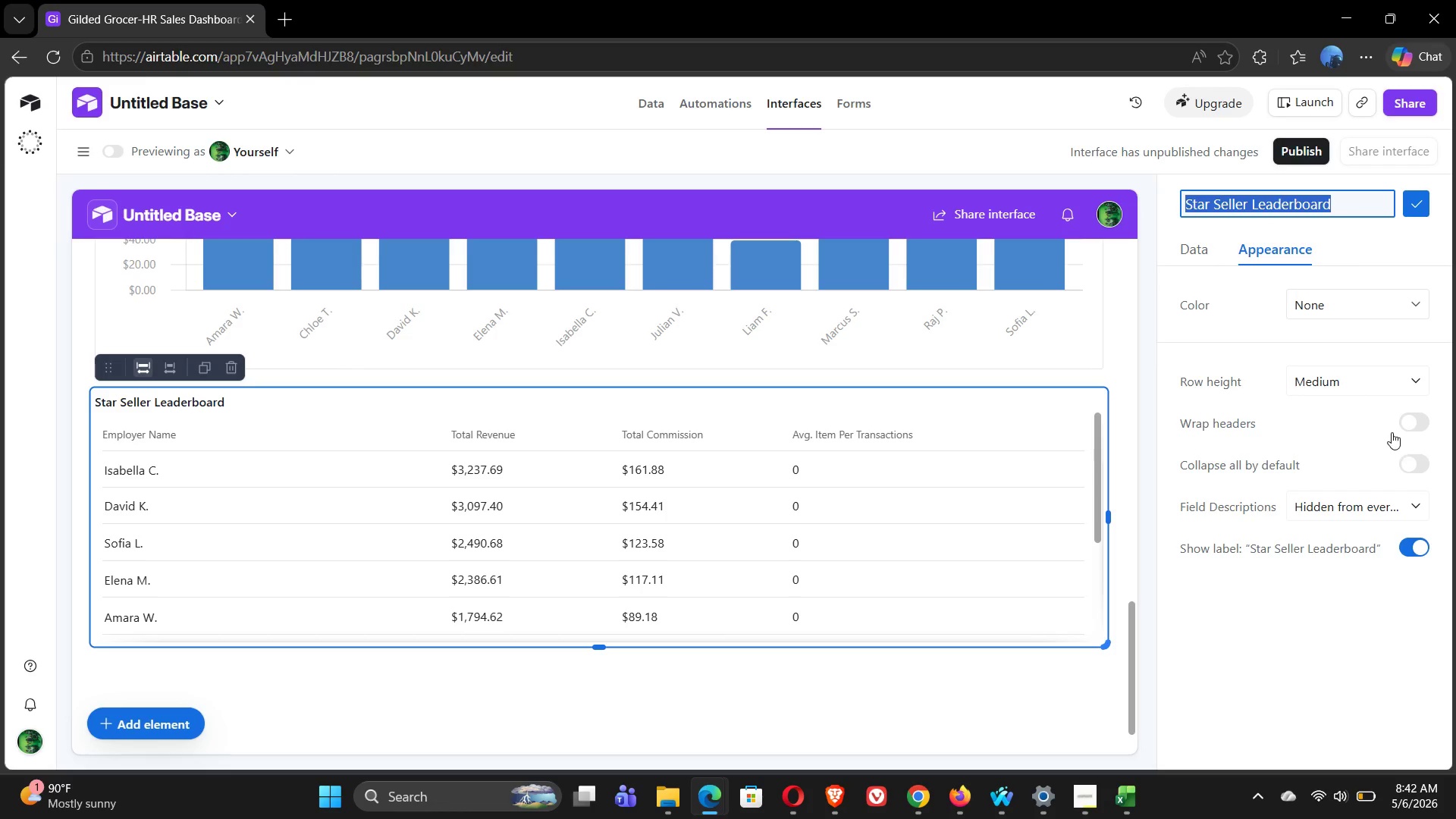 
wait(9.8)
 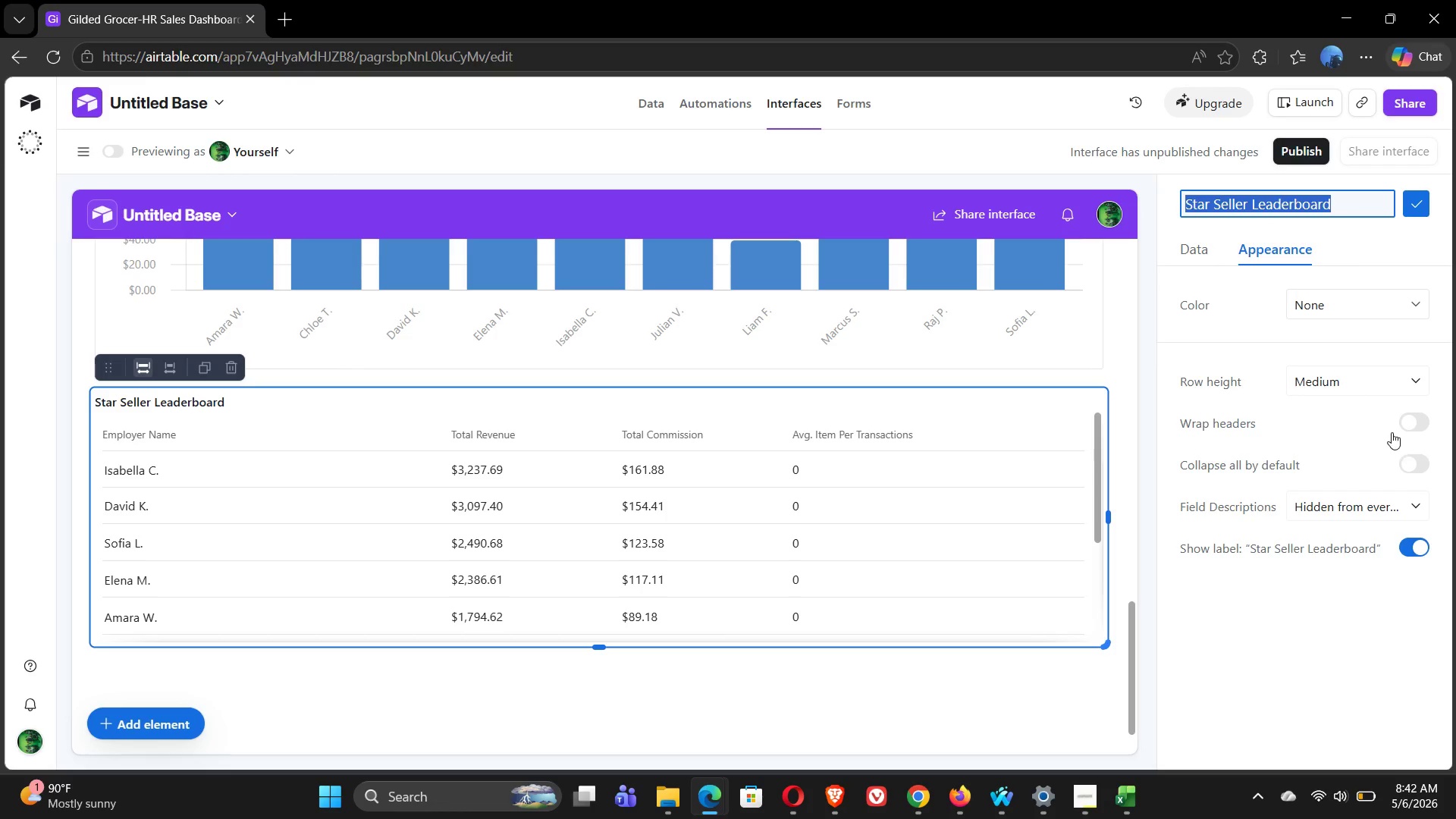 
left_click([1414, 420])
 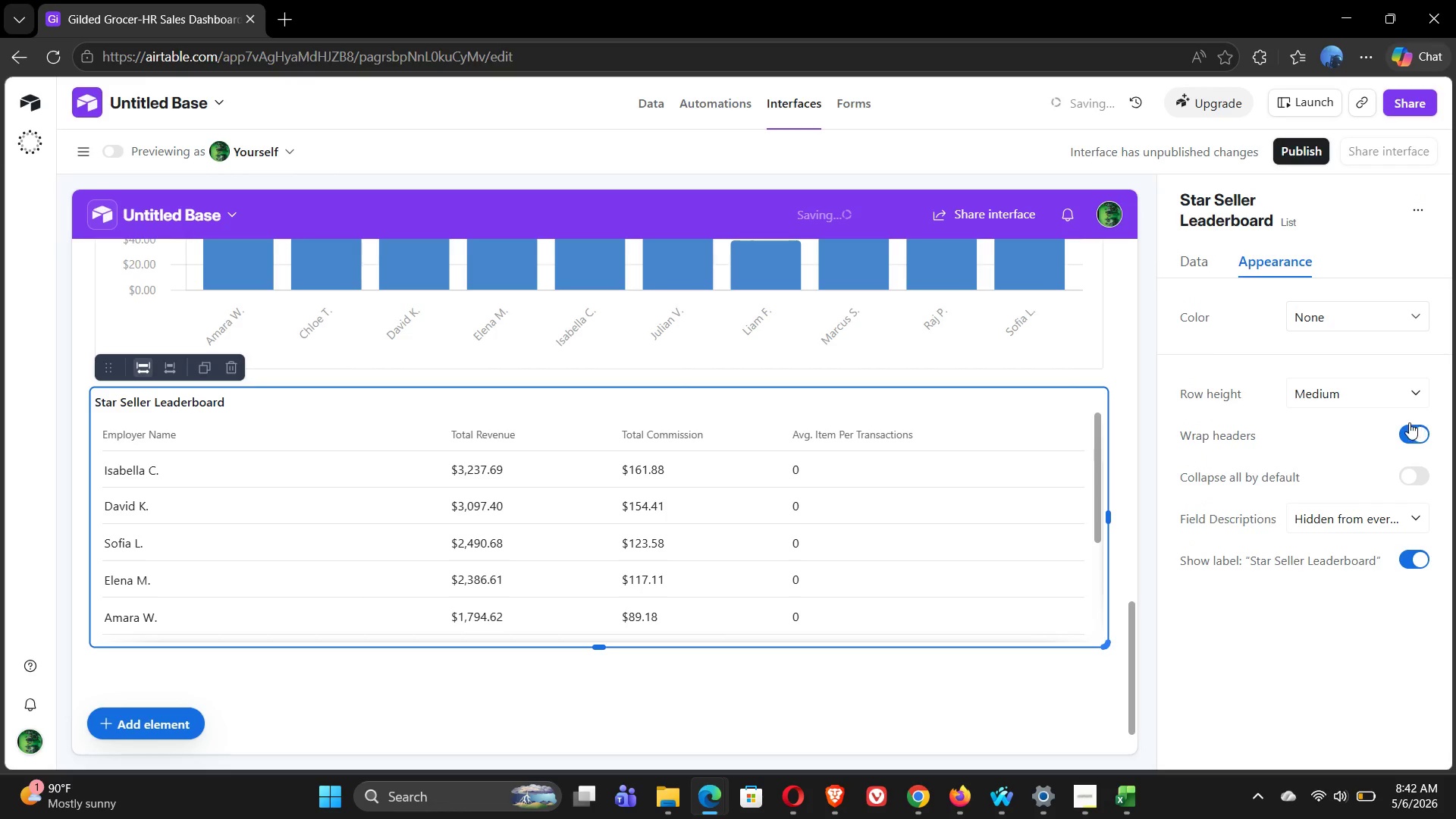 
left_click([1402, 426])
 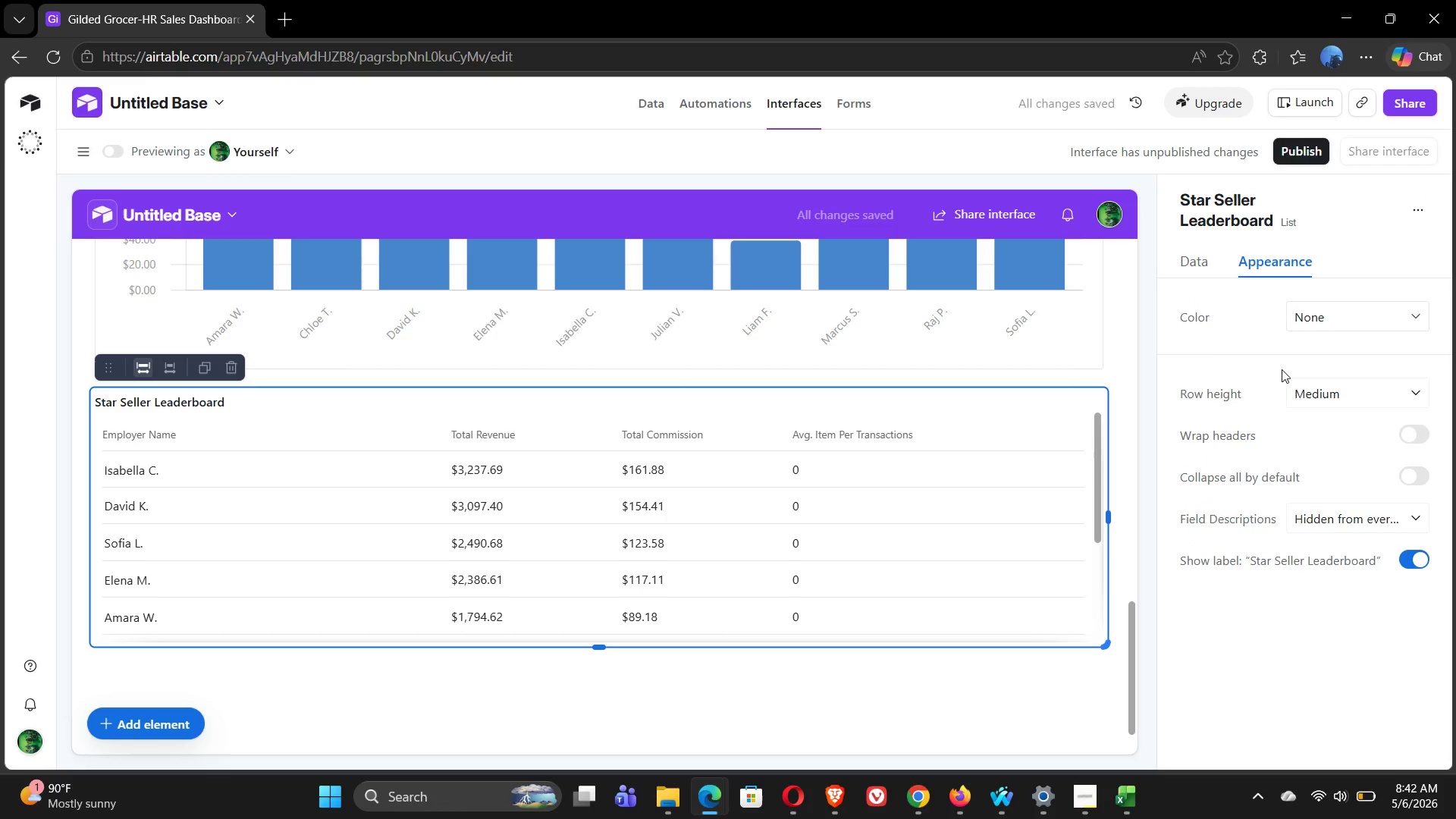 
left_click([1367, 312])
 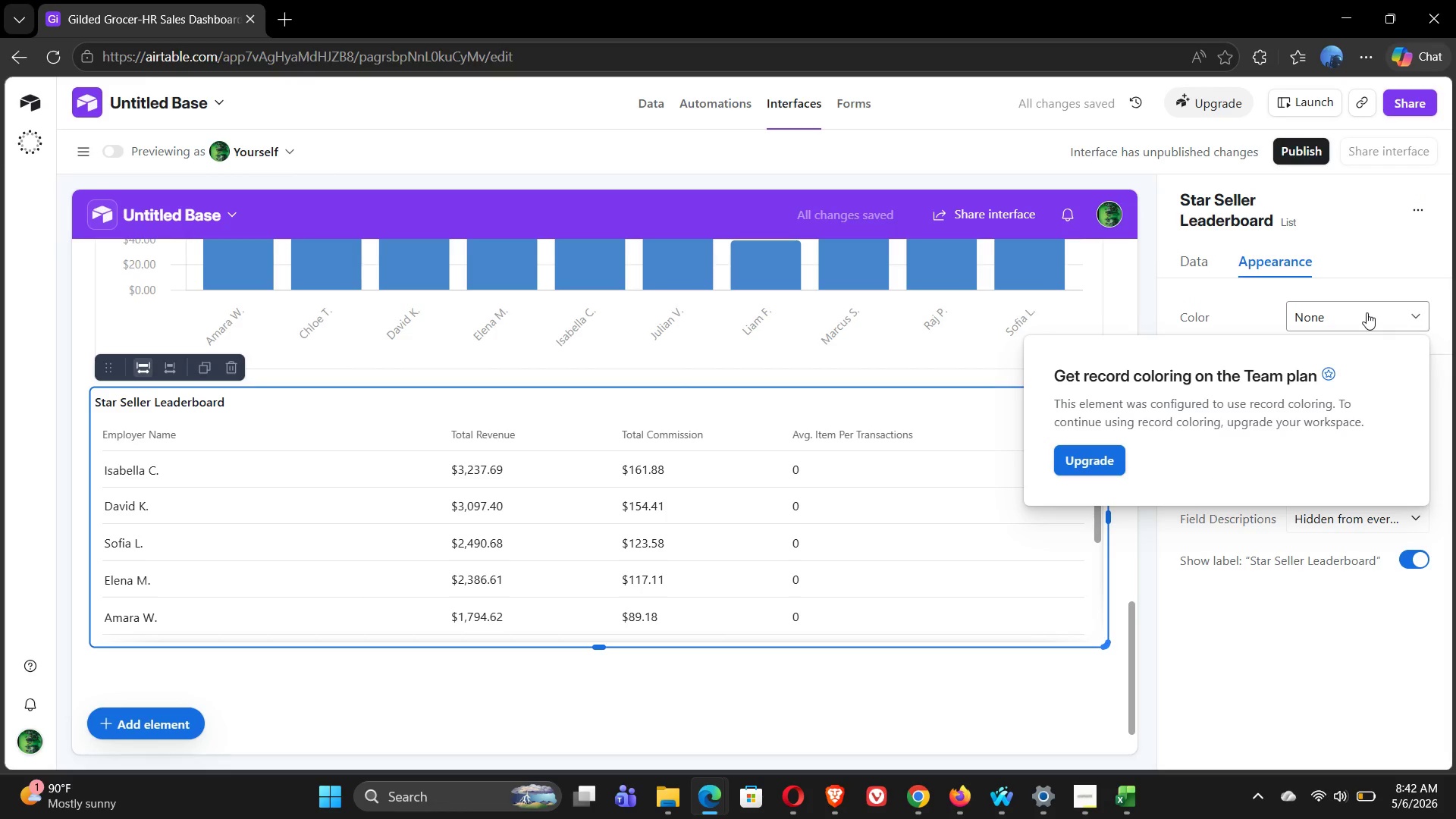 
left_click([1367, 312])
 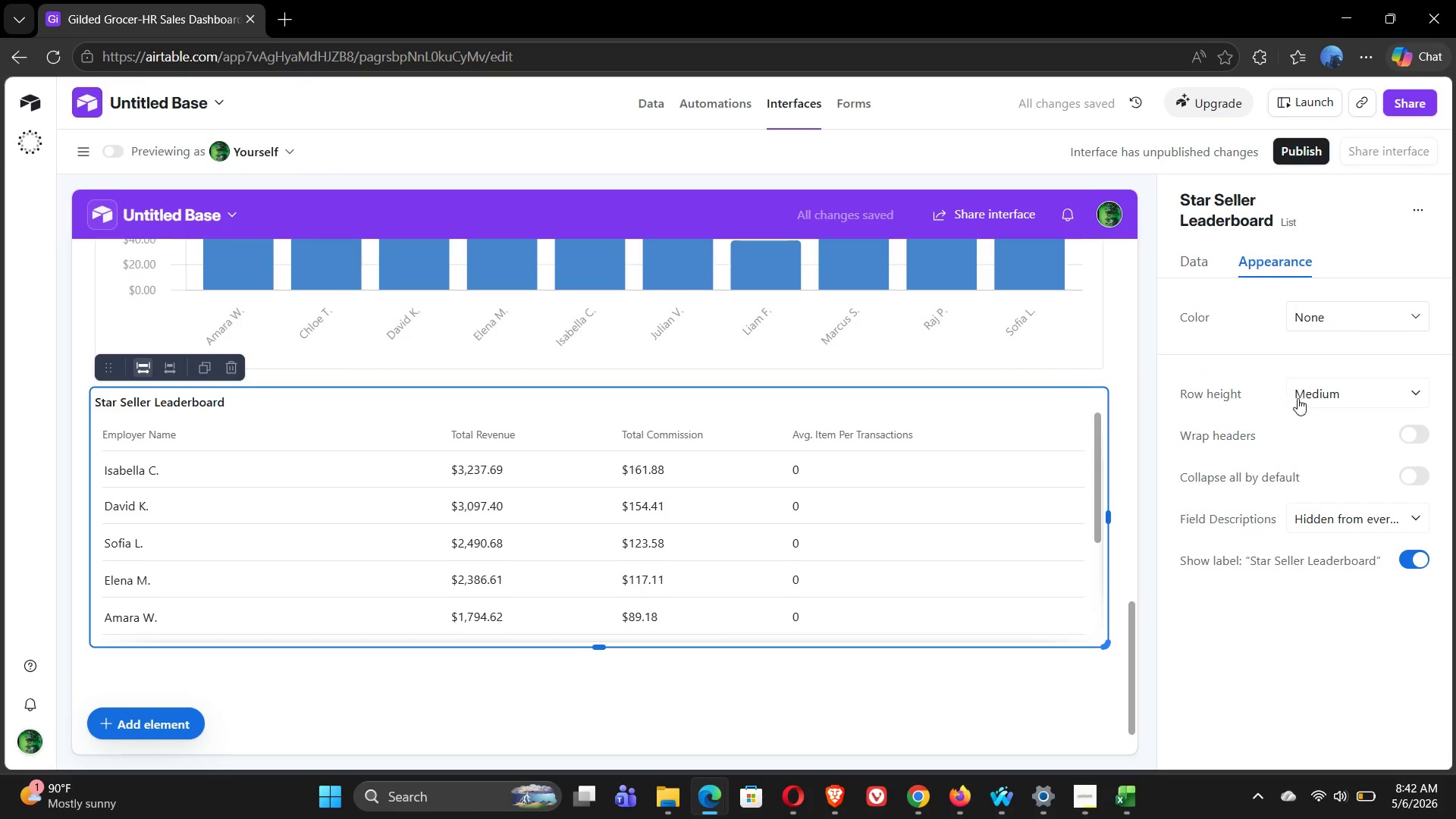 
left_click([1338, 400])
 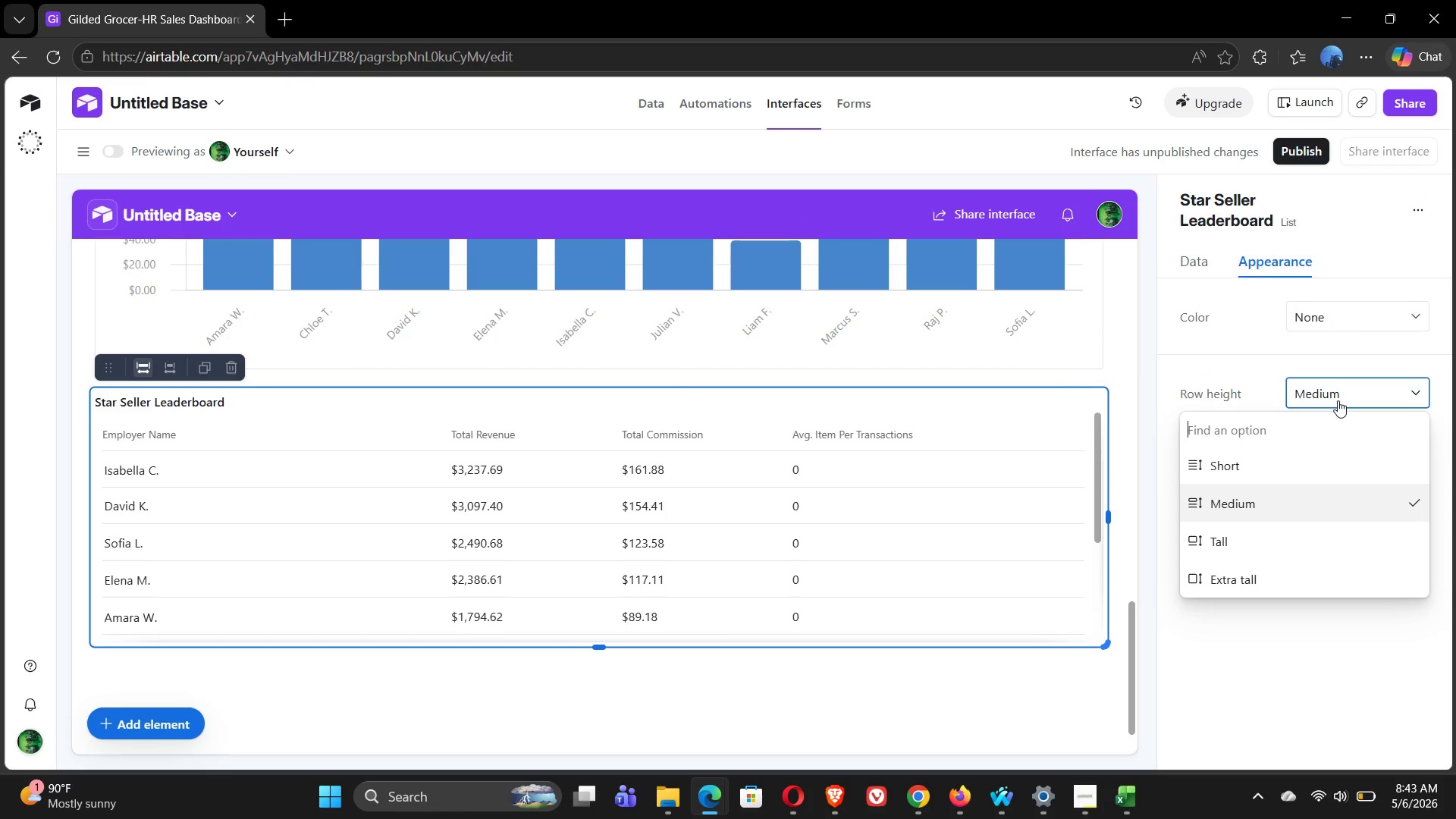 
left_click([1338, 400])
 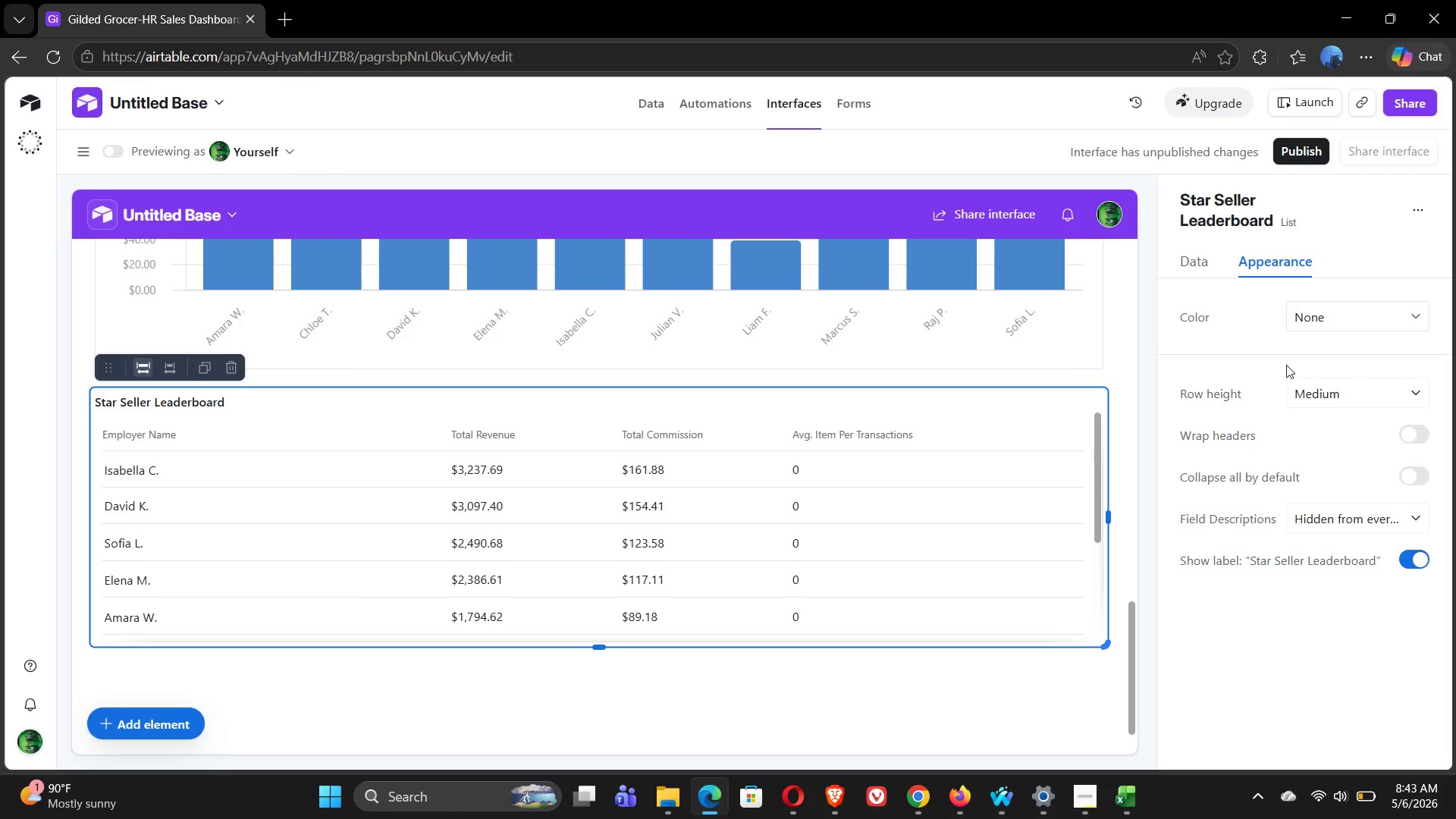 
left_click([1194, 263])
 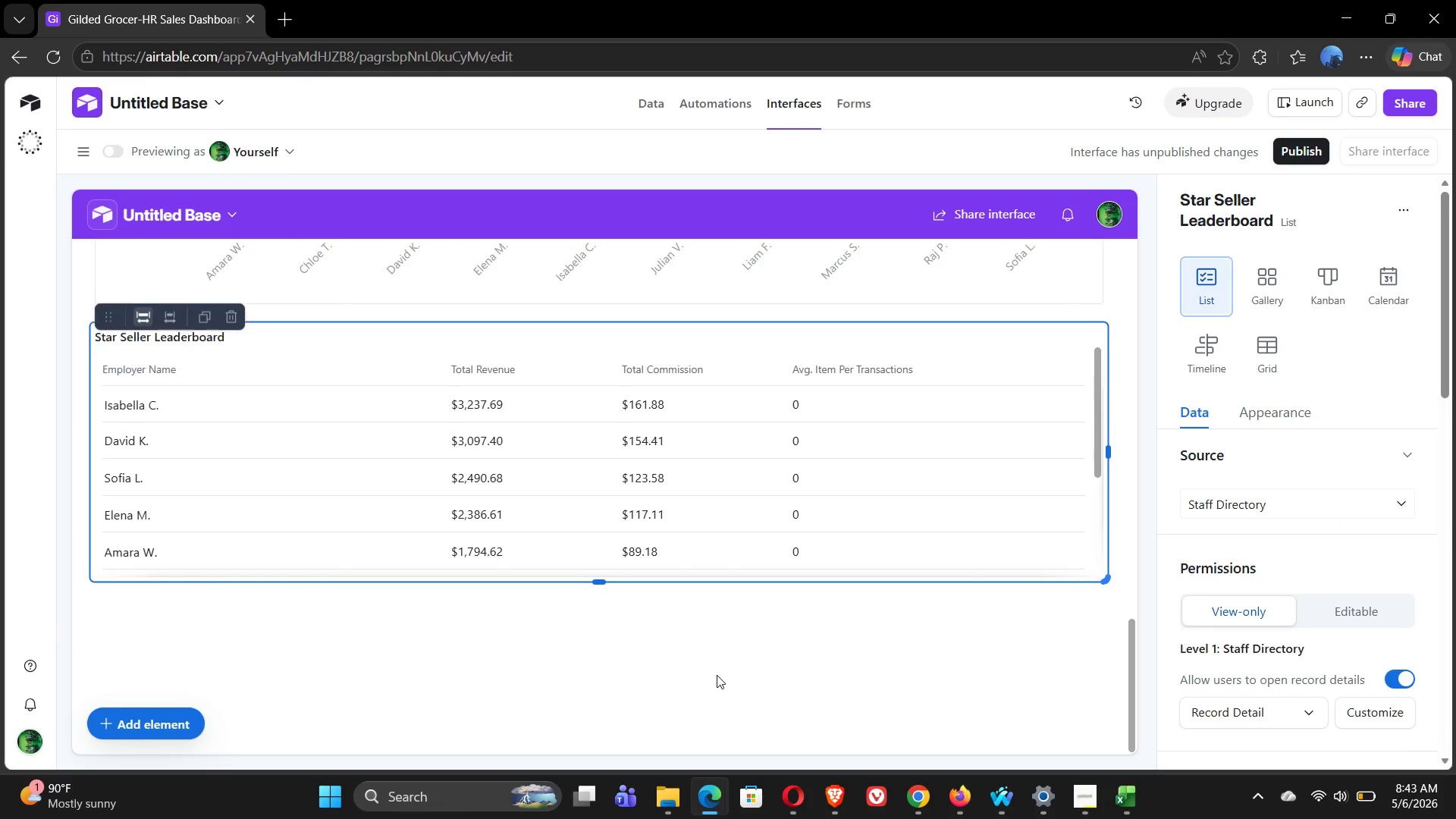 
wait(5.66)
 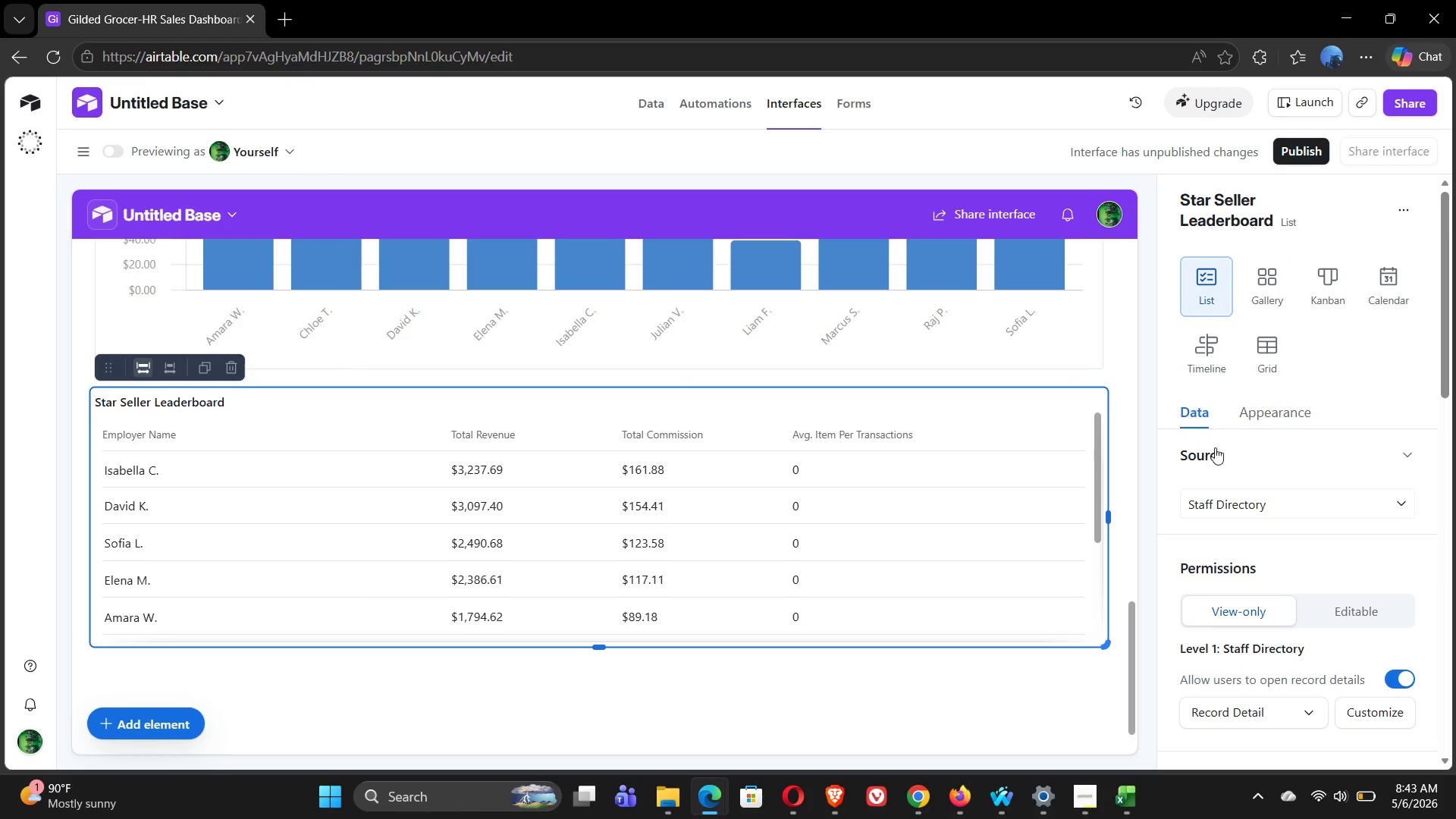 
left_click([385, 657])
 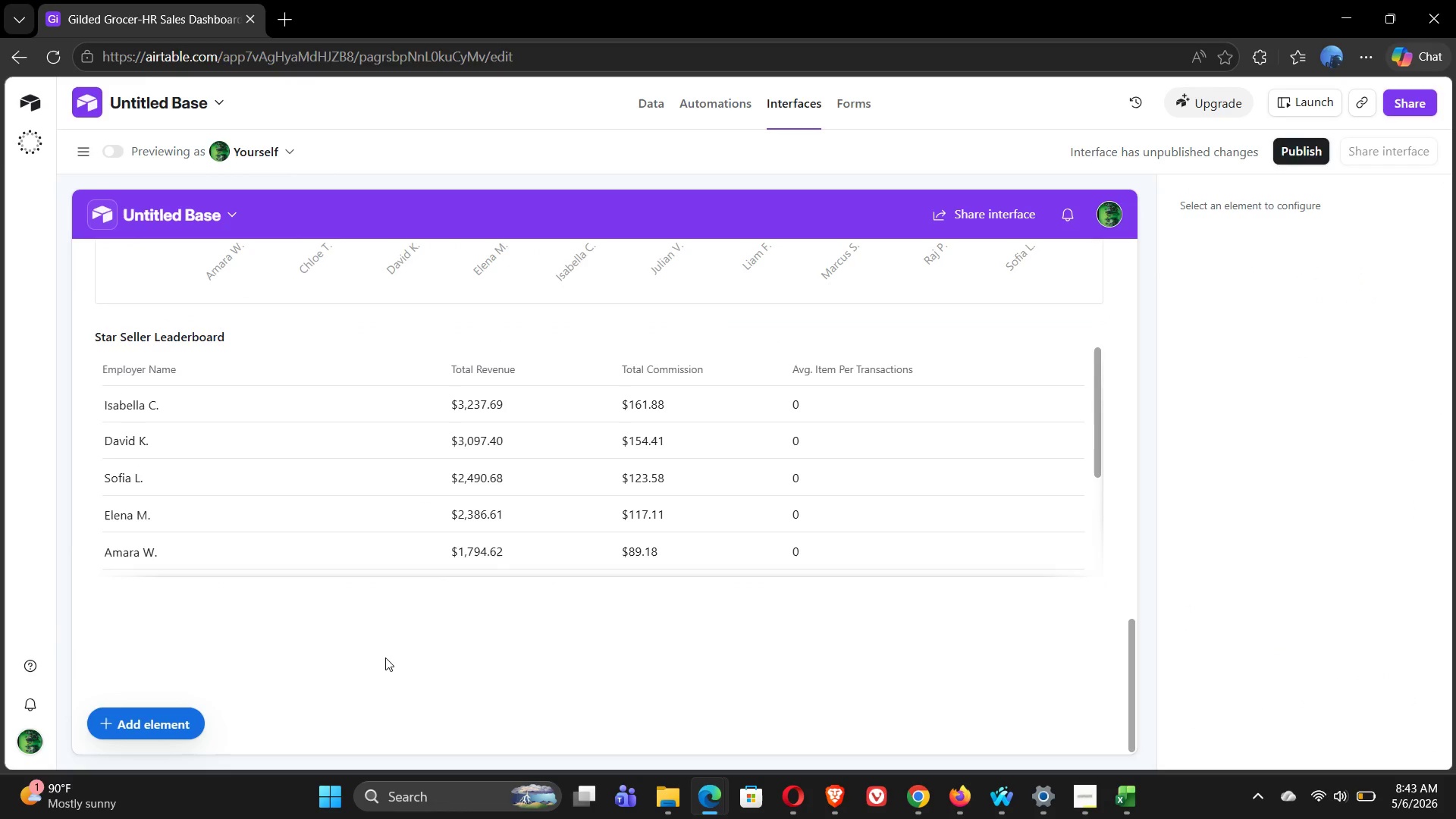 
wait(13.03)
 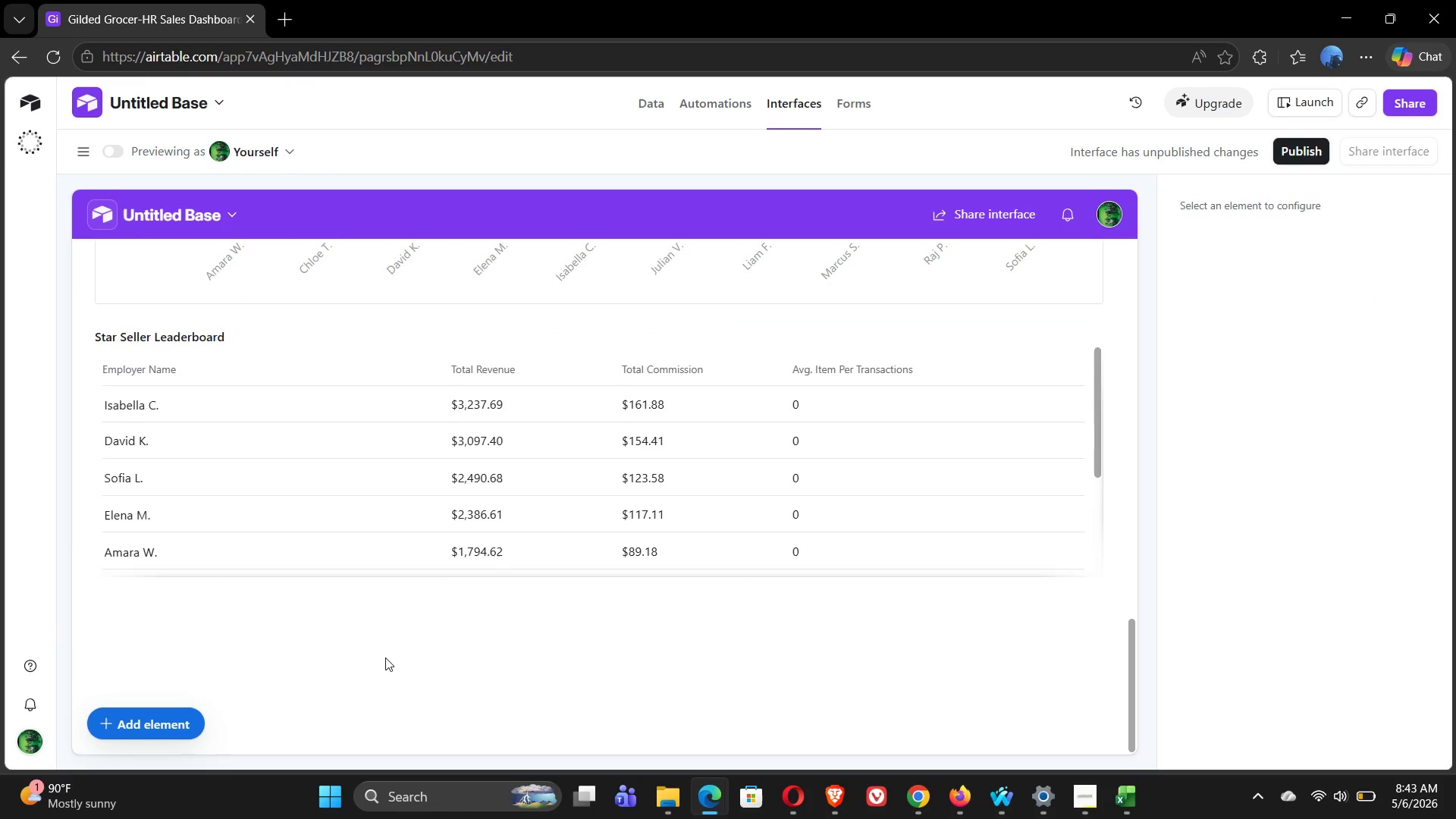 
left_click([134, 717])
 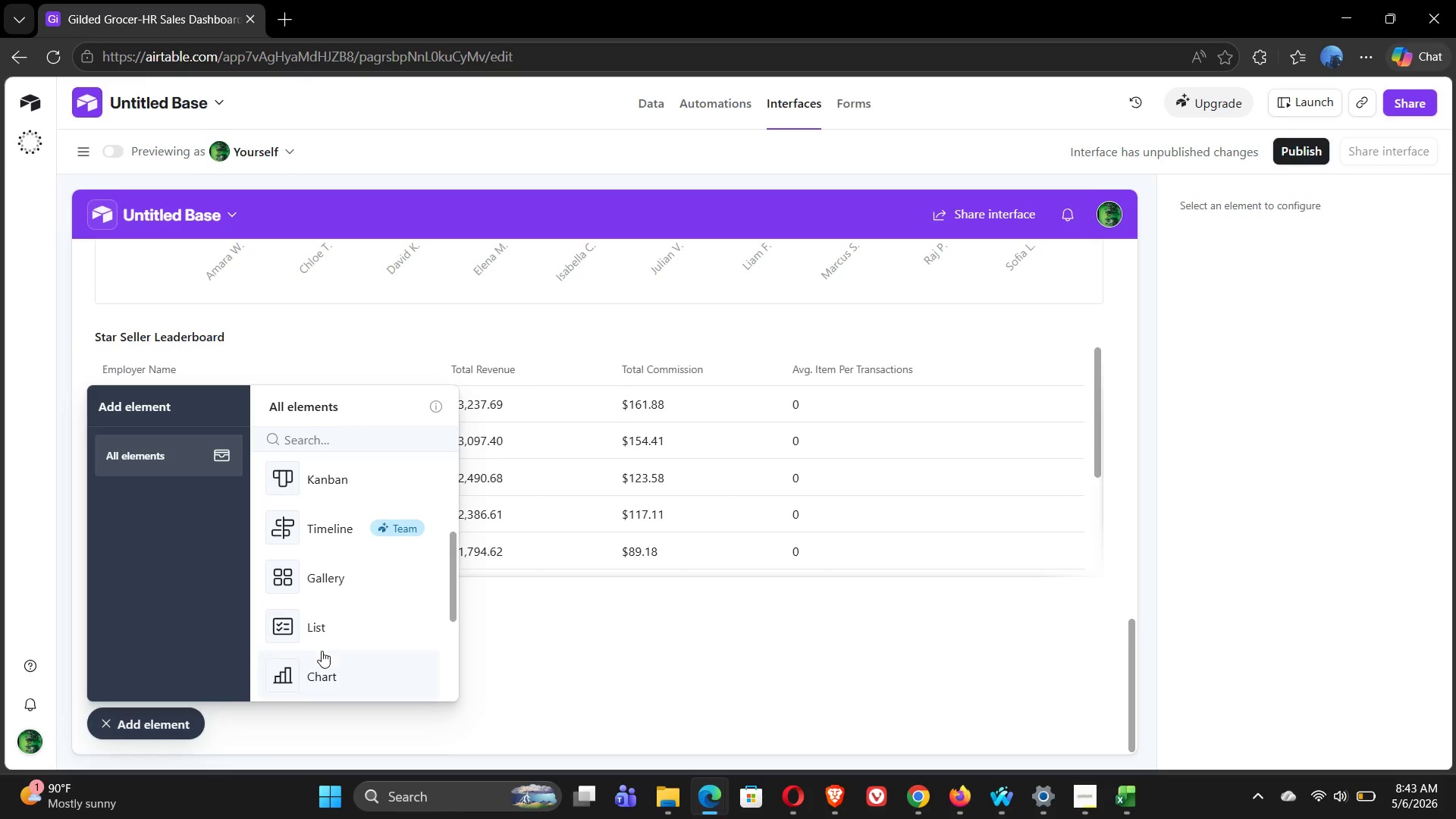 
wait(5.2)
 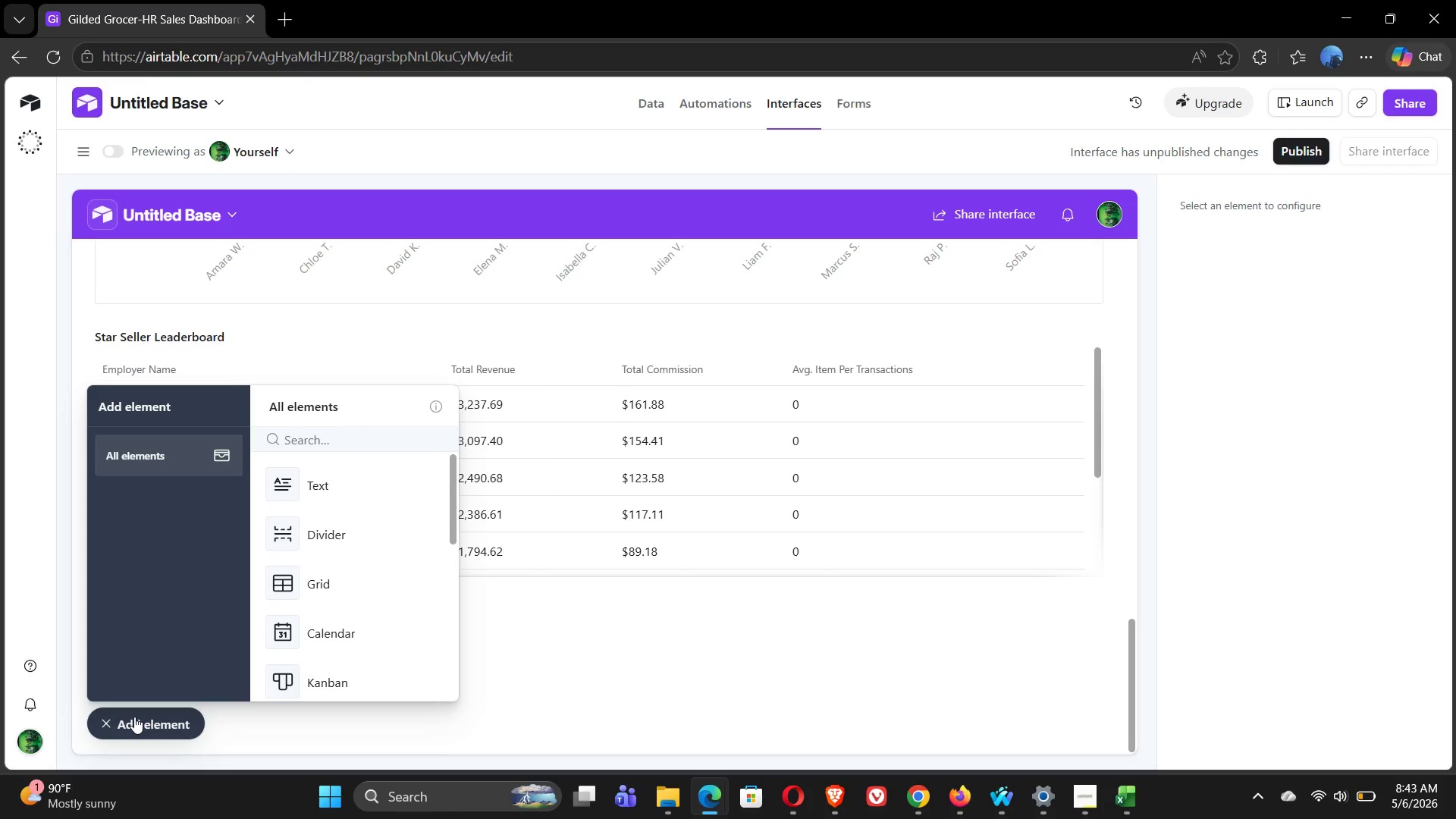 
left_click([327, 557])
 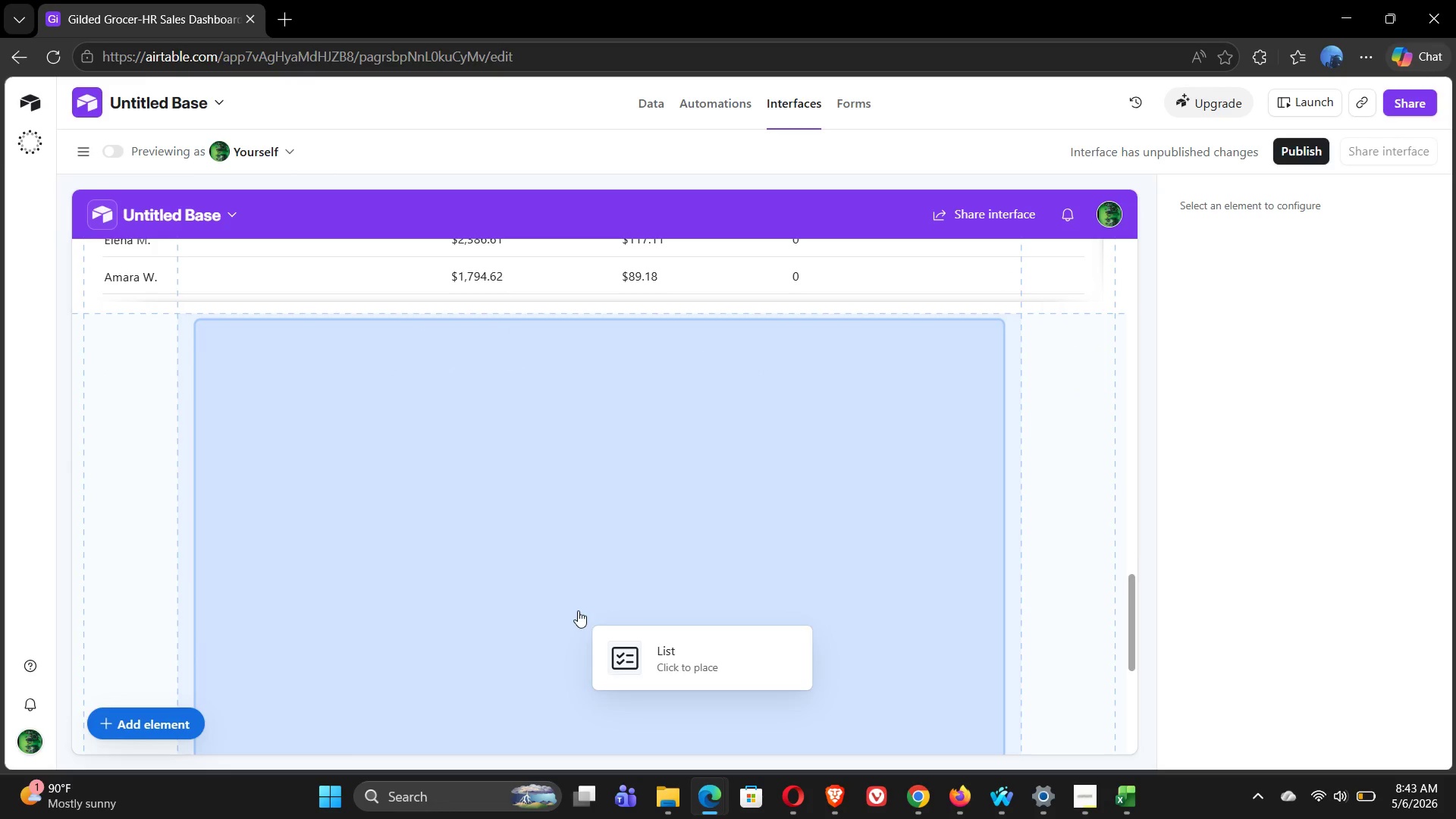 
wait(8.44)
 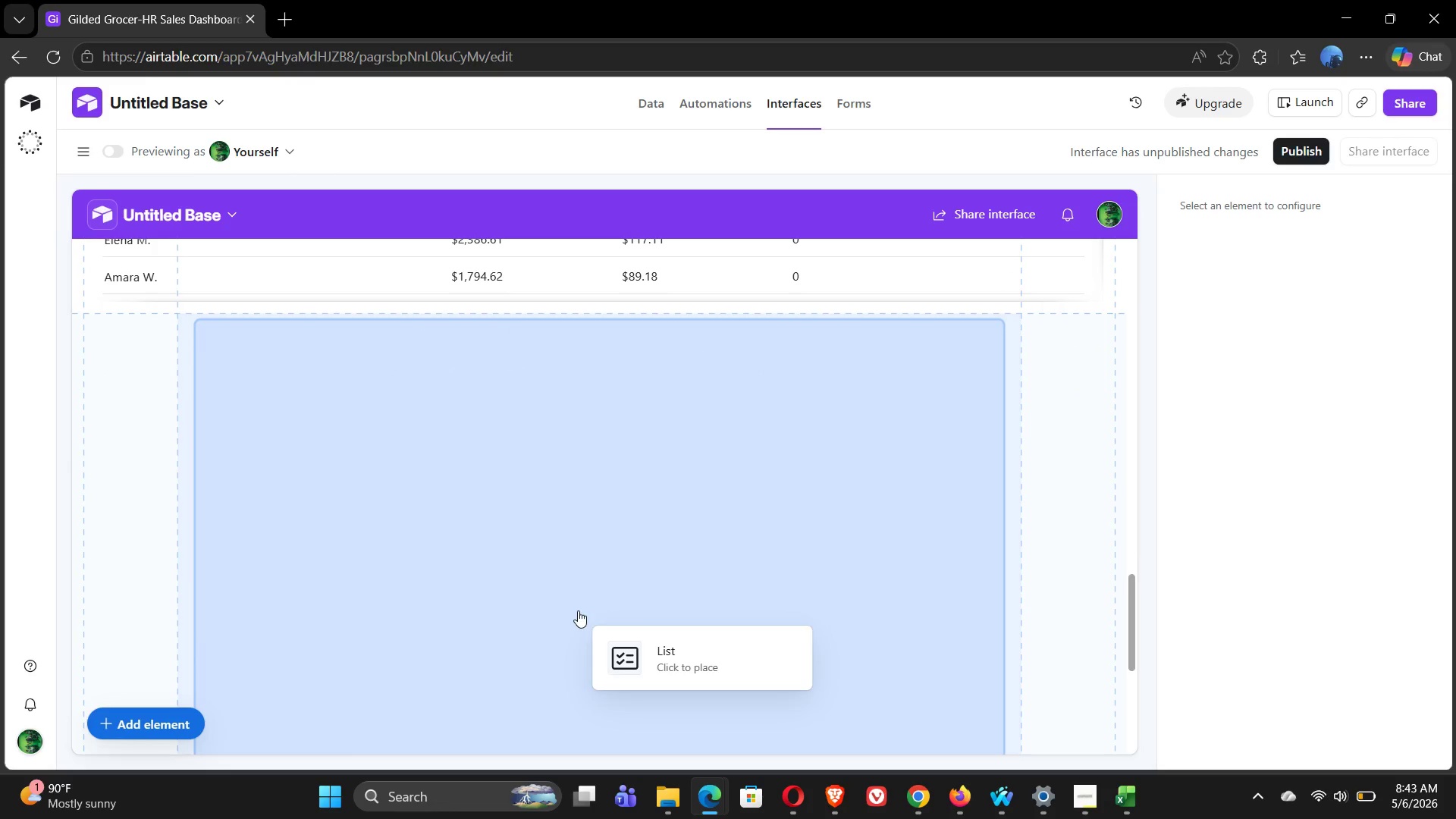 
left_click([226, 436])
 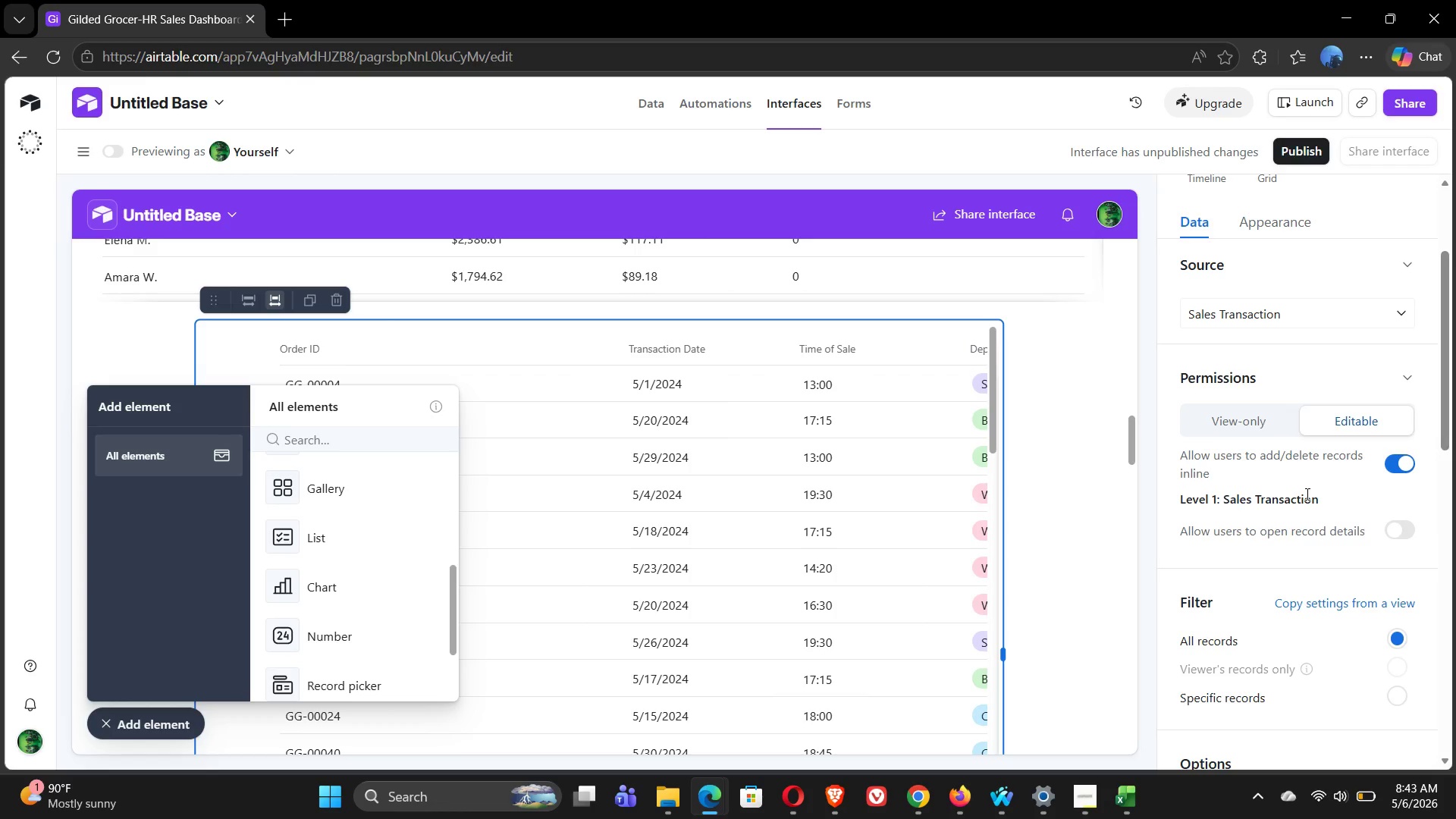 
wait(25.01)
 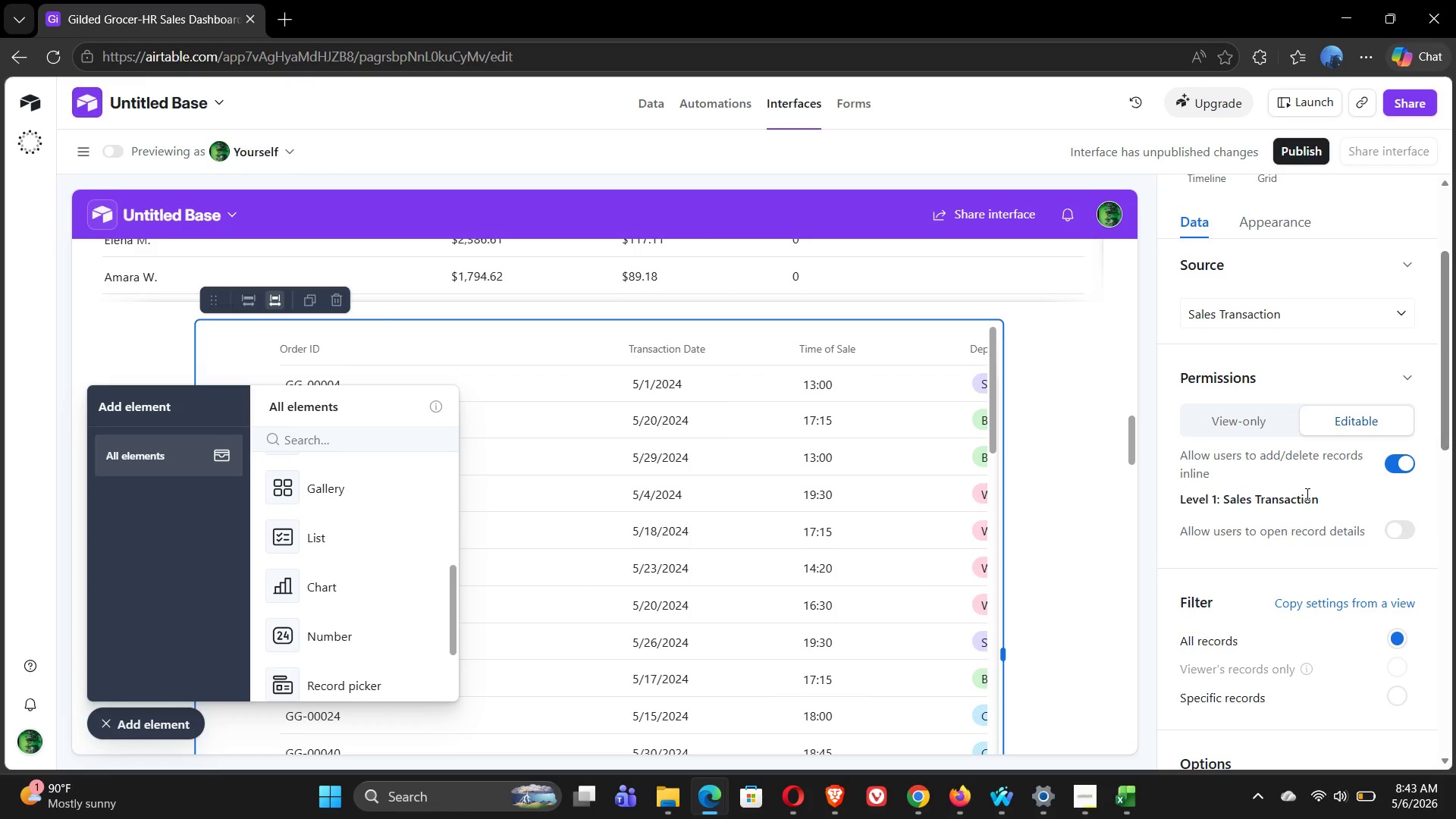 
mouse_move([1335, 570])
 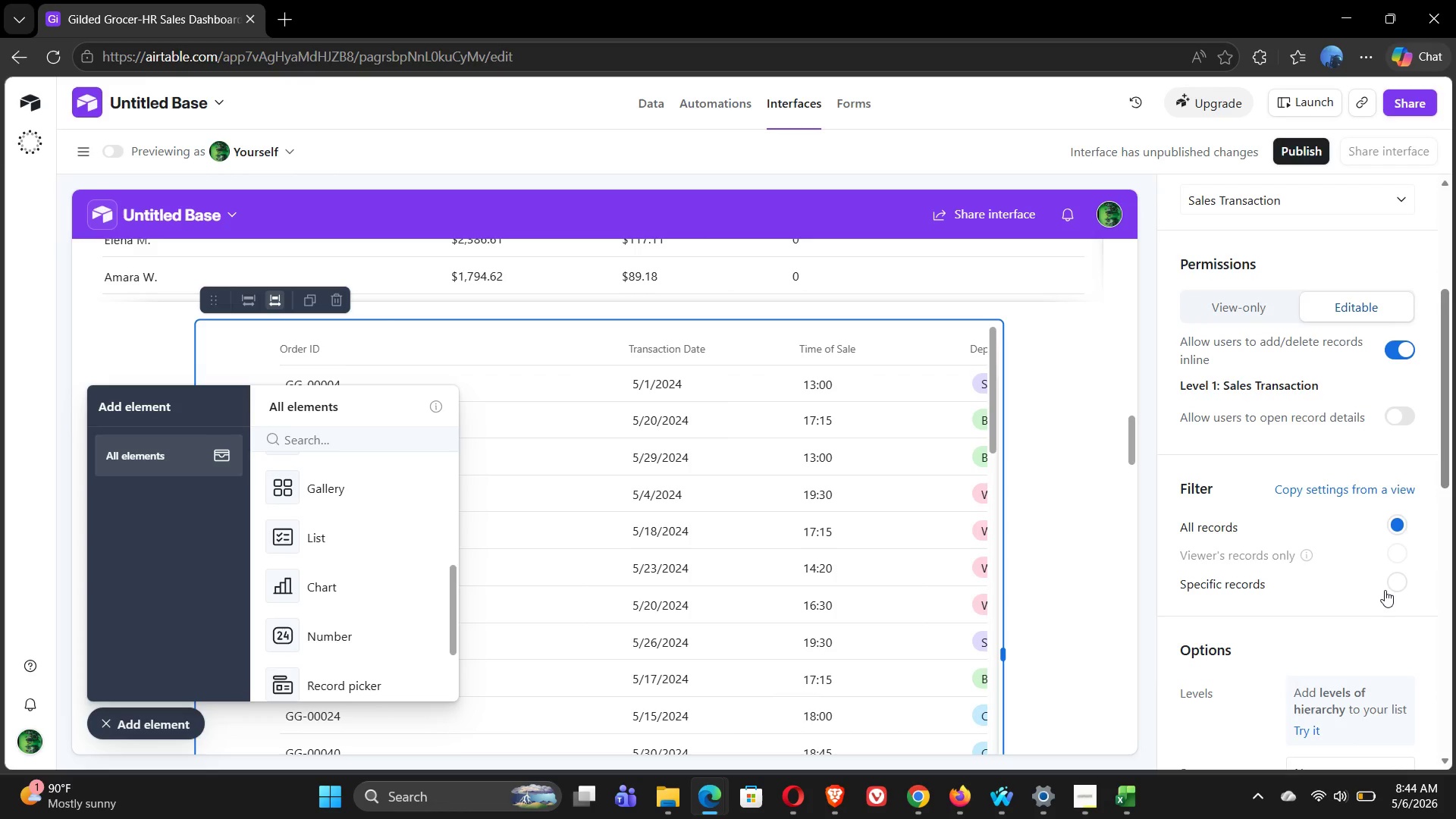 
left_click([1385, 588])
 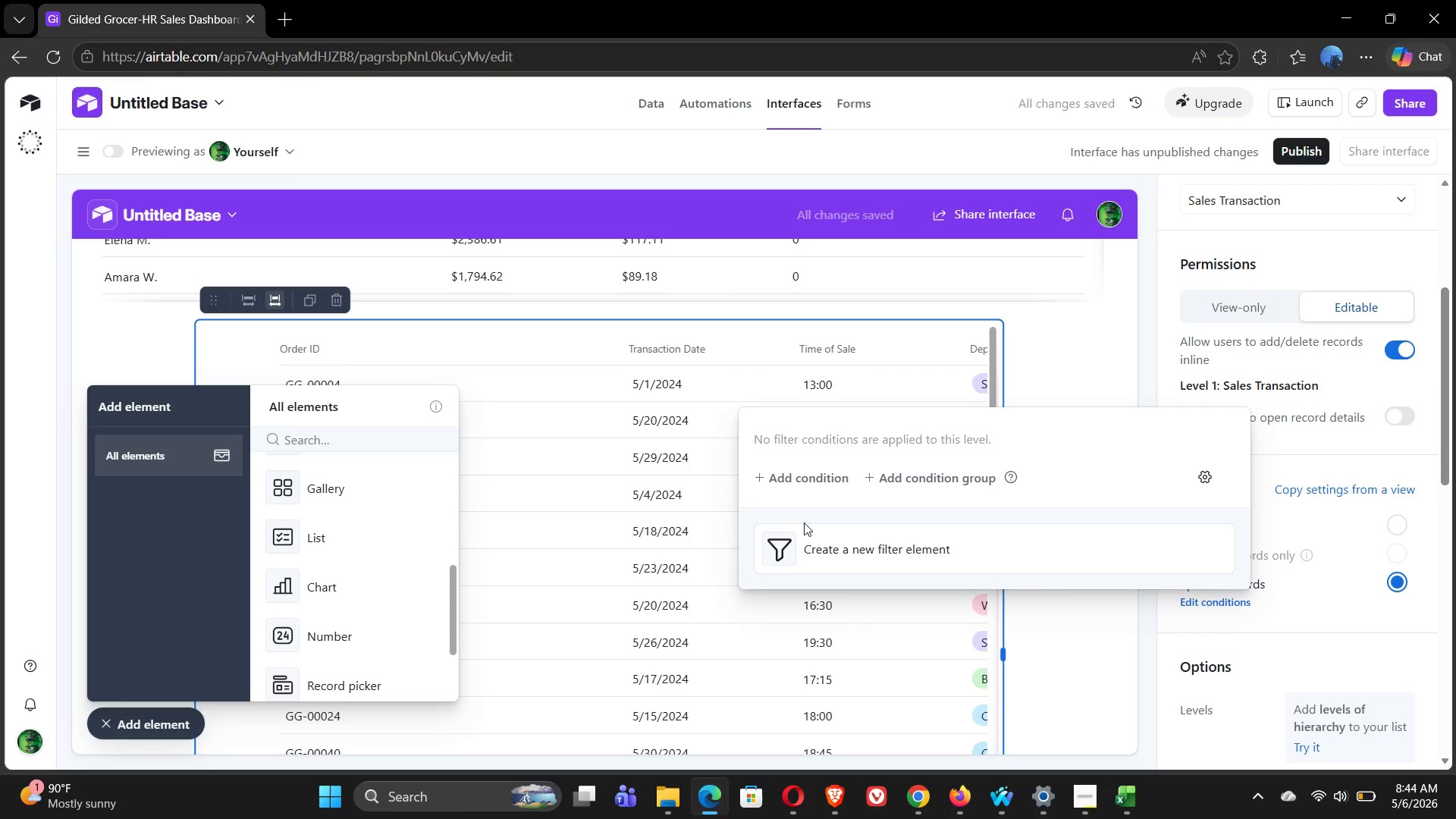 
left_click([787, 474])
 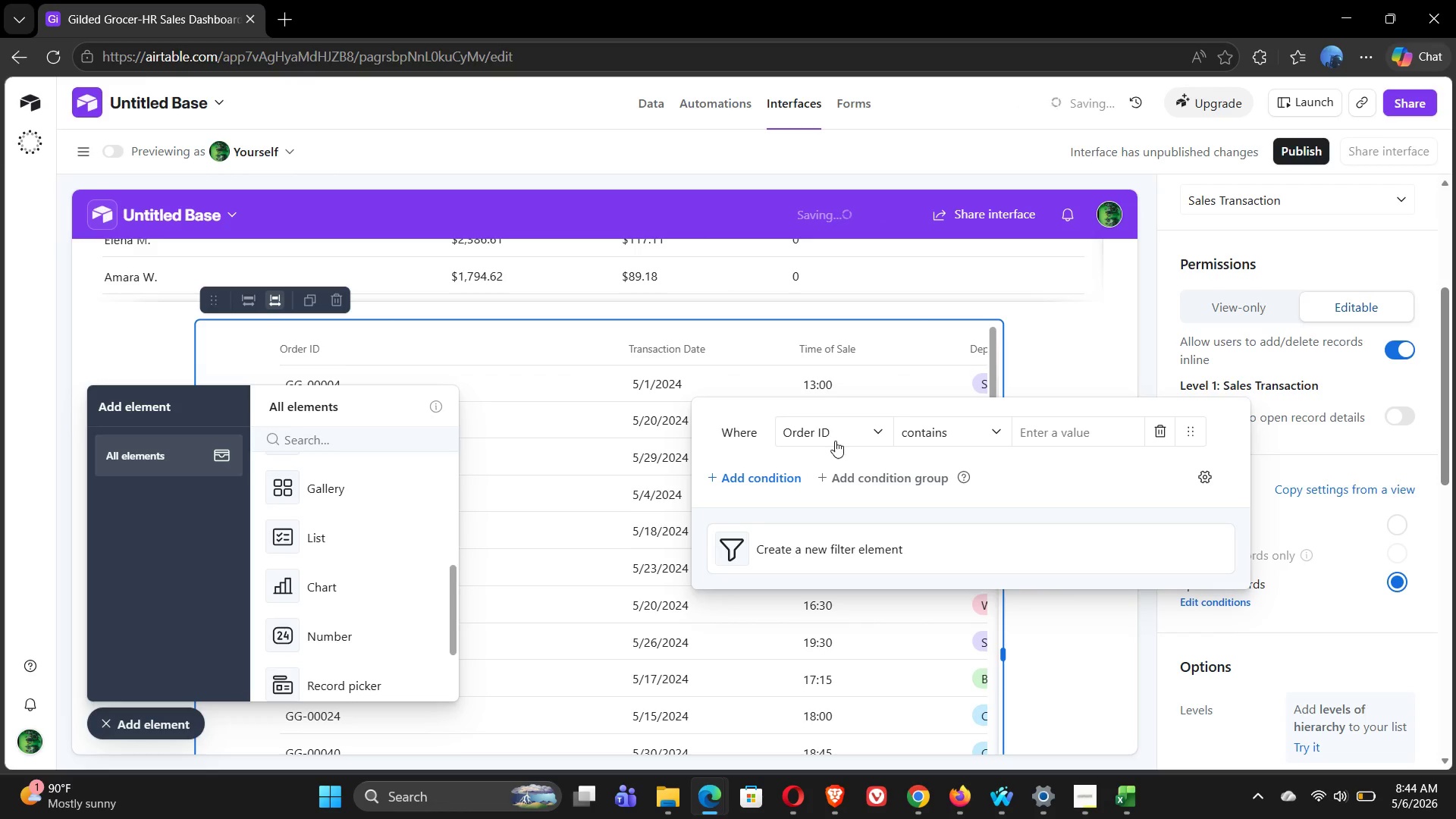 
left_click([838, 435])
 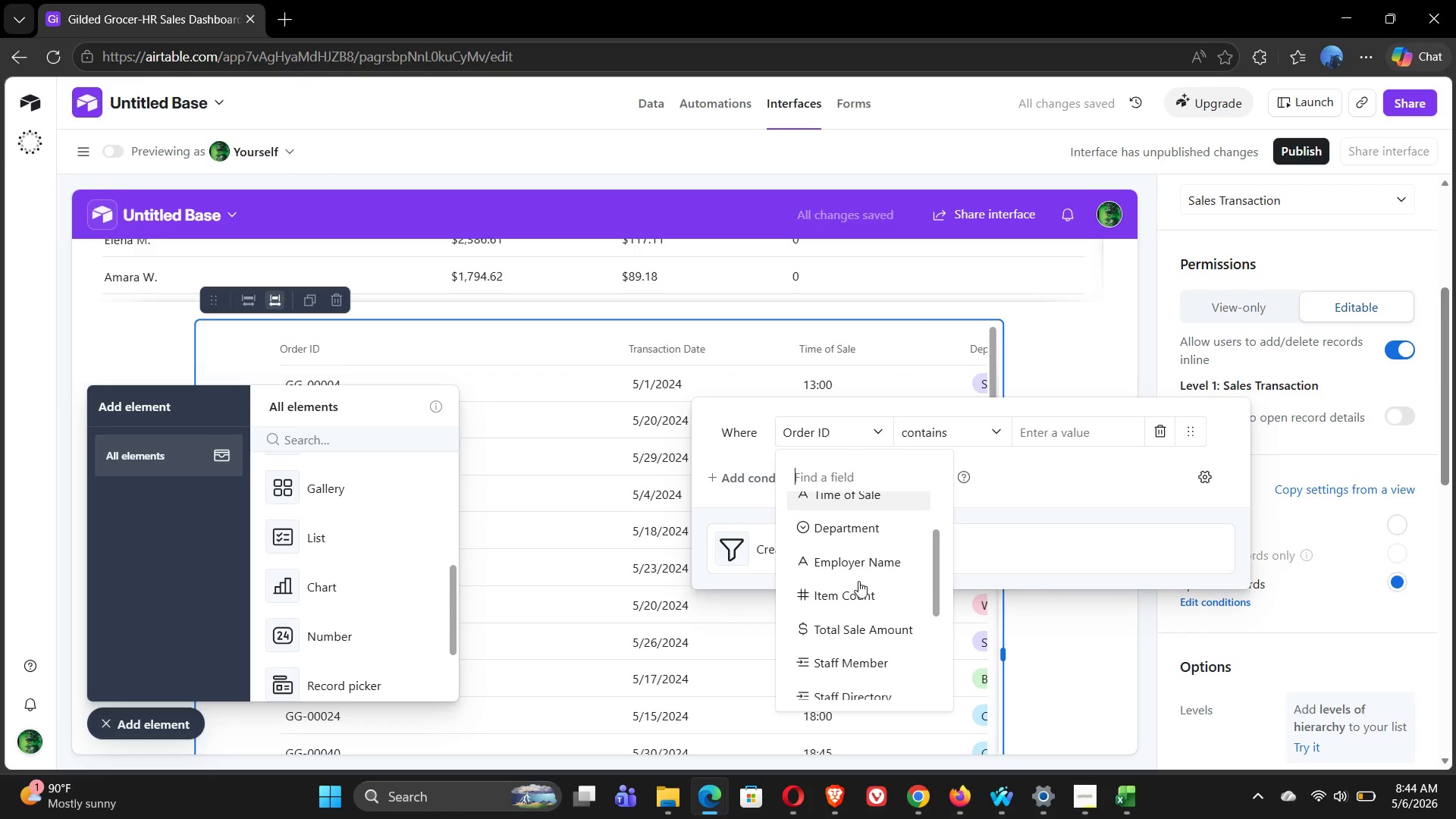 
wait(5.01)
 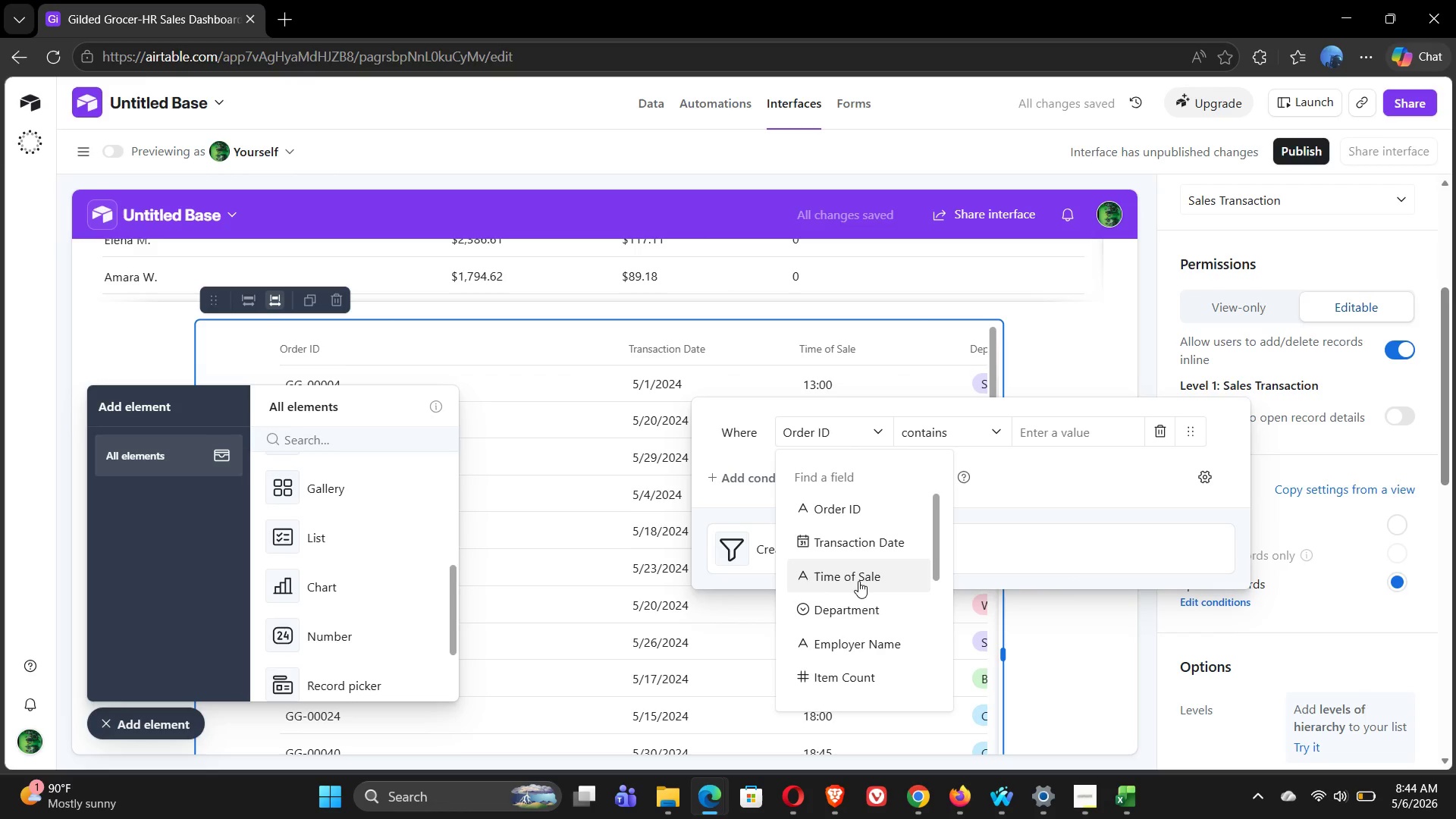 
left_click([858, 581])
 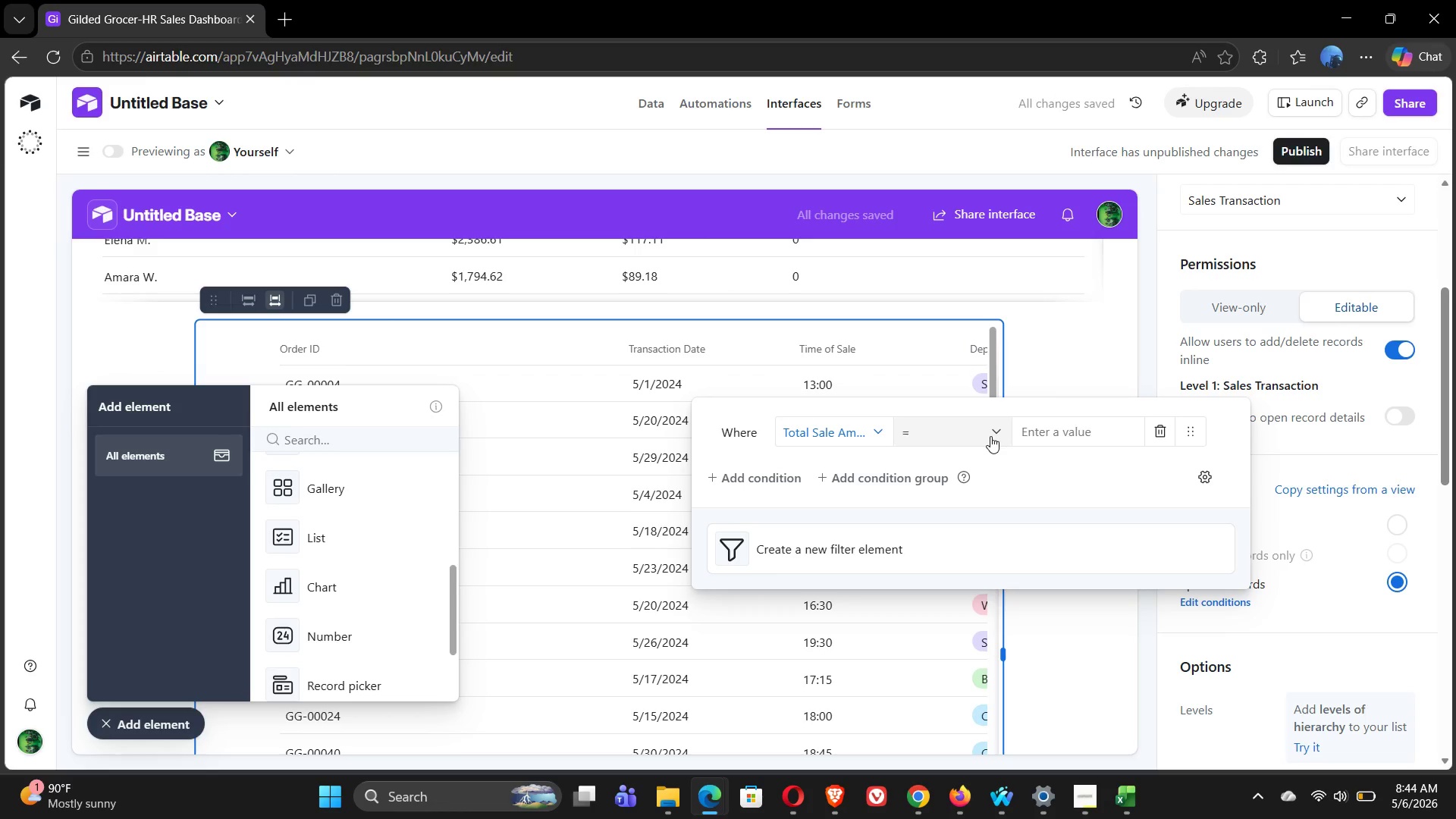 
left_click([990, 436])
 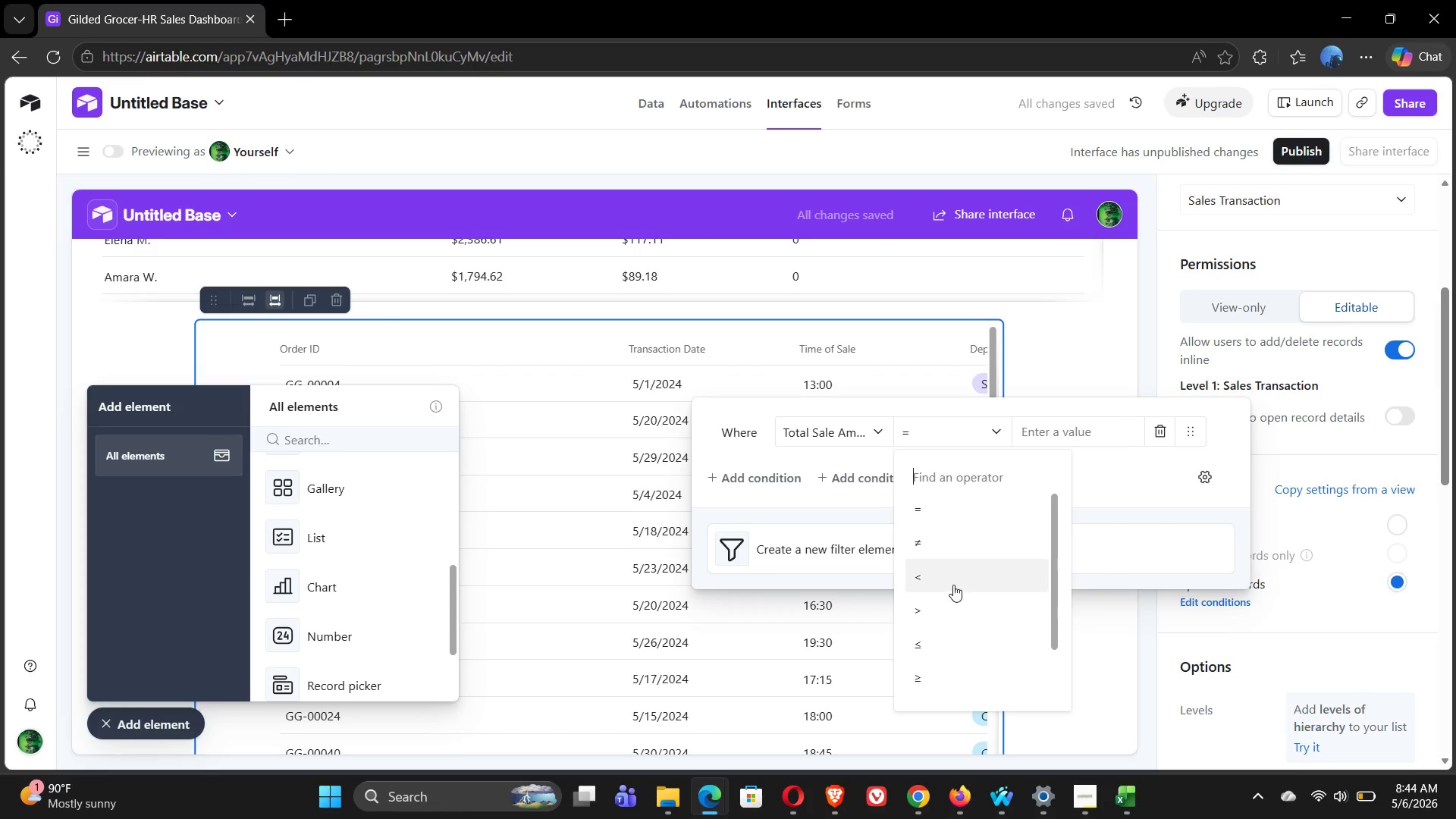 
left_click([957, 609])
 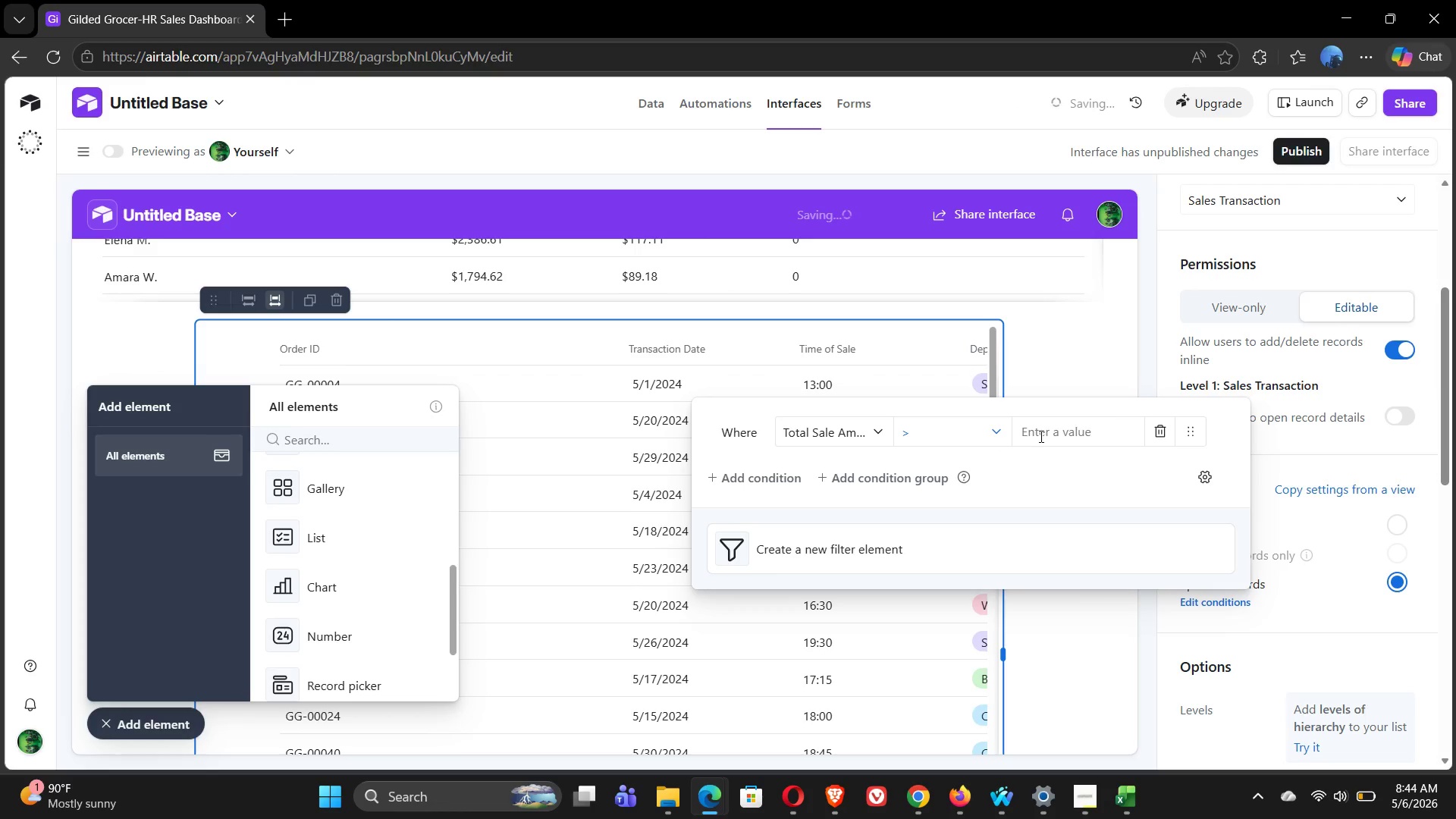 
left_click([1040, 436])
 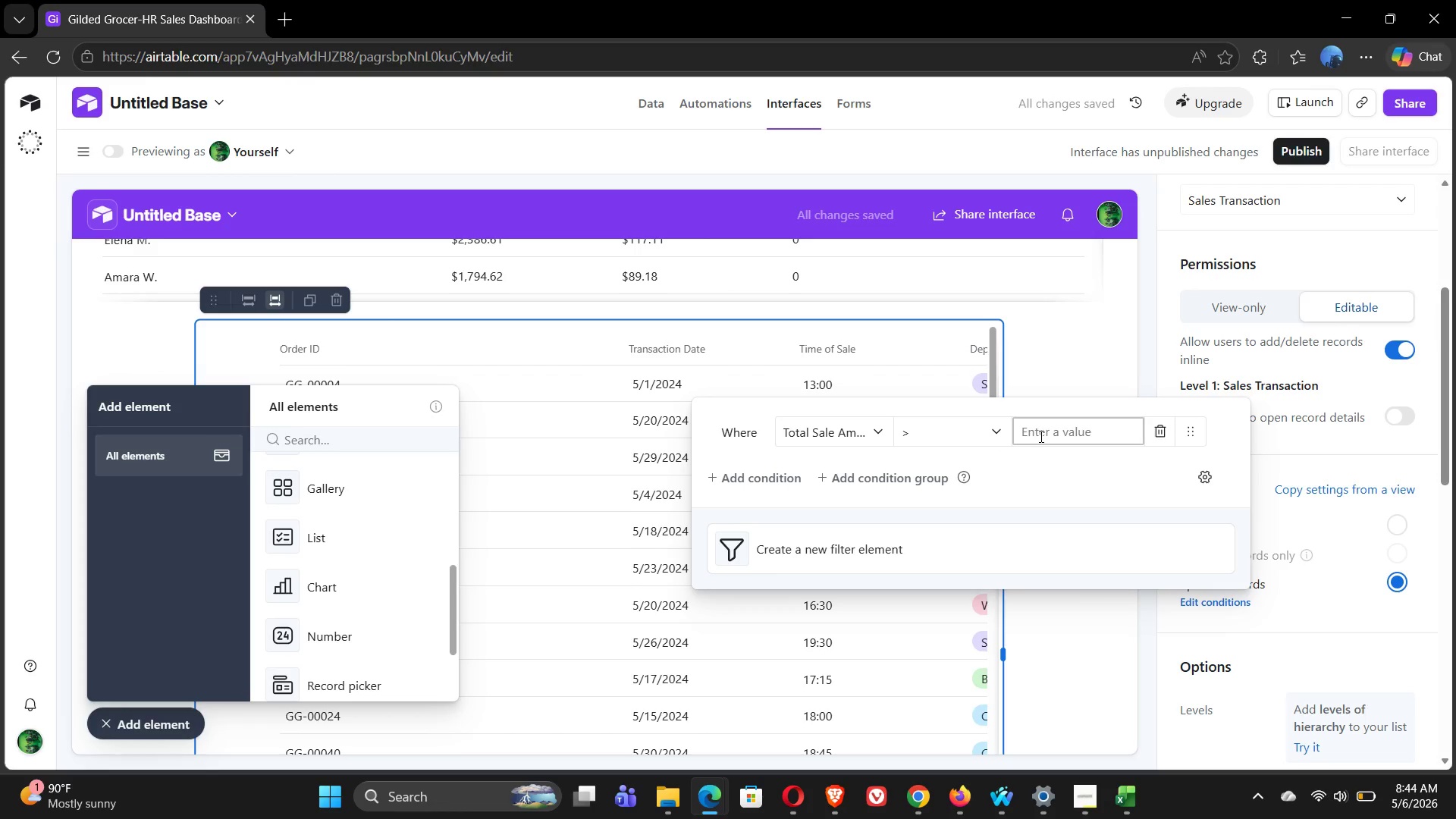 
type(200)
 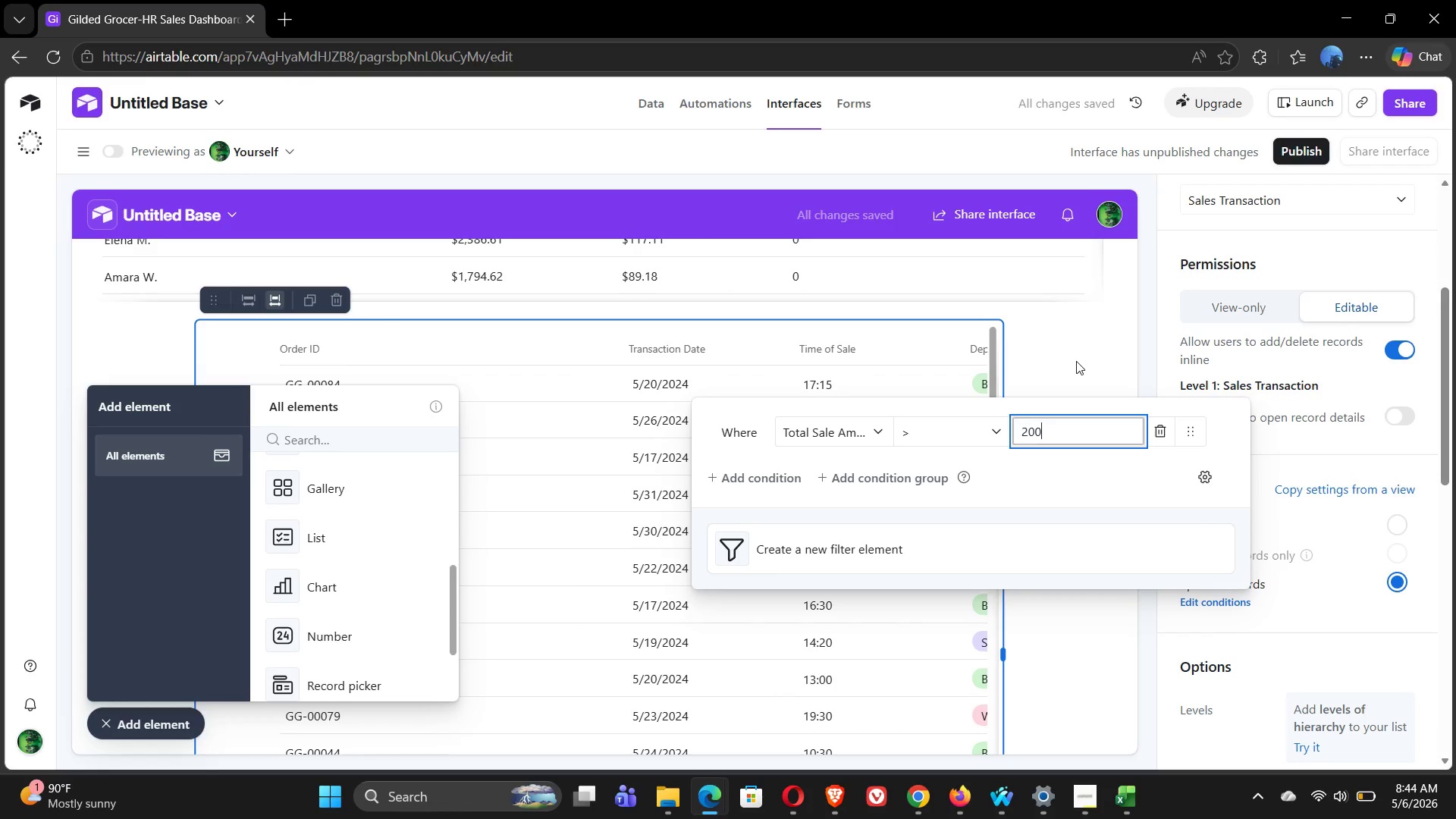 
left_click([1331, 524])
 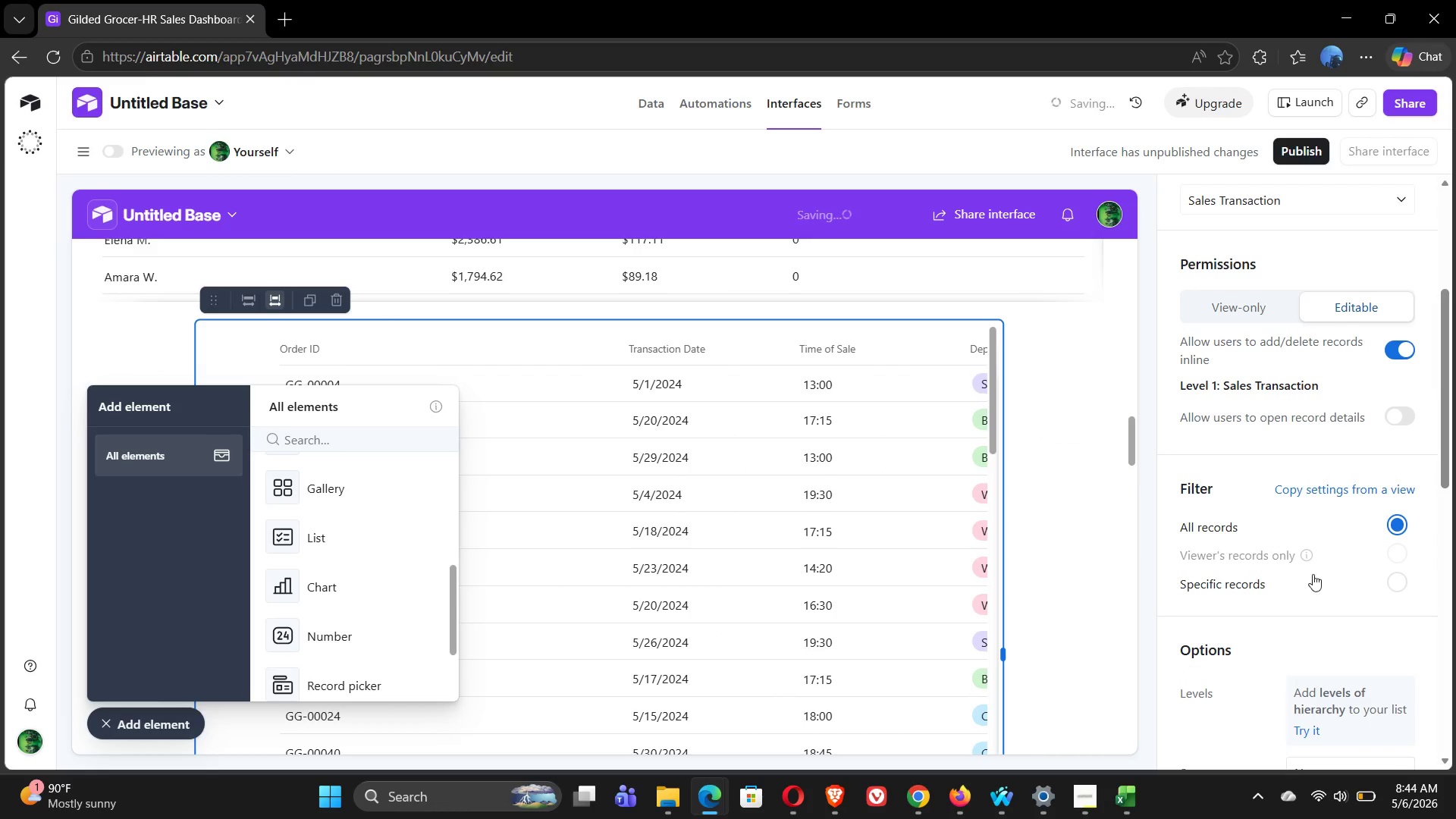 
left_click([1332, 588])
 